 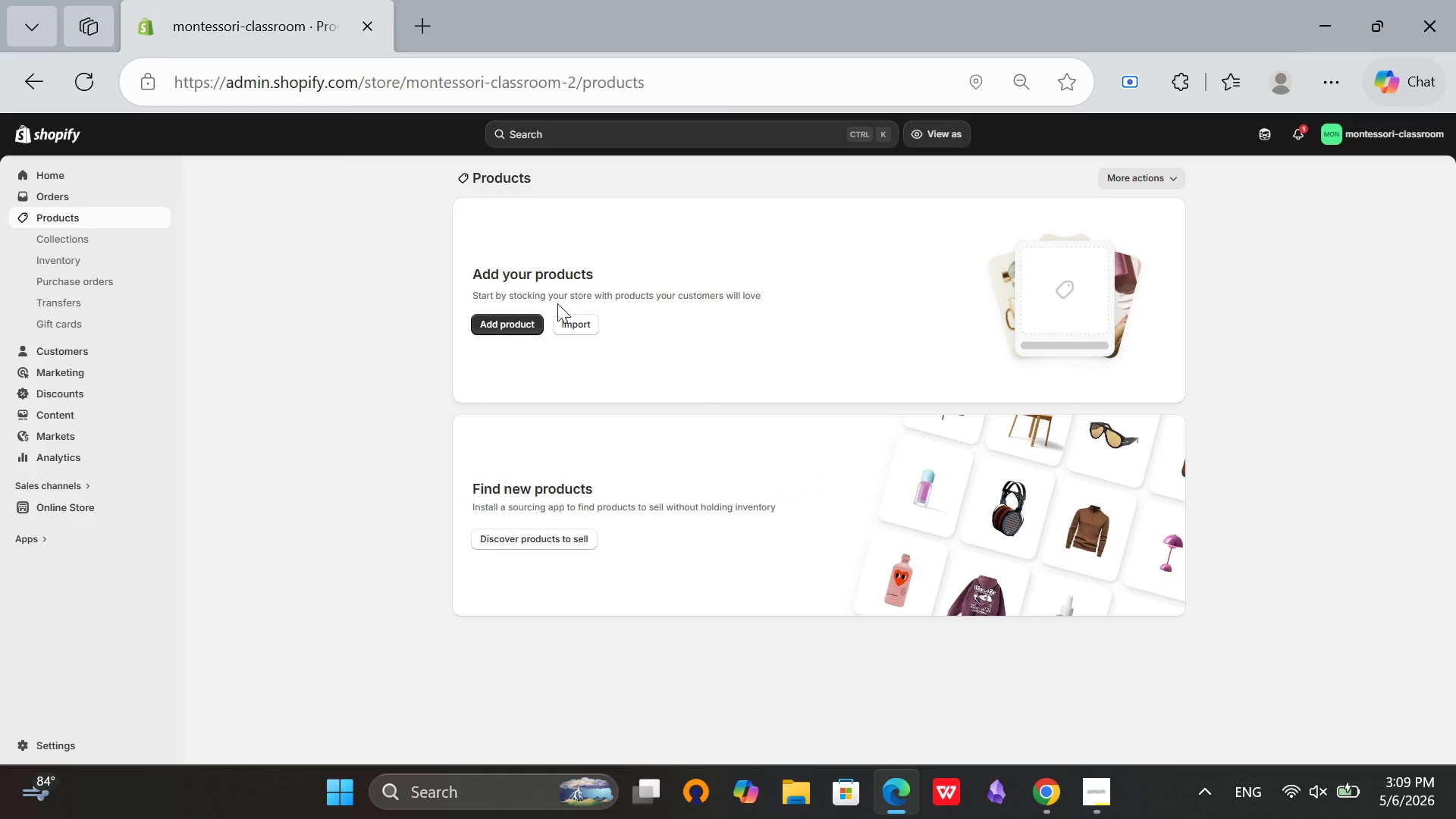 
scroll: coordinate [1454, 349], scroll_direction: down, amount: 3.0
 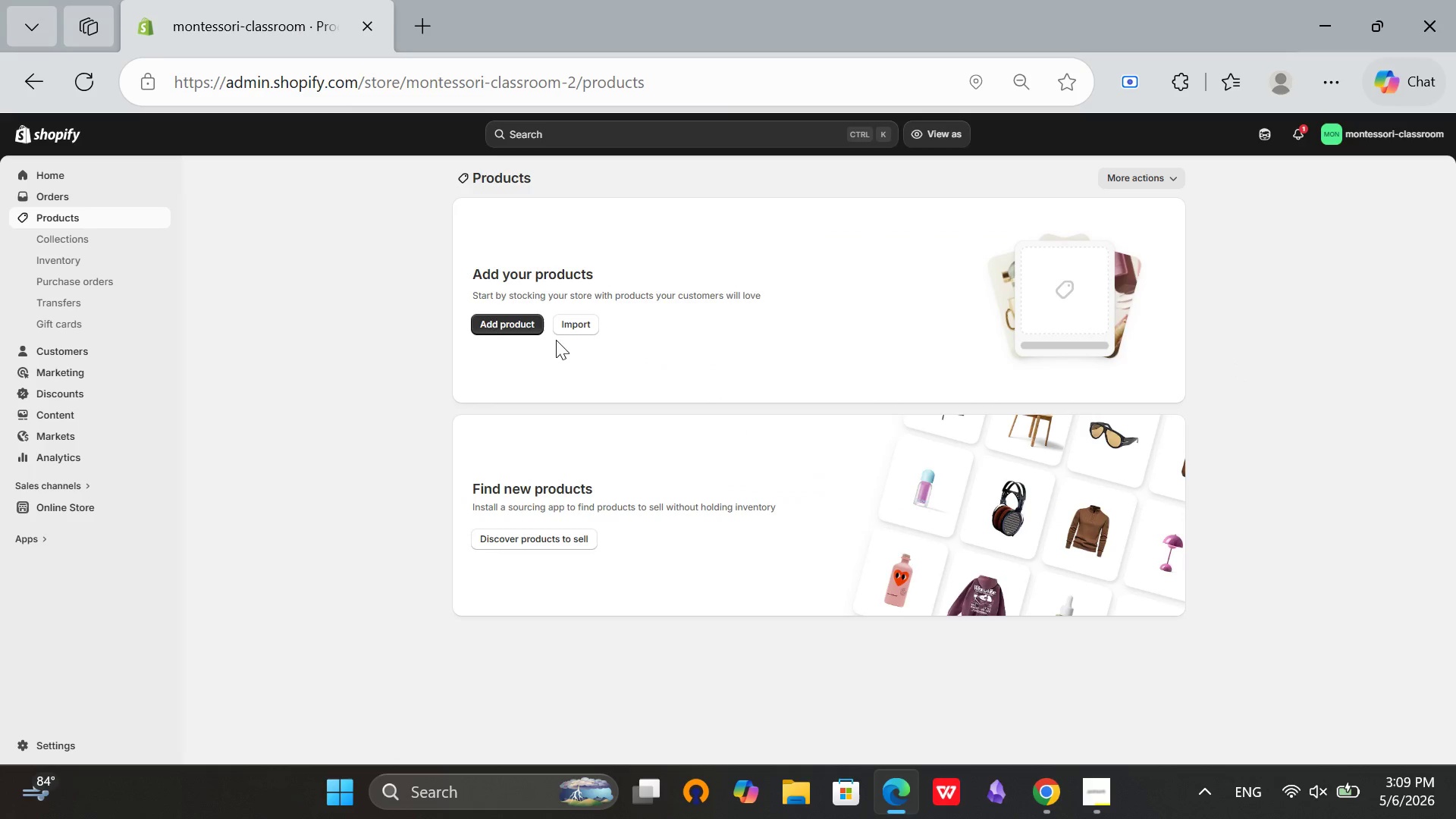 
left_click([563, 325])
 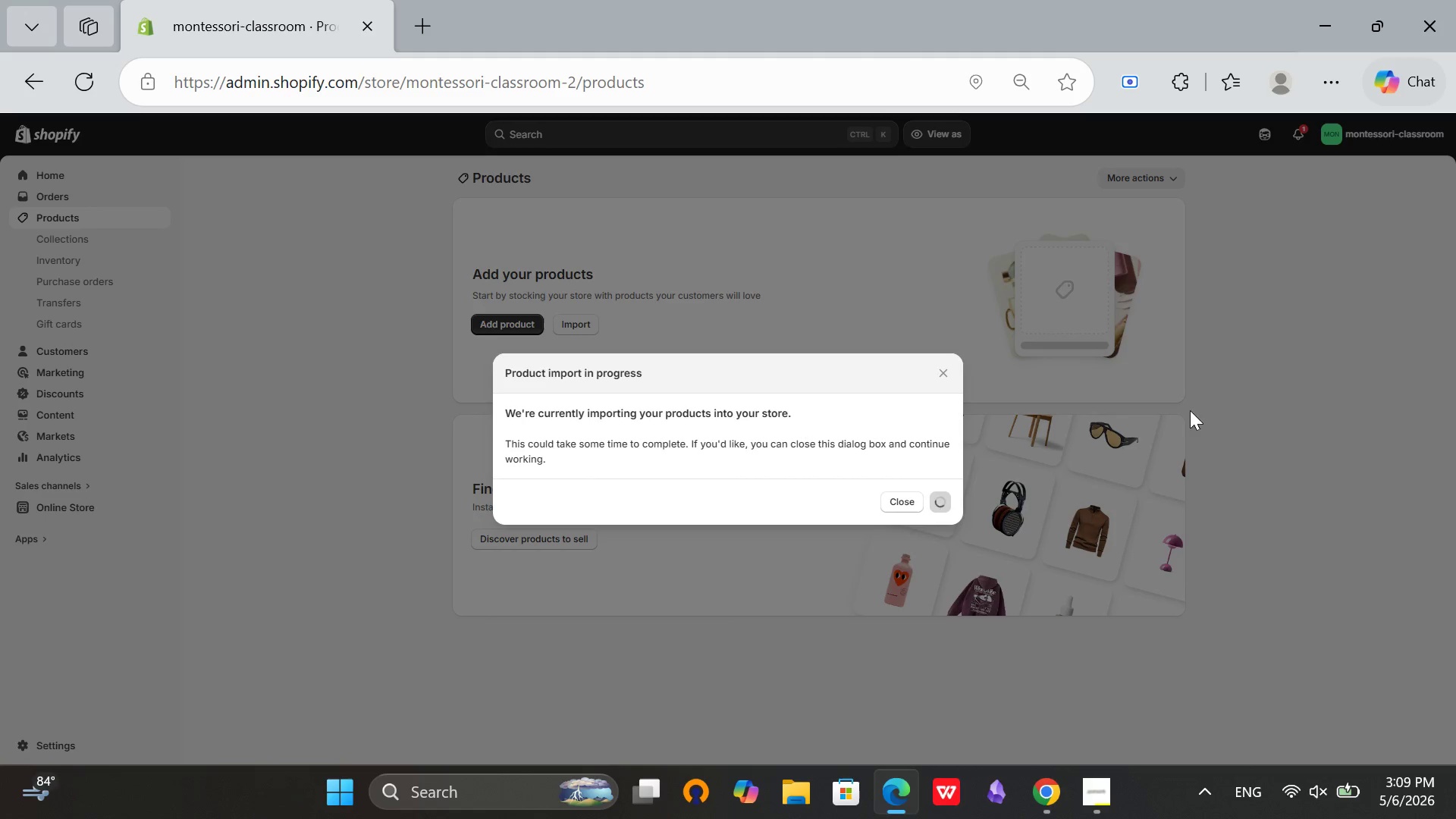 
left_click([1359, 407])
 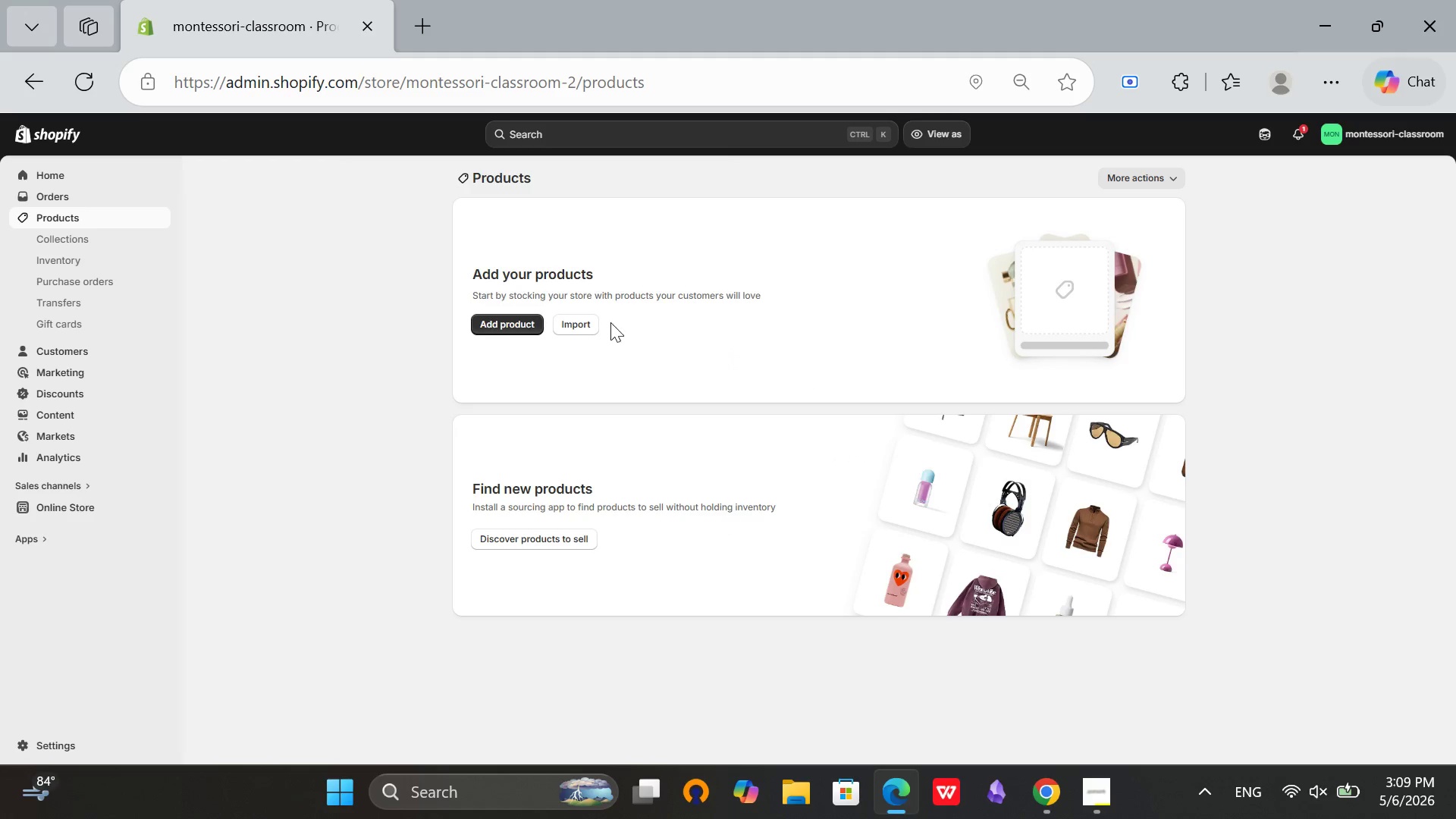 
left_click([583, 326])
 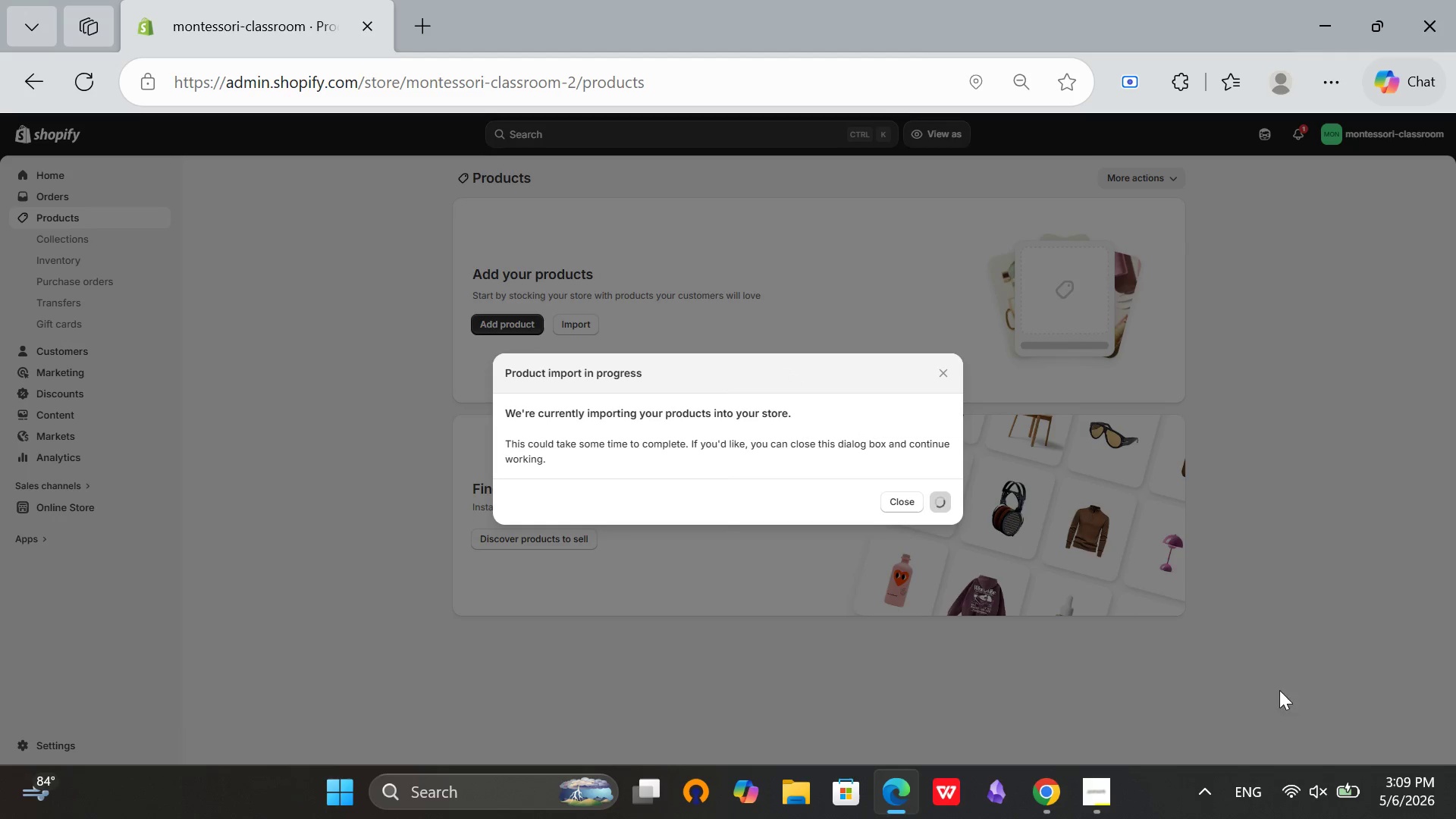 
left_click([1332, 818])
 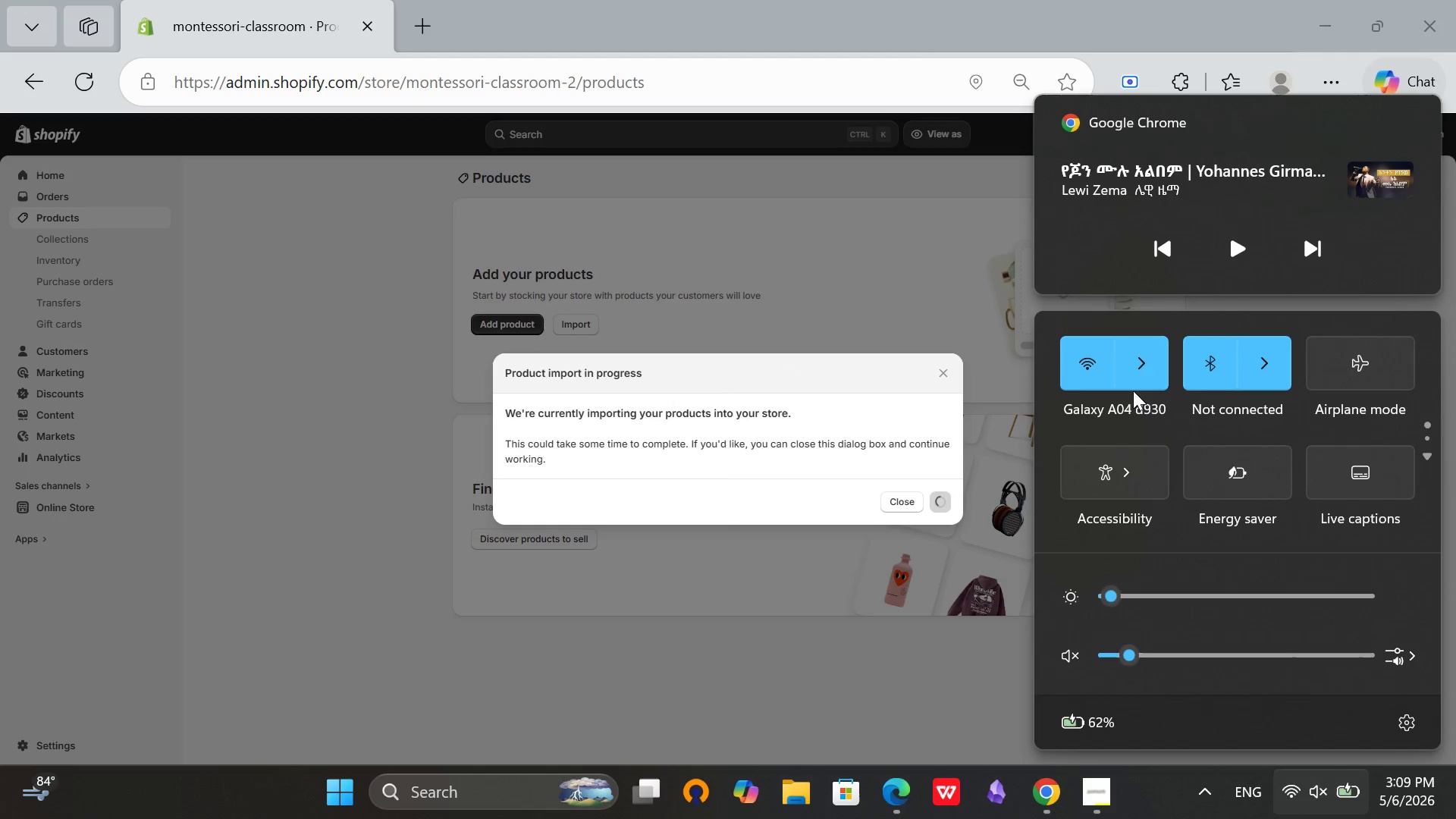 
left_click([1128, 356])
 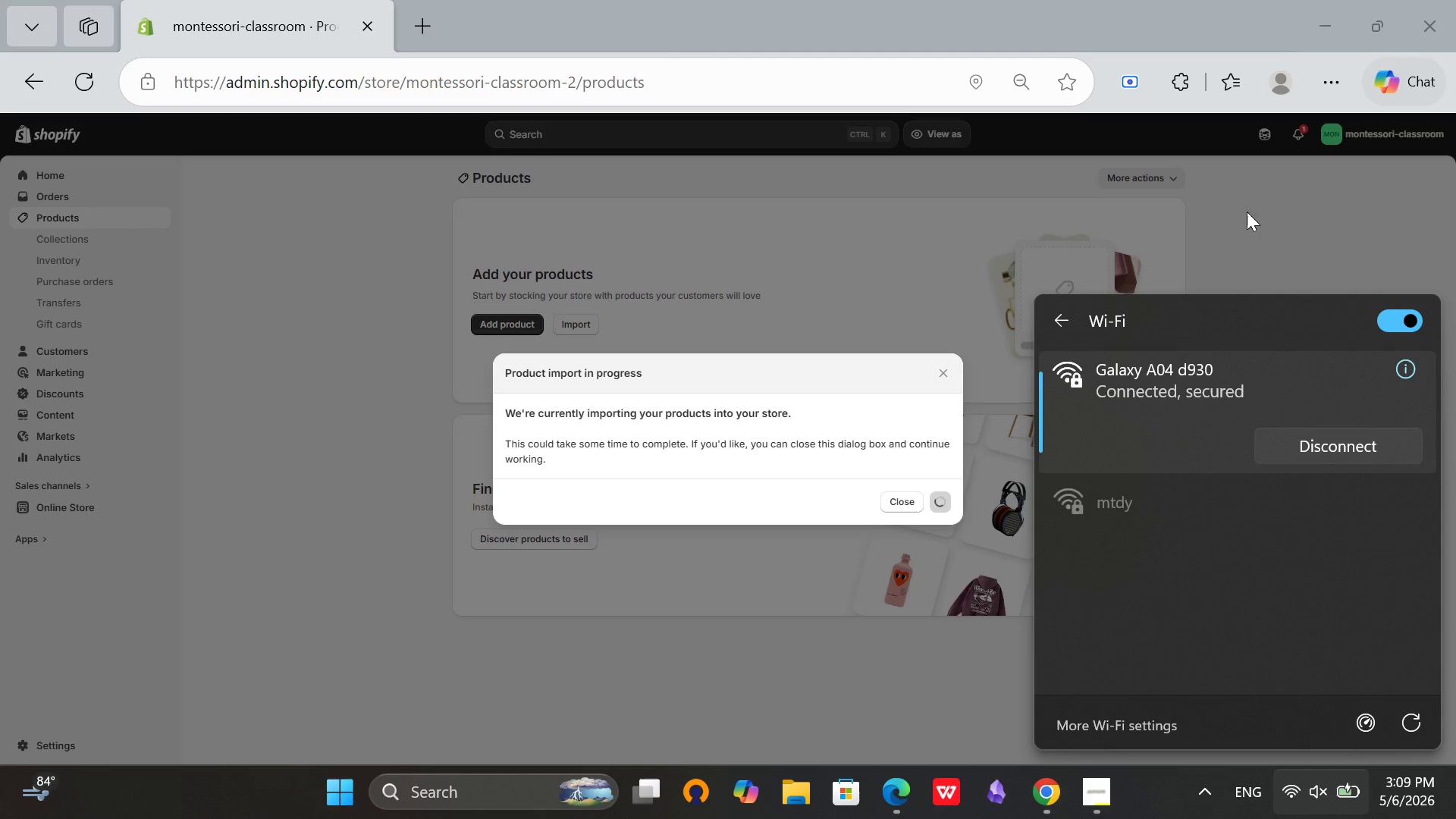 
left_click([1263, 193])
 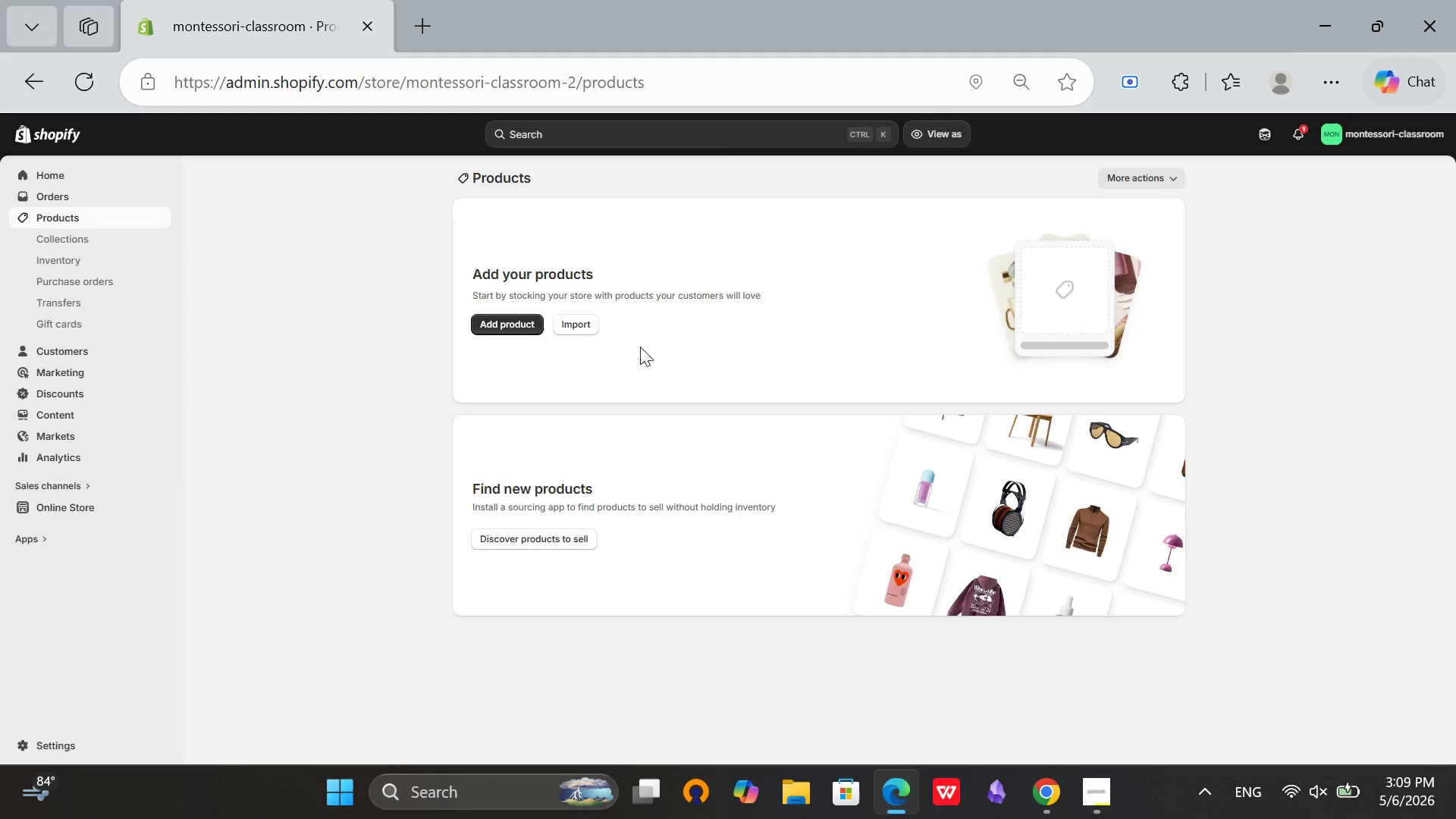 
left_click([580, 331])
 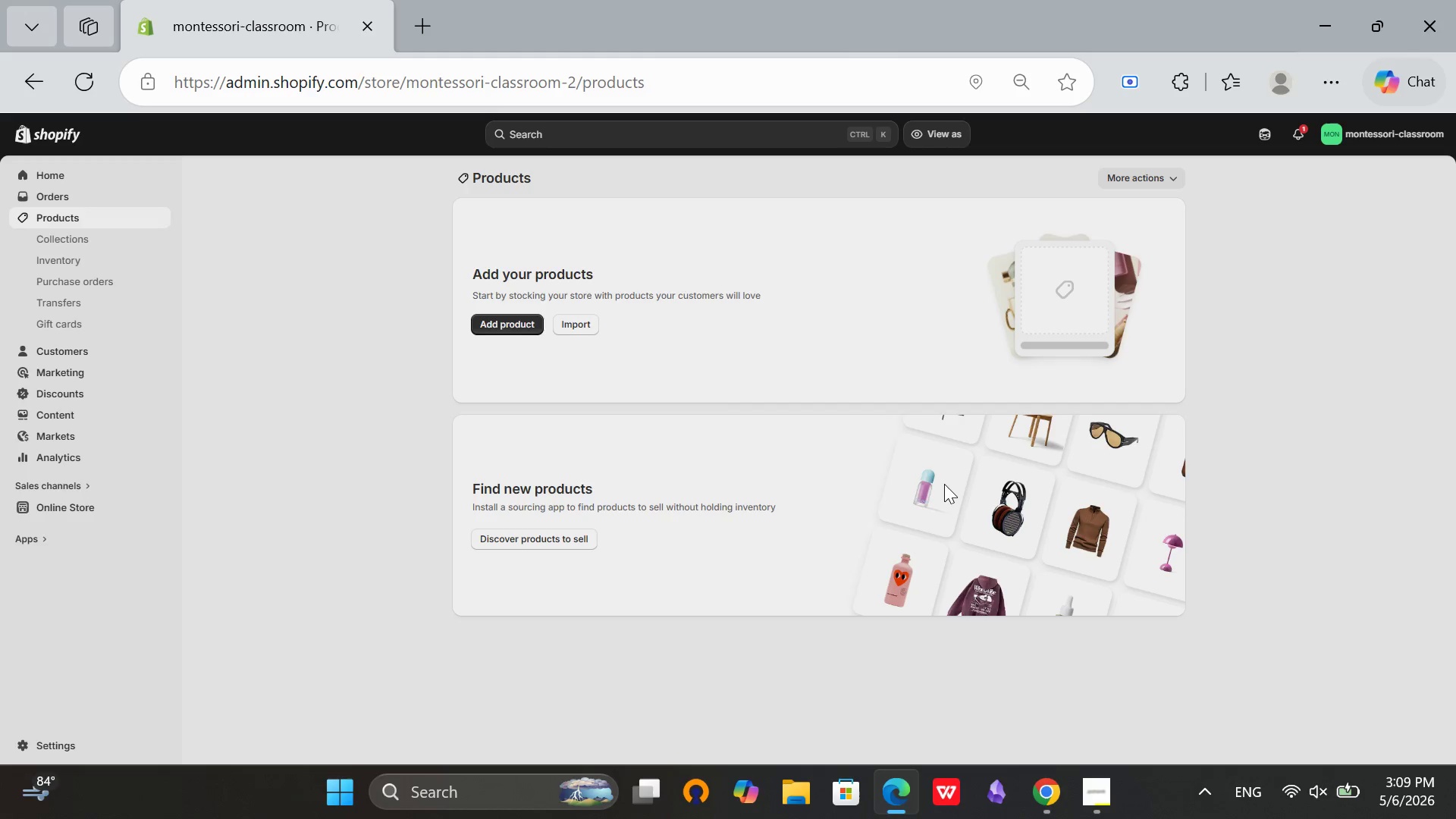 
wait(9.47)
 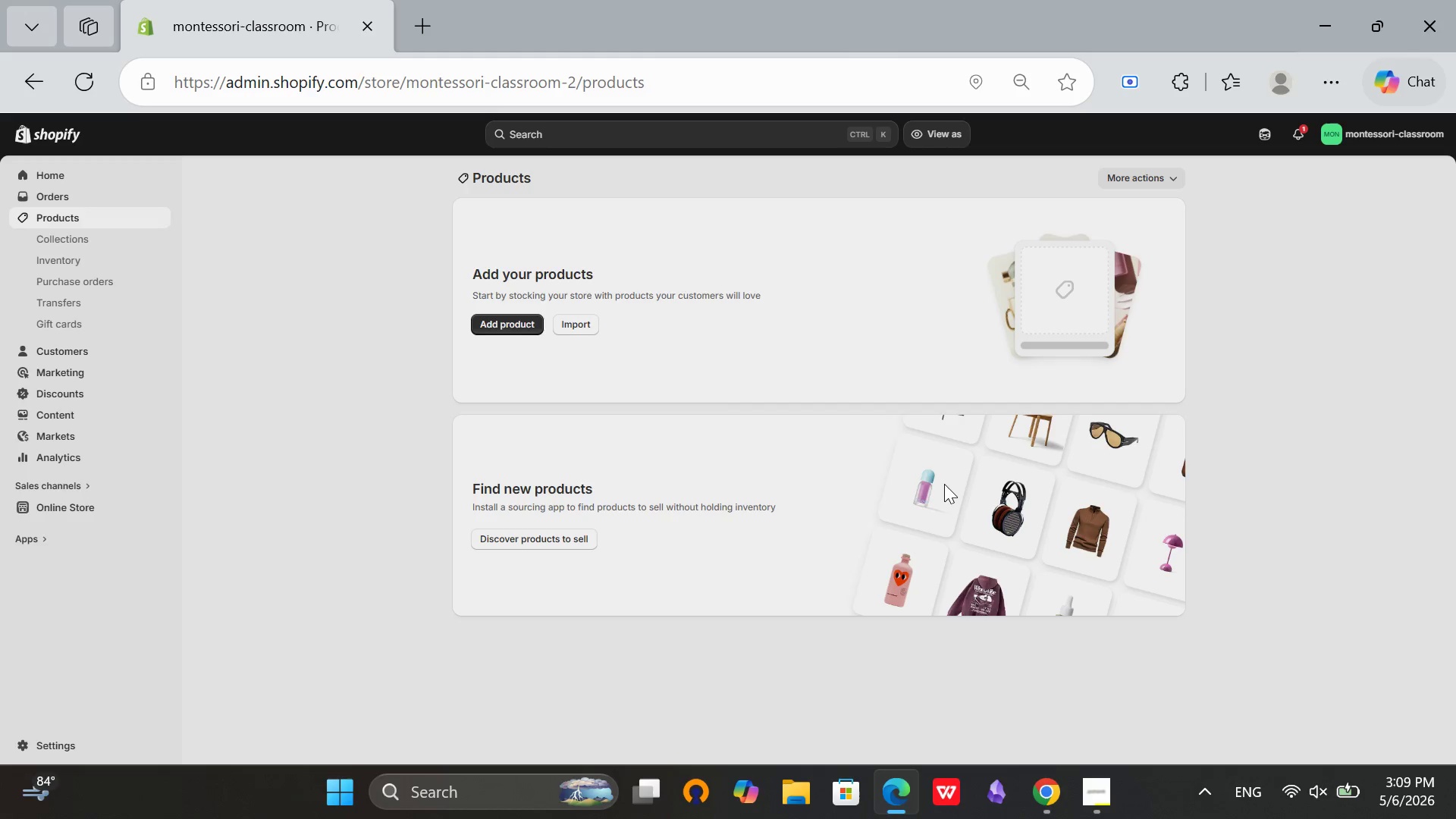 
scroll: coordinate [950, 482], scroll_direction: down, amount: 8.0
 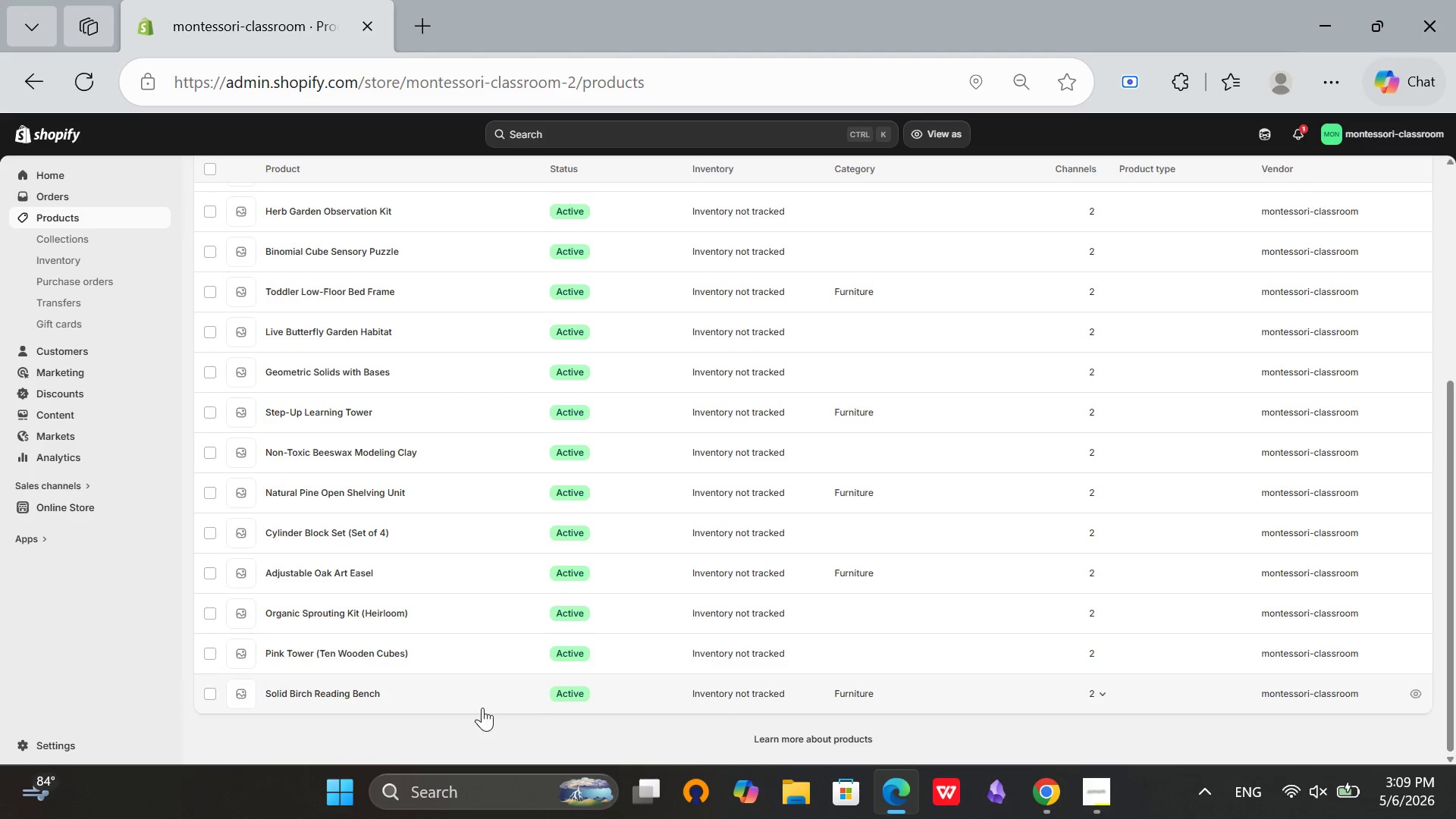 
scroll: coordinate [480, 707], scroll_direction: up, amount: 6.0
 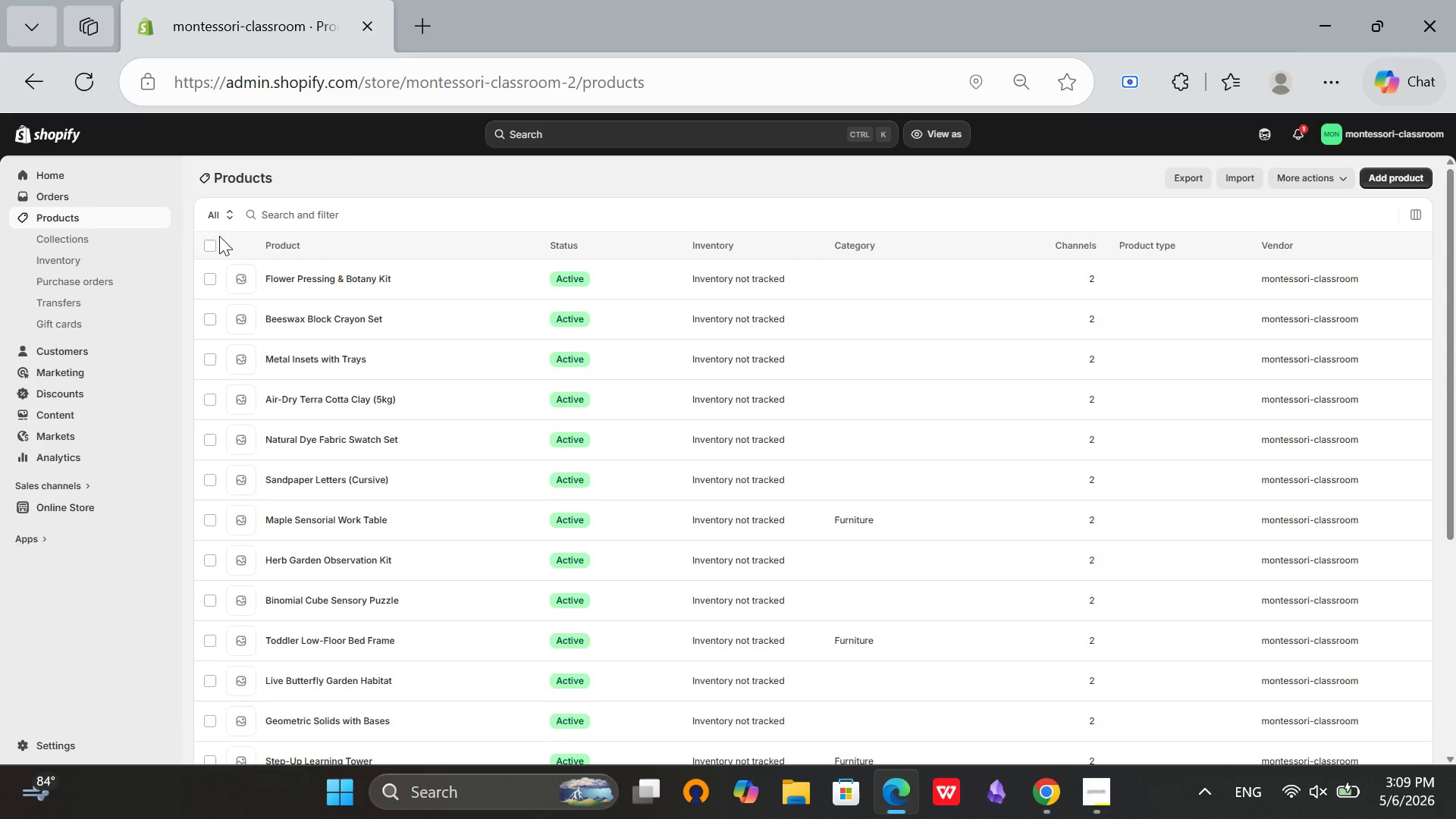 
left_click([206, 246])
 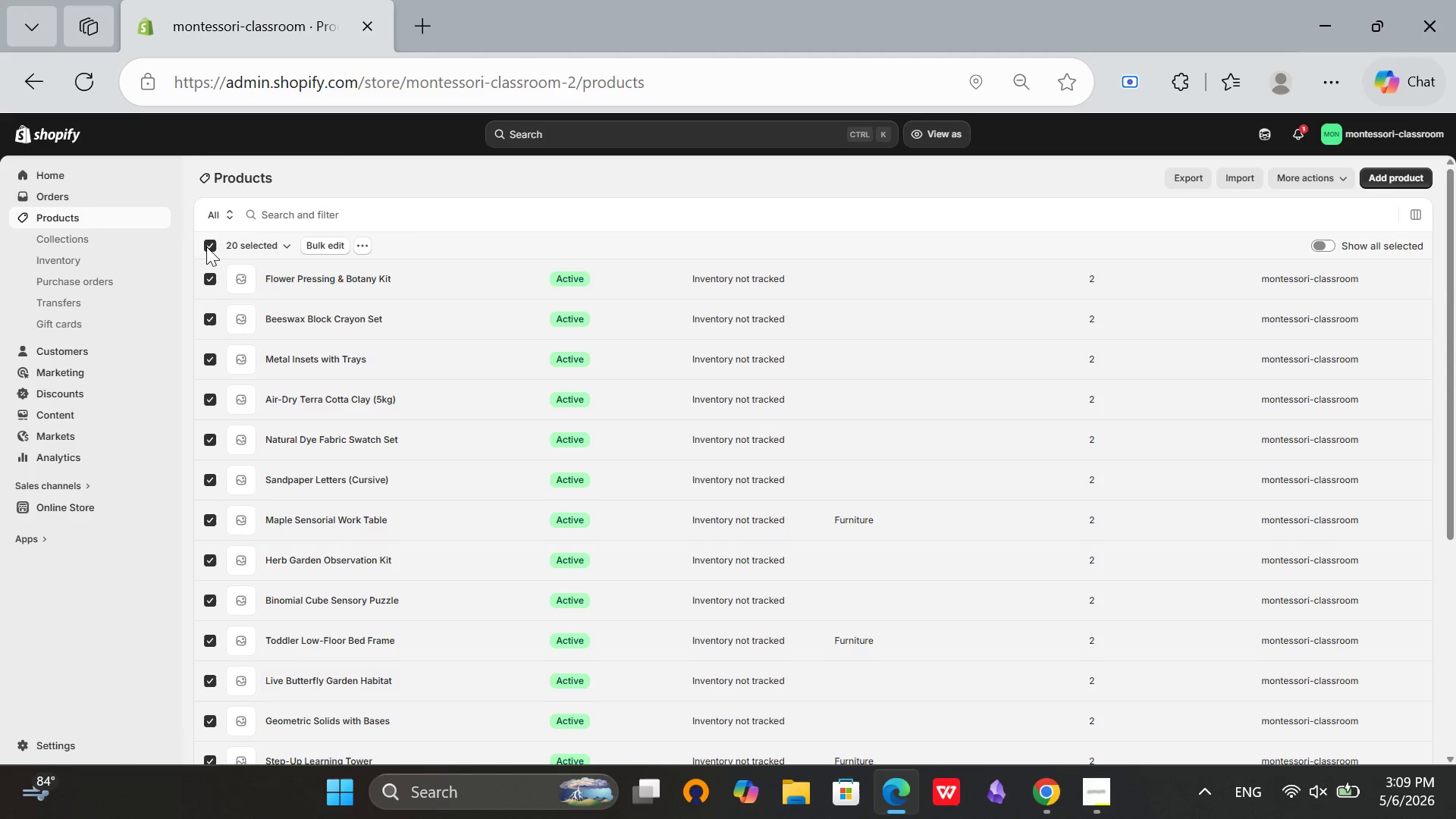 
left_click([206, 246])
 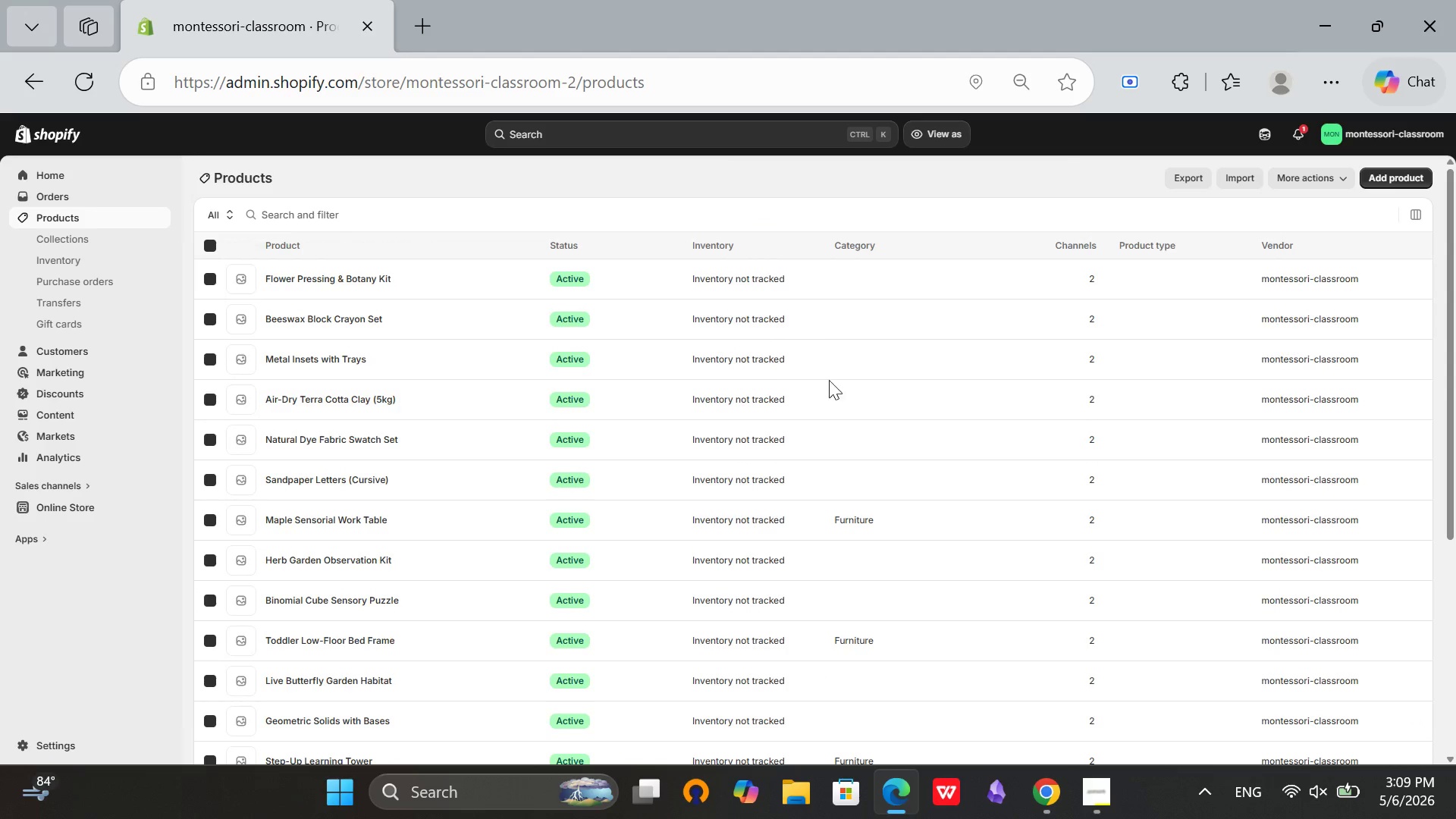 
scroll: coordinate [829, 380], scroll_direction: down, amount: 5.0
 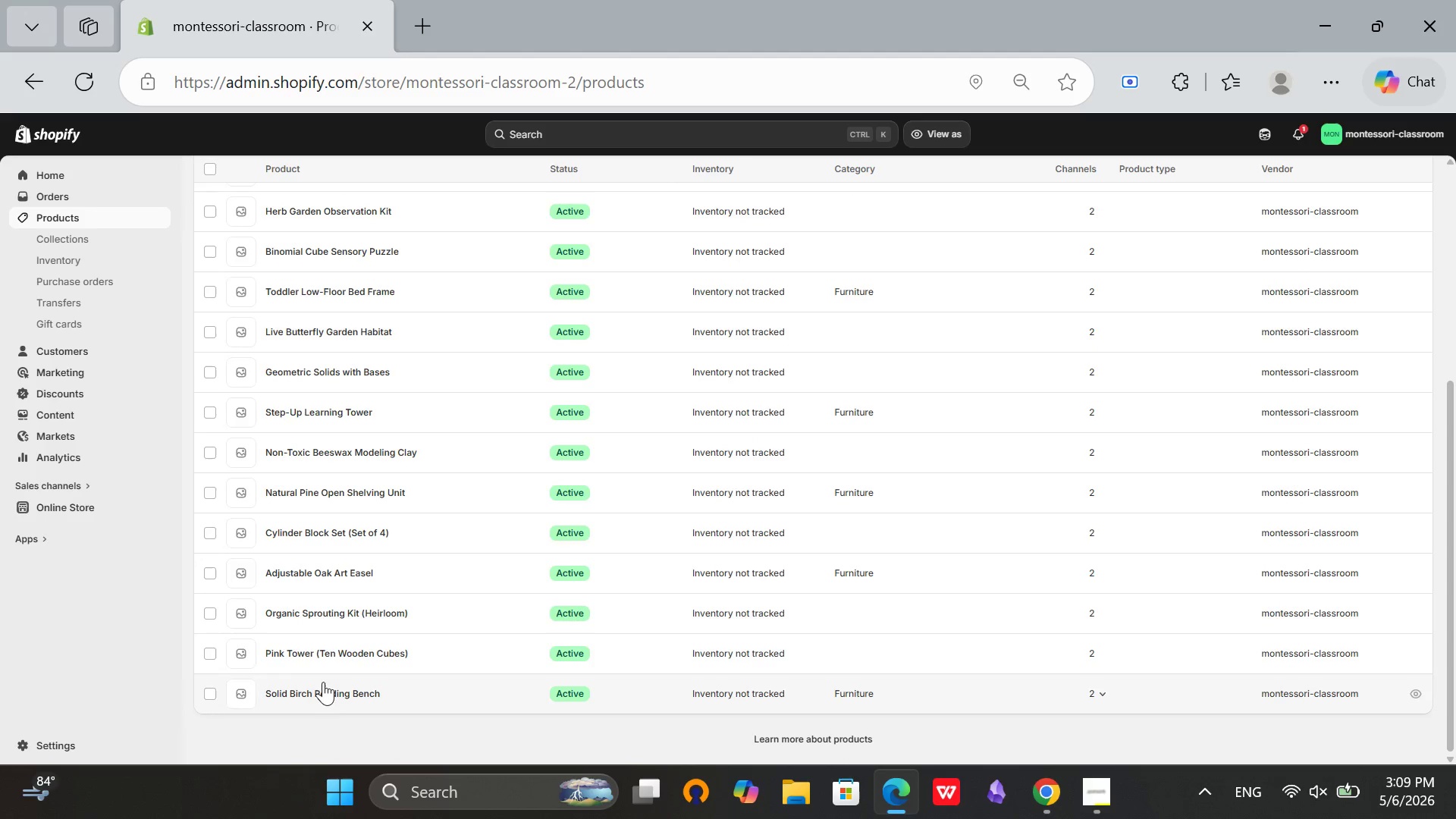 
left_click([315, 687])
 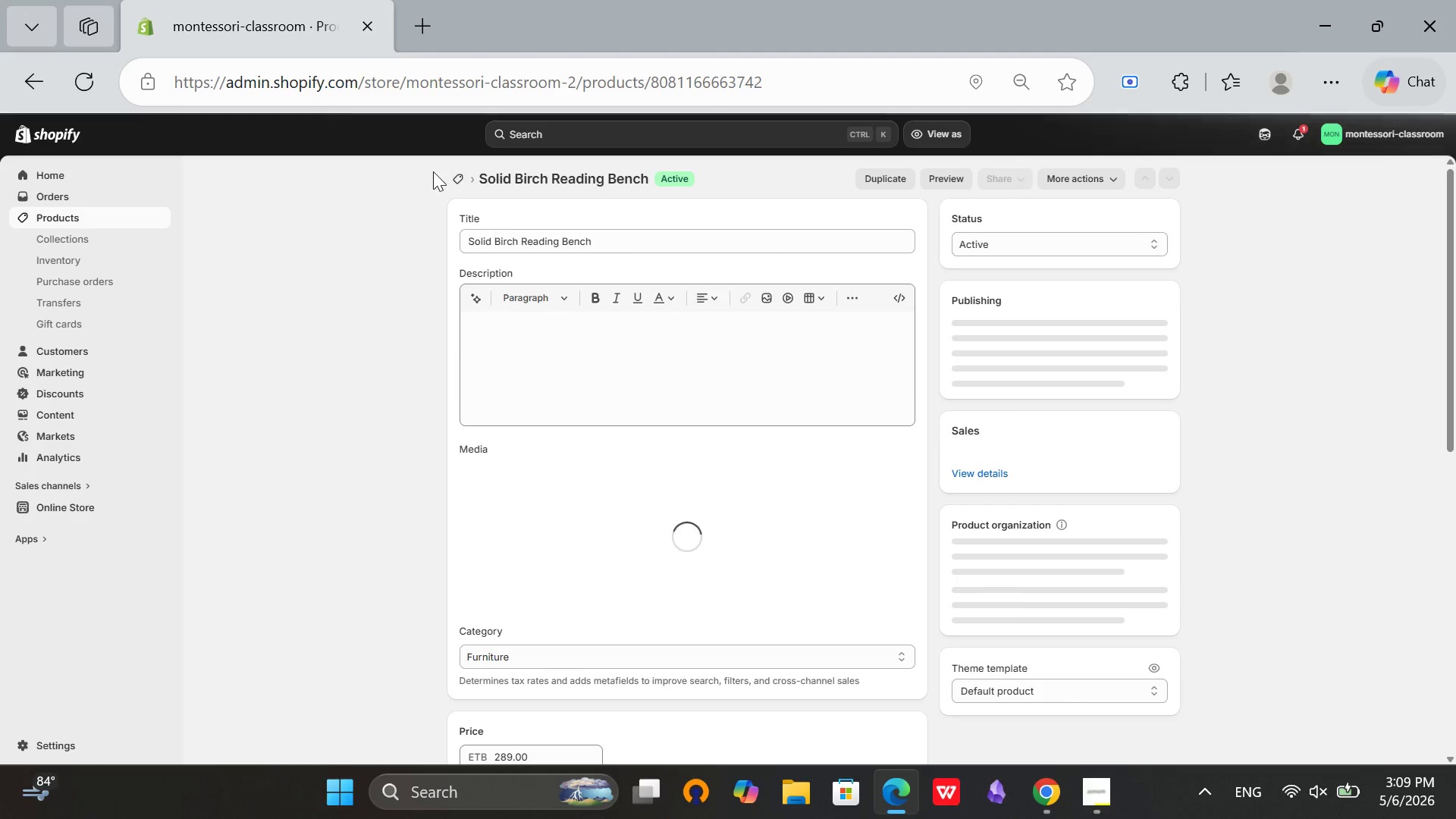 
wait(5.58)
 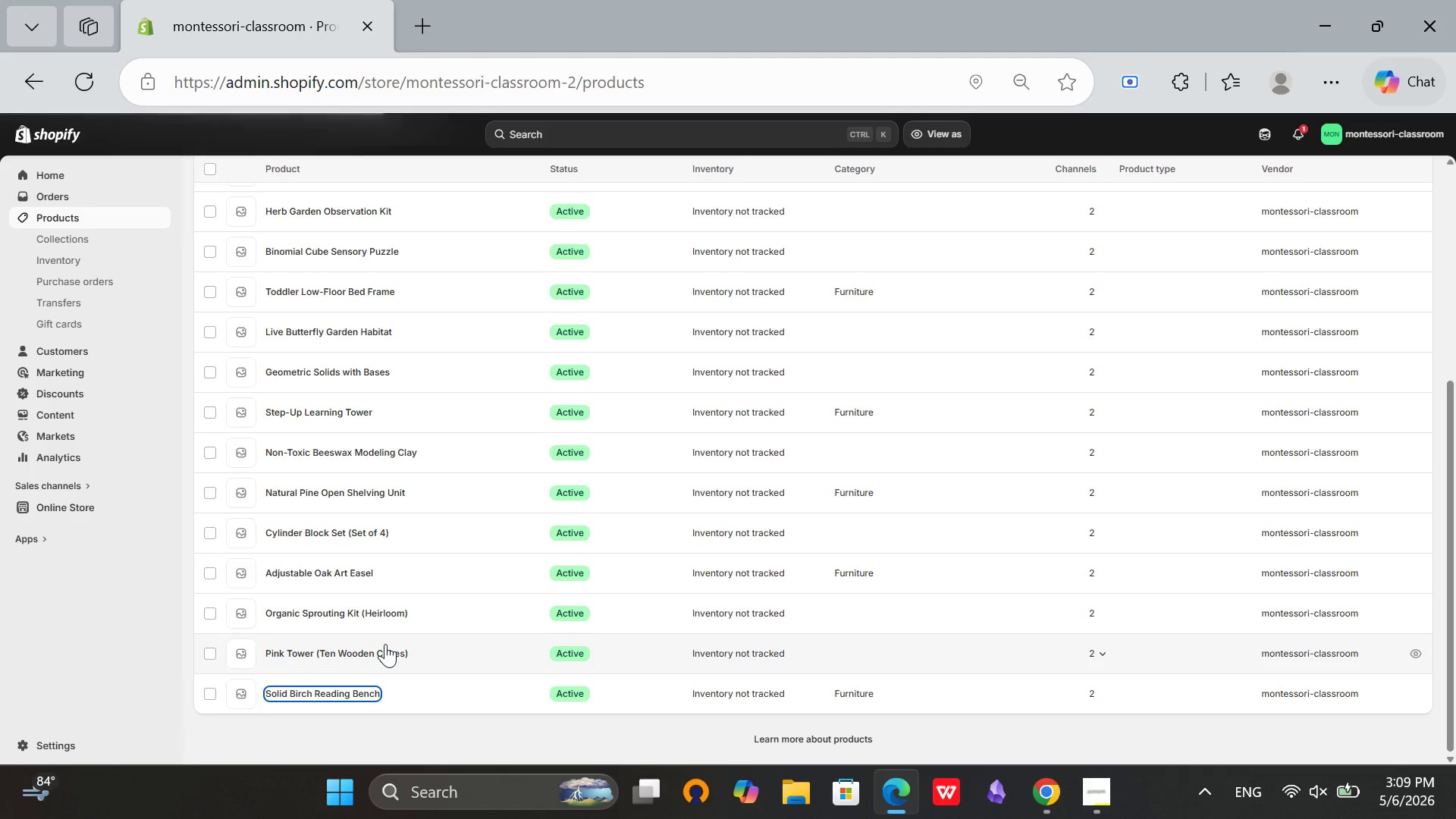 
left_click([71, 246])
 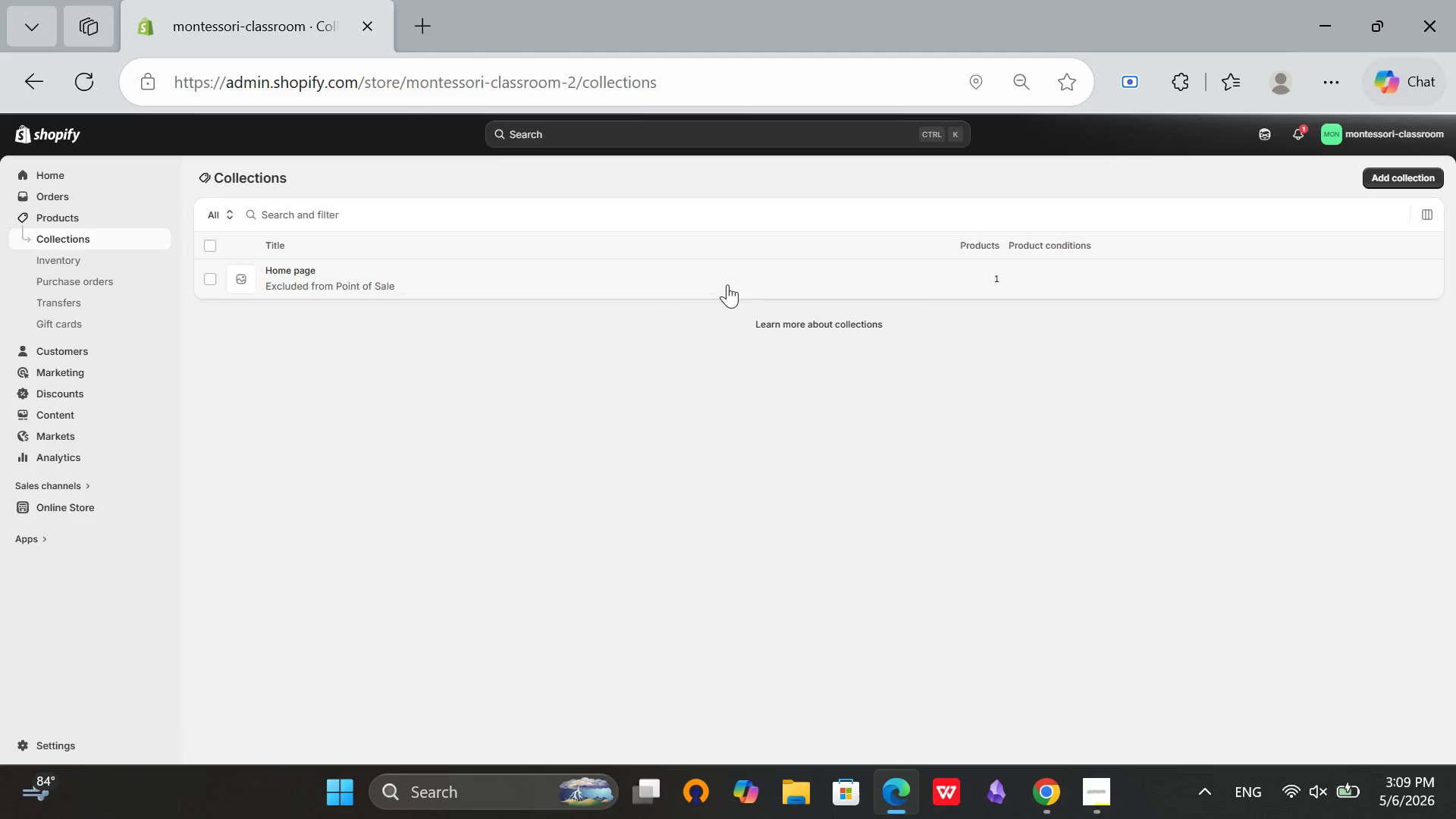 
wait(5.67)
 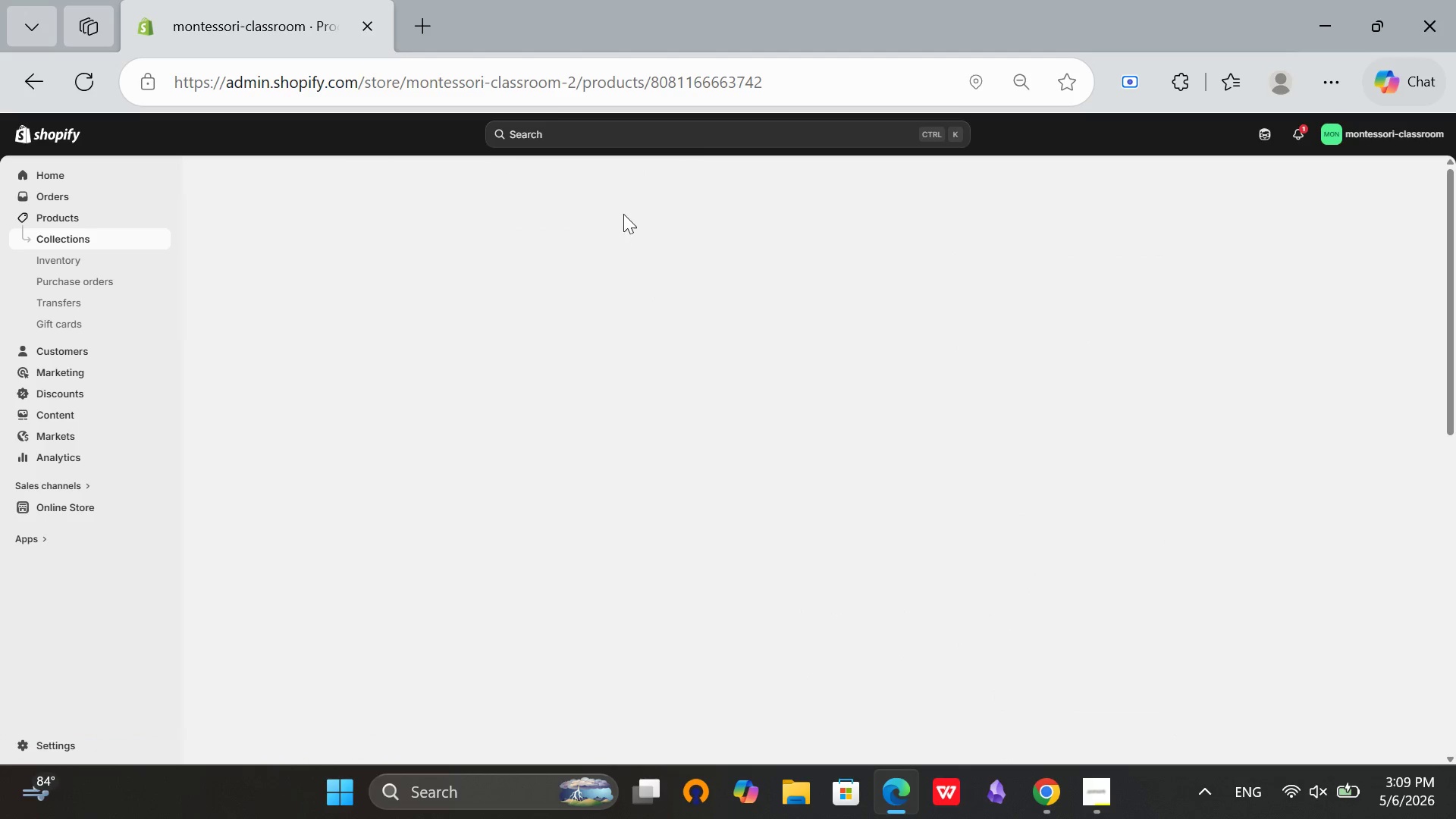 
left_click([1432, 167])
 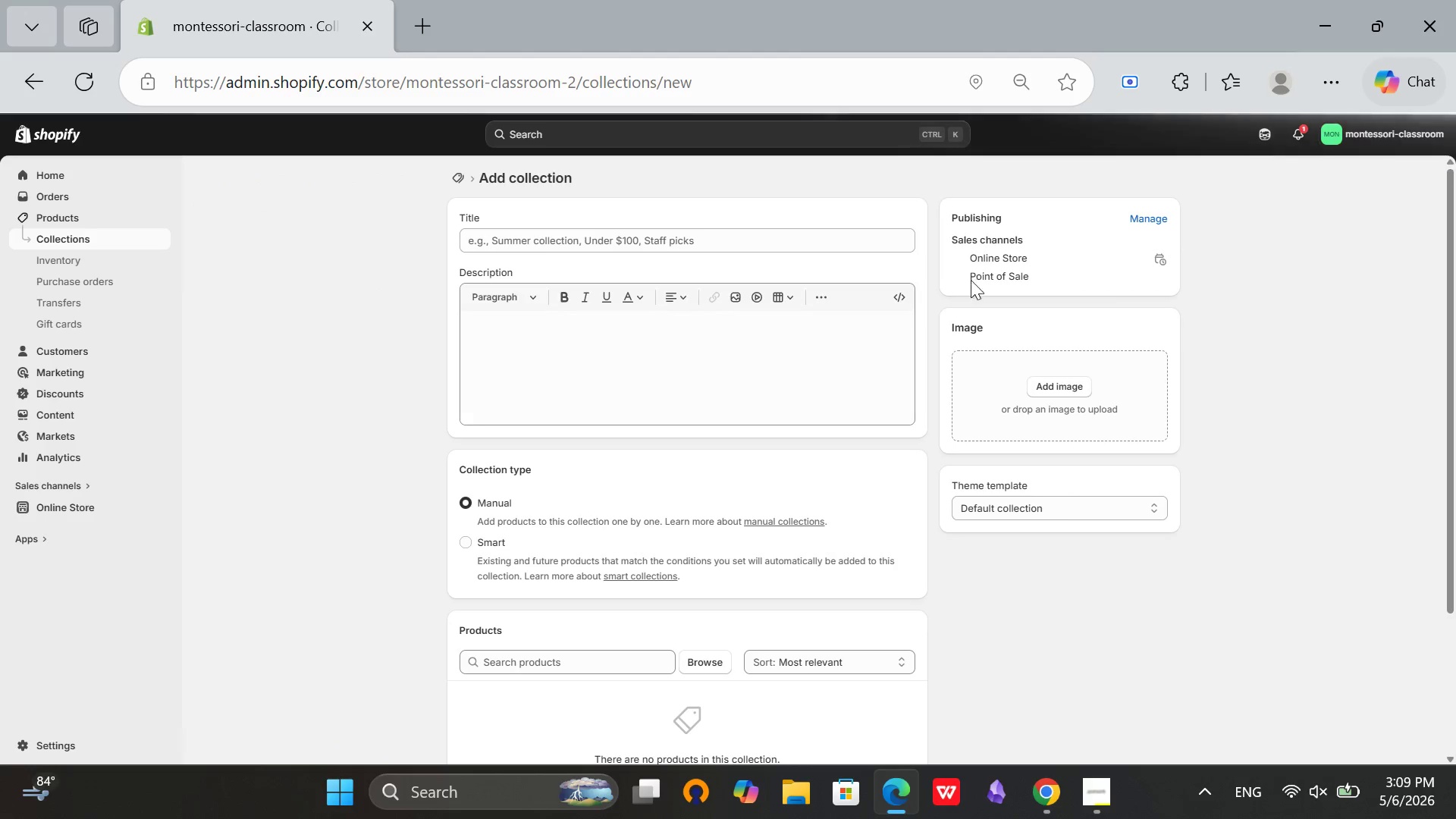 
left_click([540, 247])
 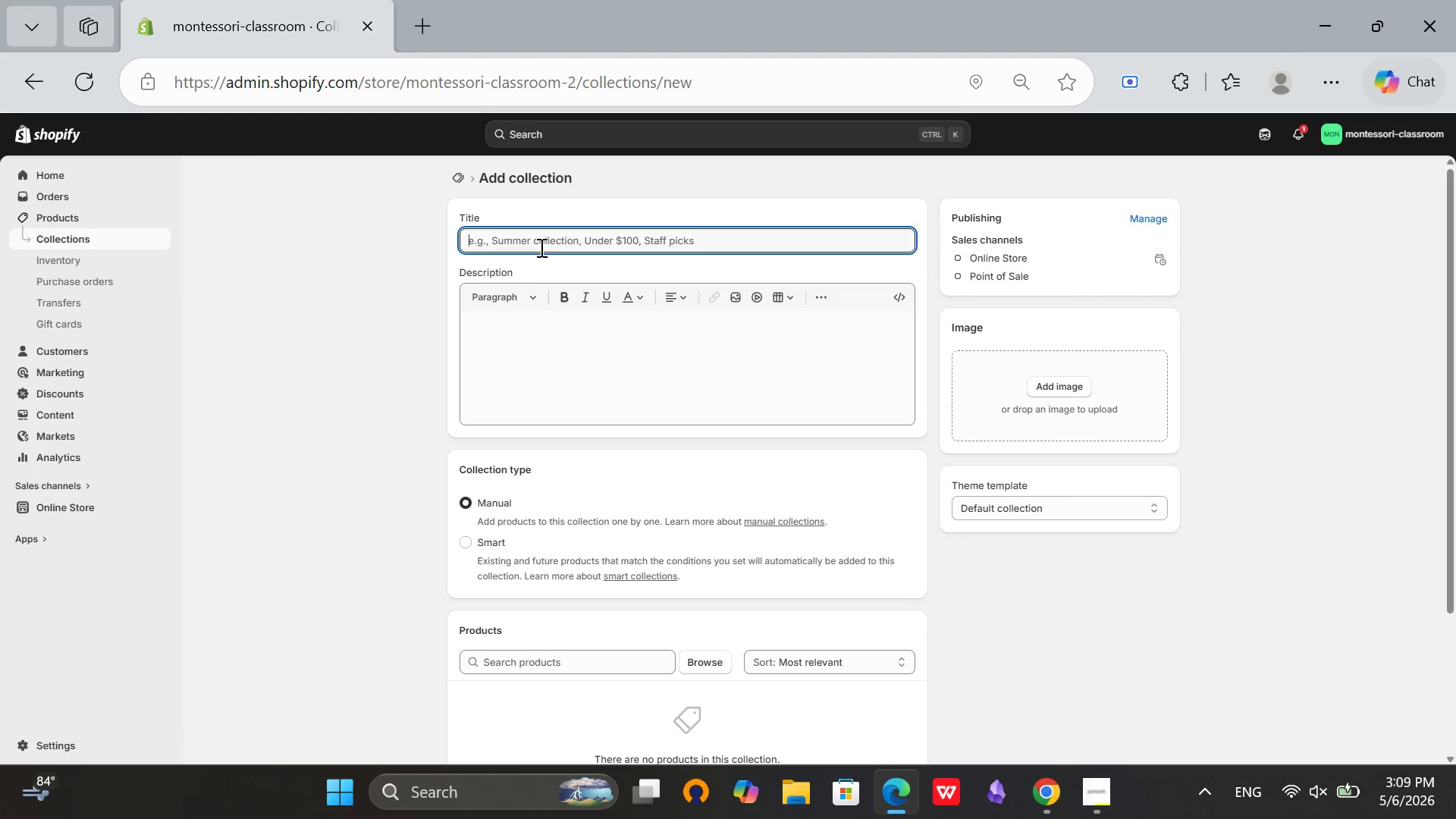 
key(CapsLock)
 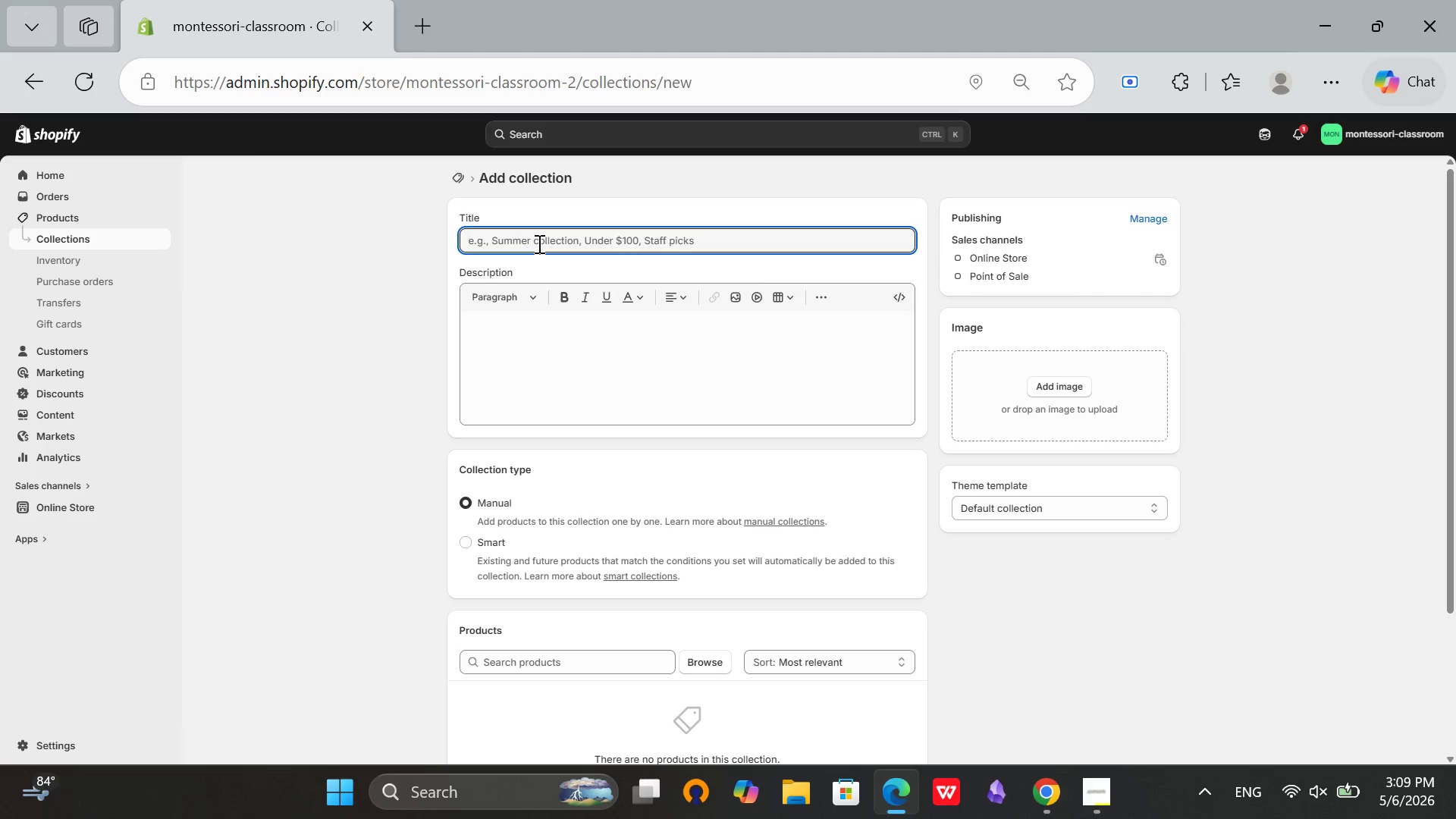 
key(F)
 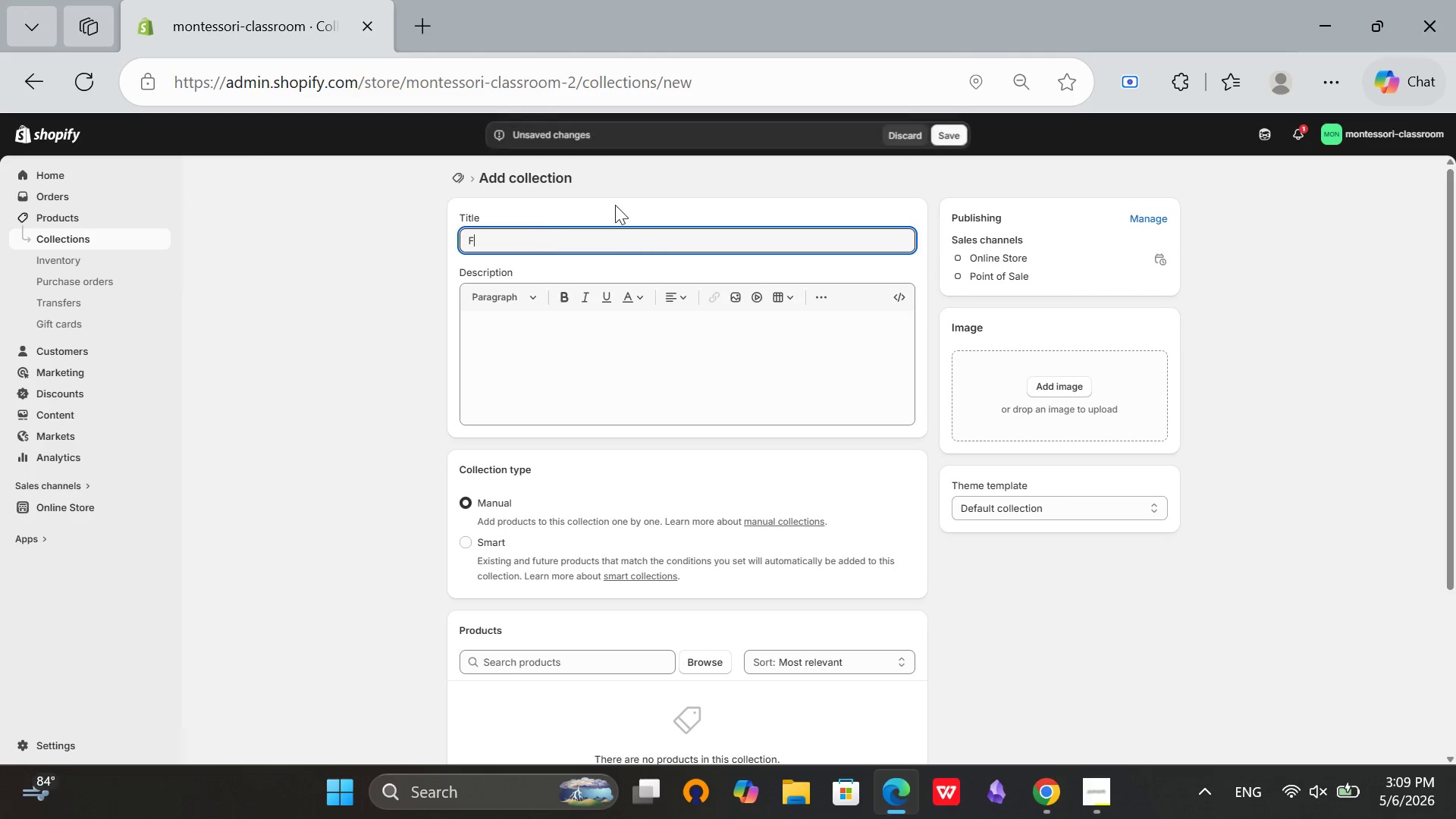 
type(ur)
 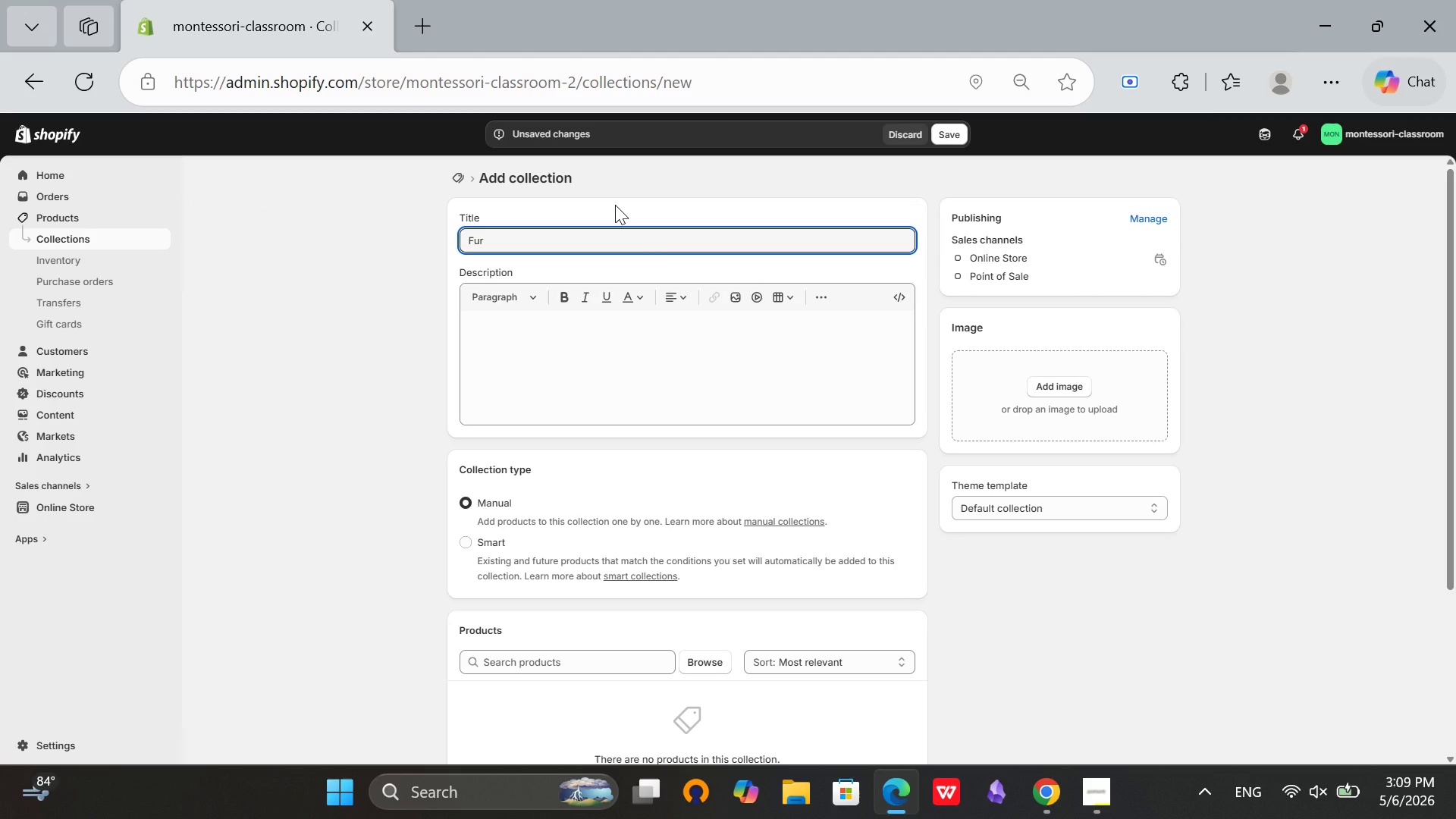 
type(niture)
 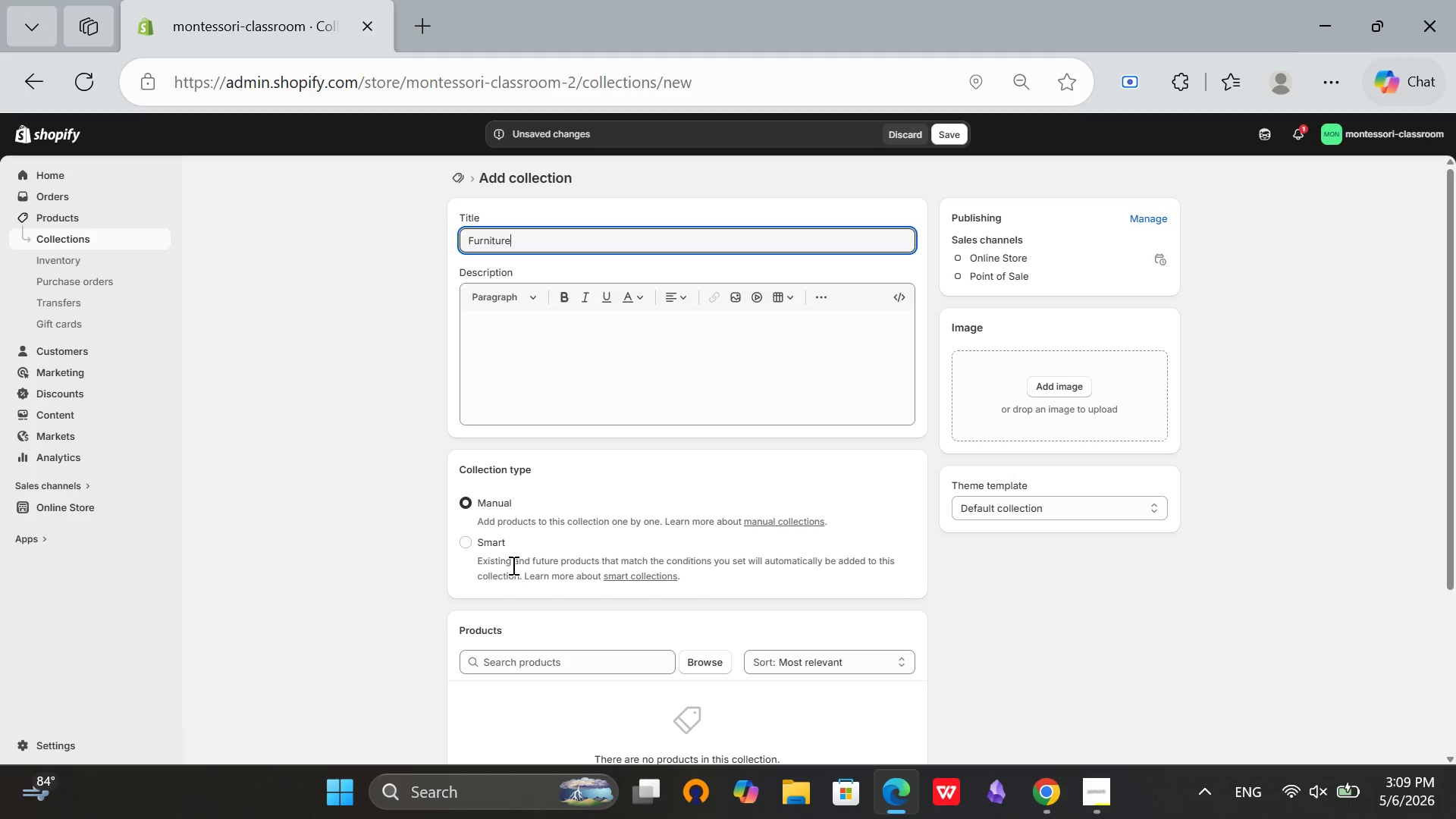 
left_click([489, 548])
 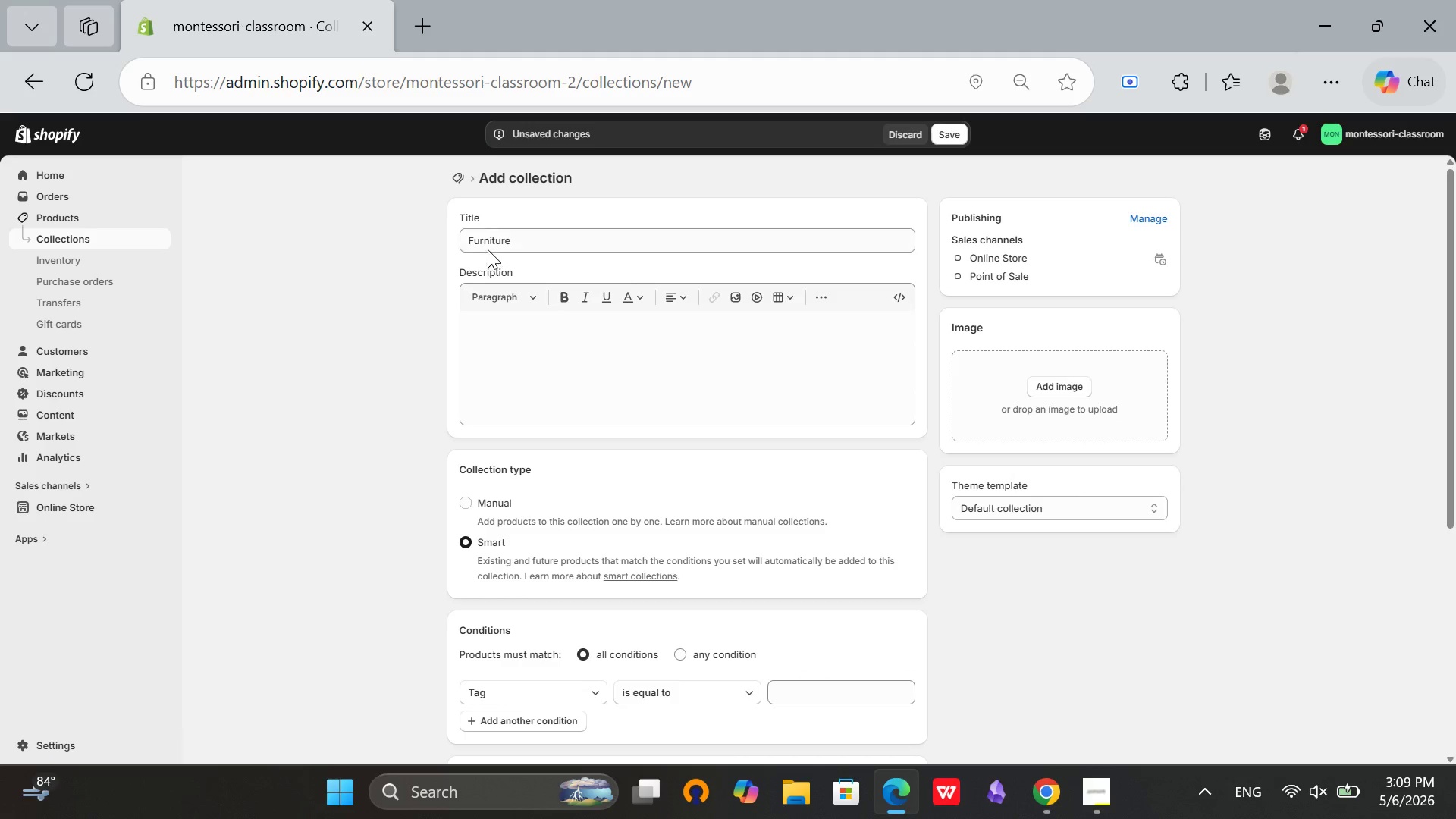 
scroll: coordinate [723, 410], scroll_direction: none, amount: 0.0
 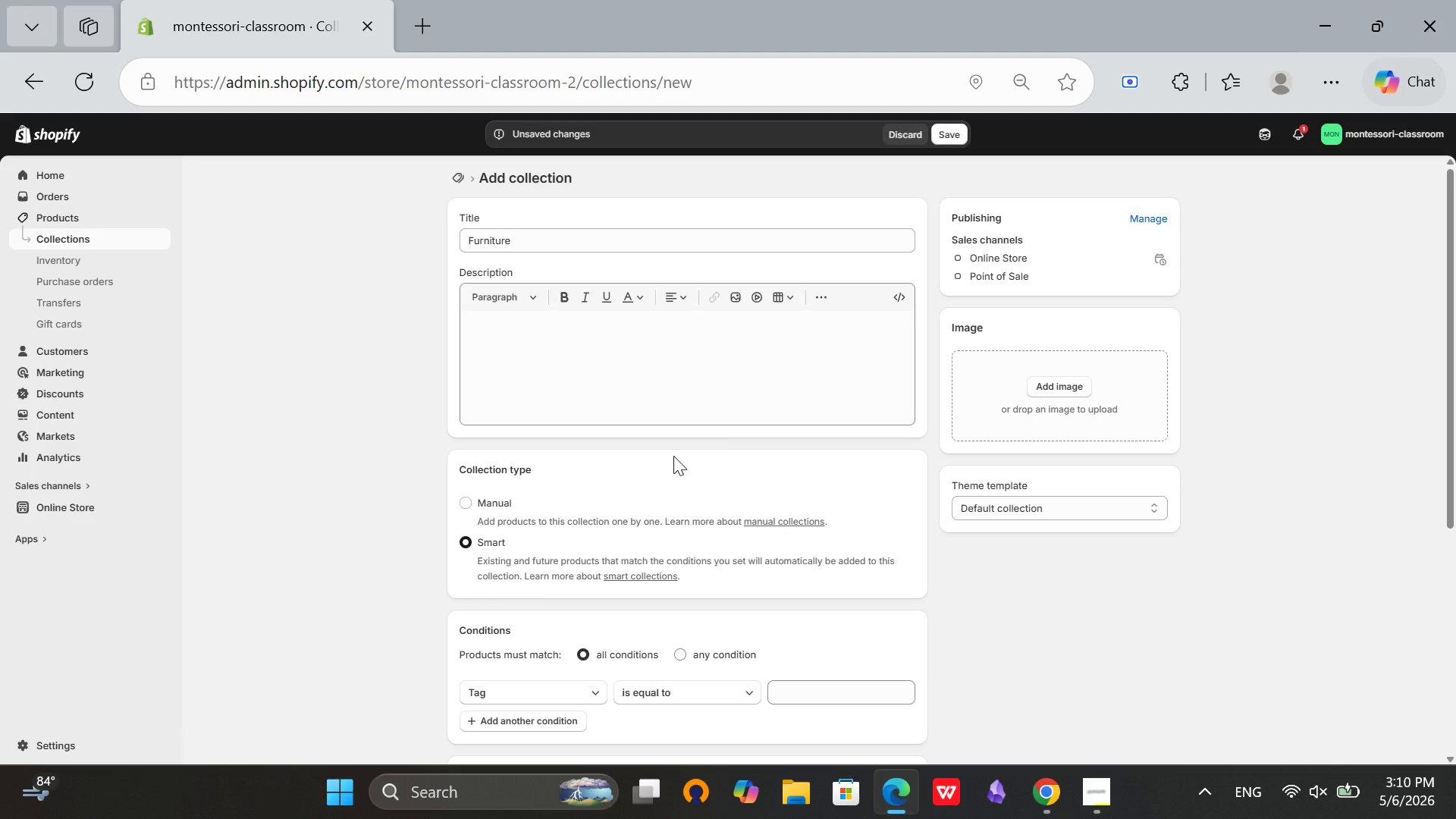 
left_click([523, 696])
 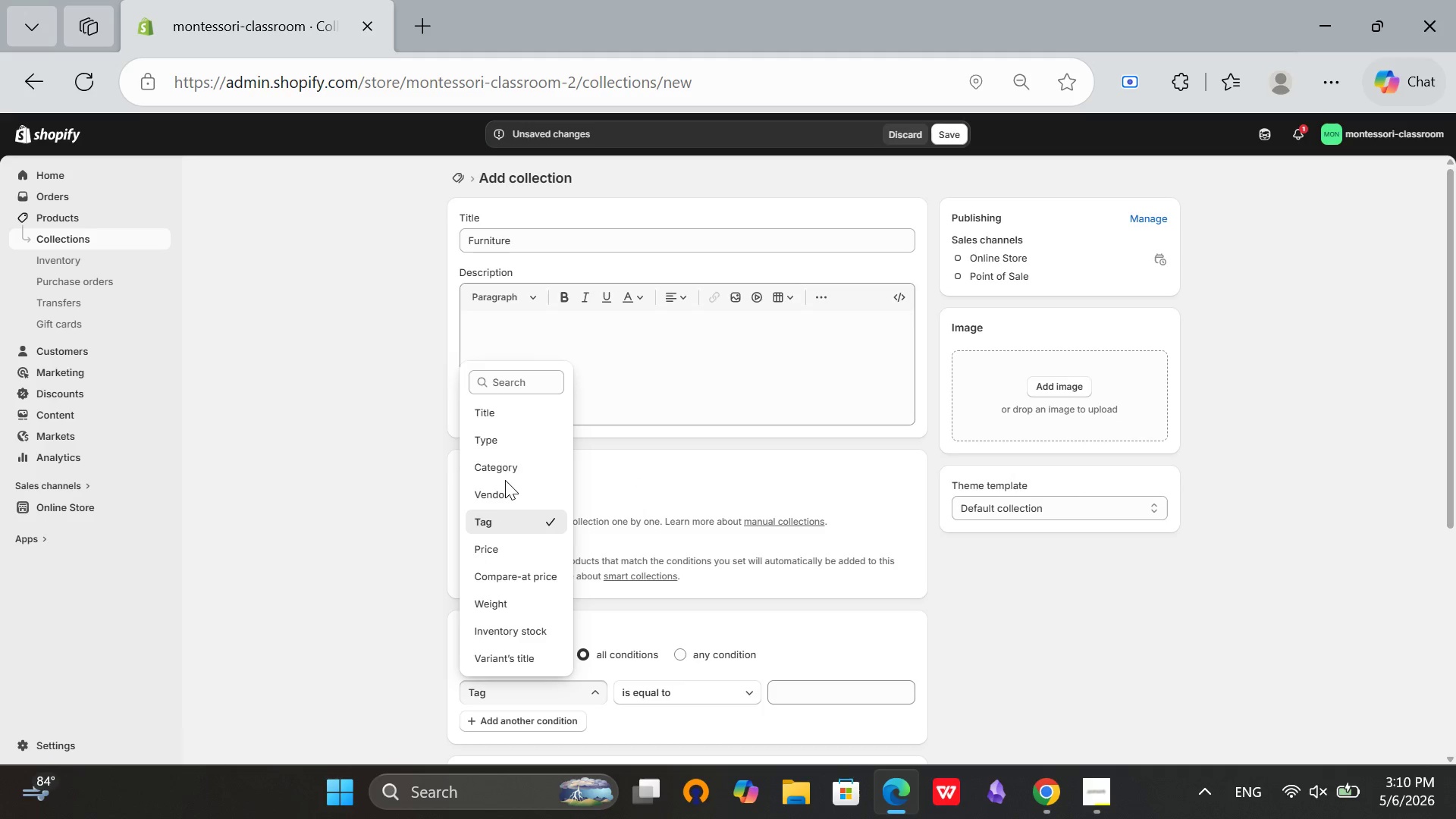 
left_click([508, 464])
 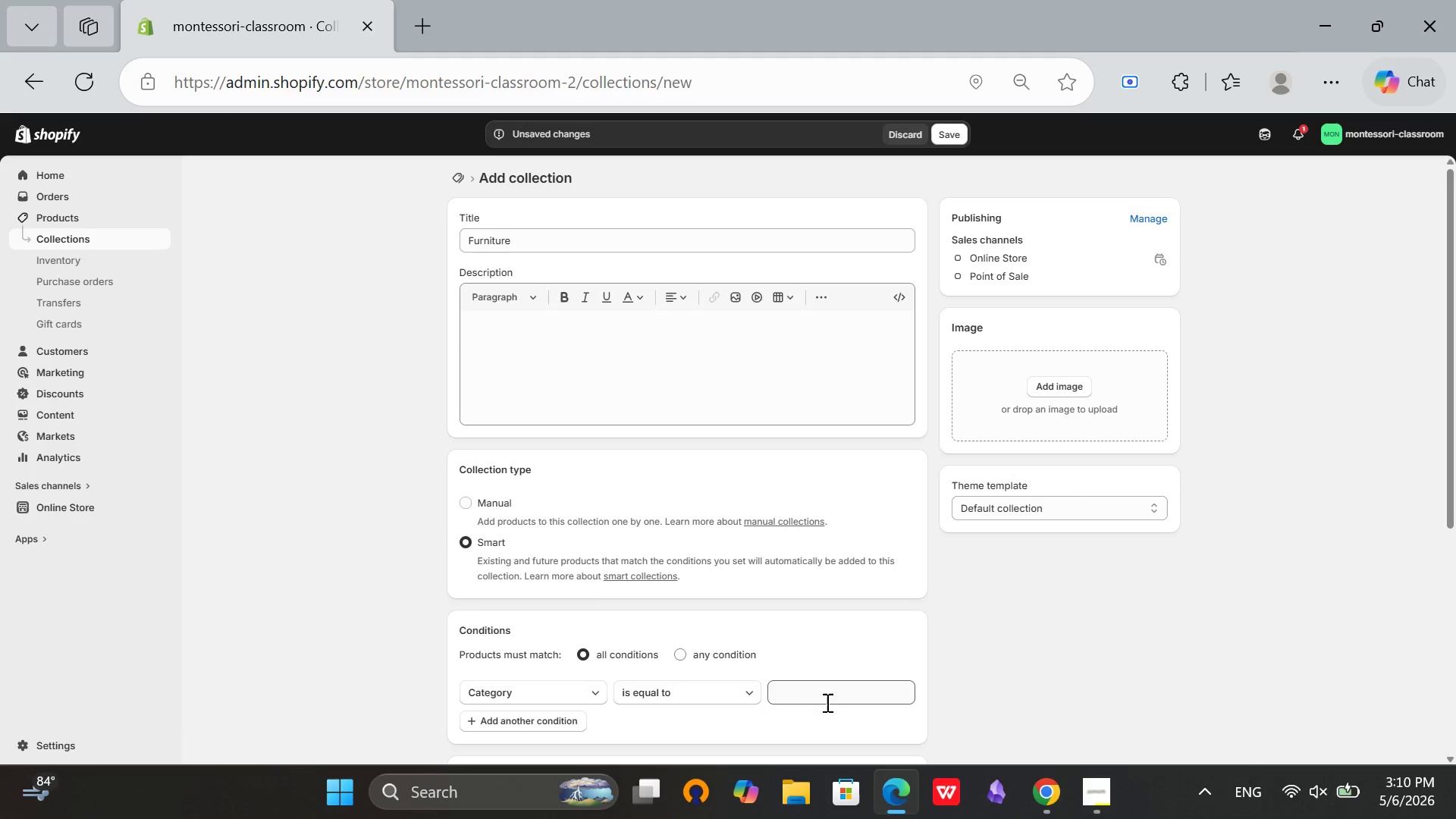 
left_click([824, 699])
 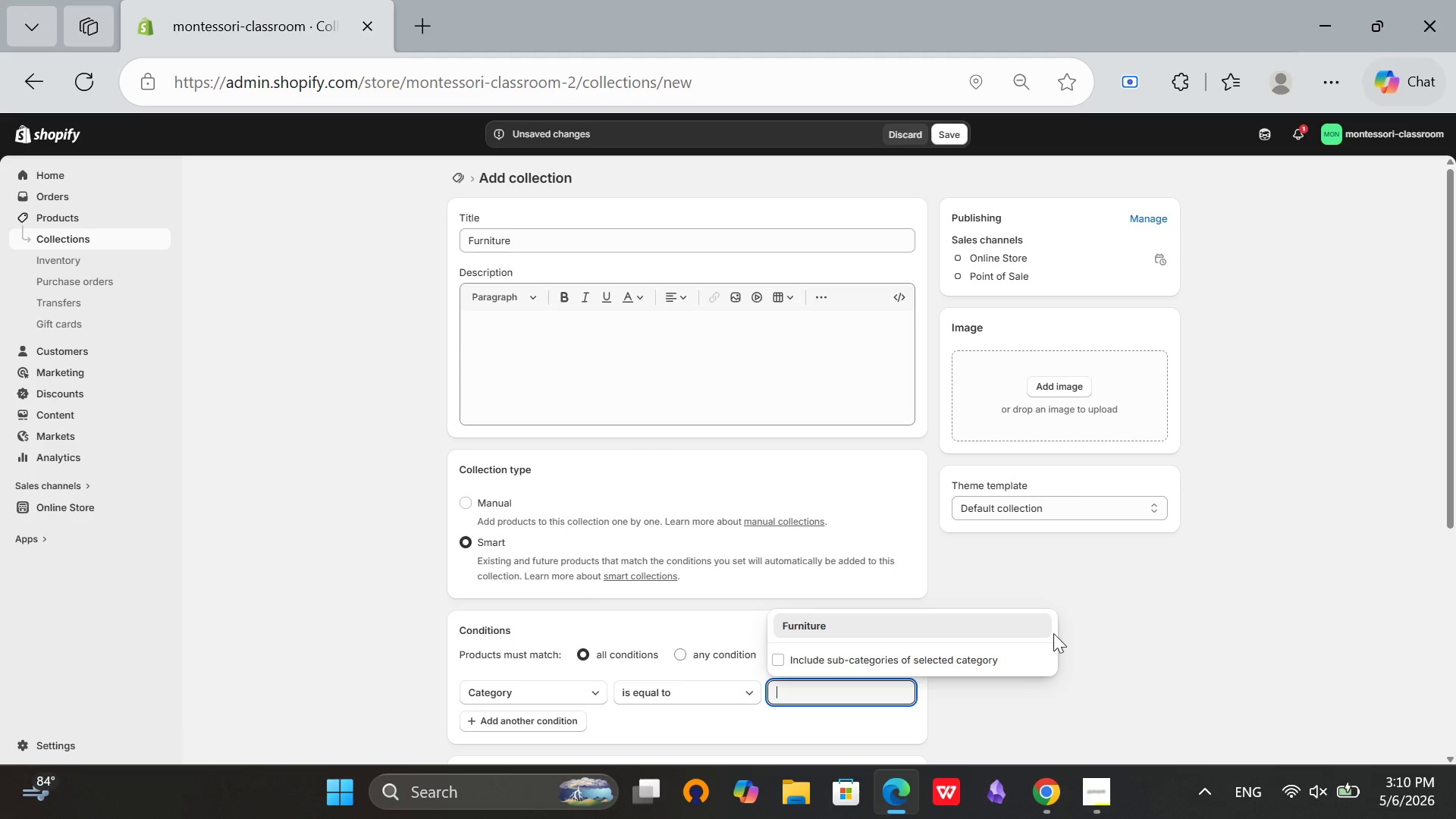 
left_click([914, 617])
 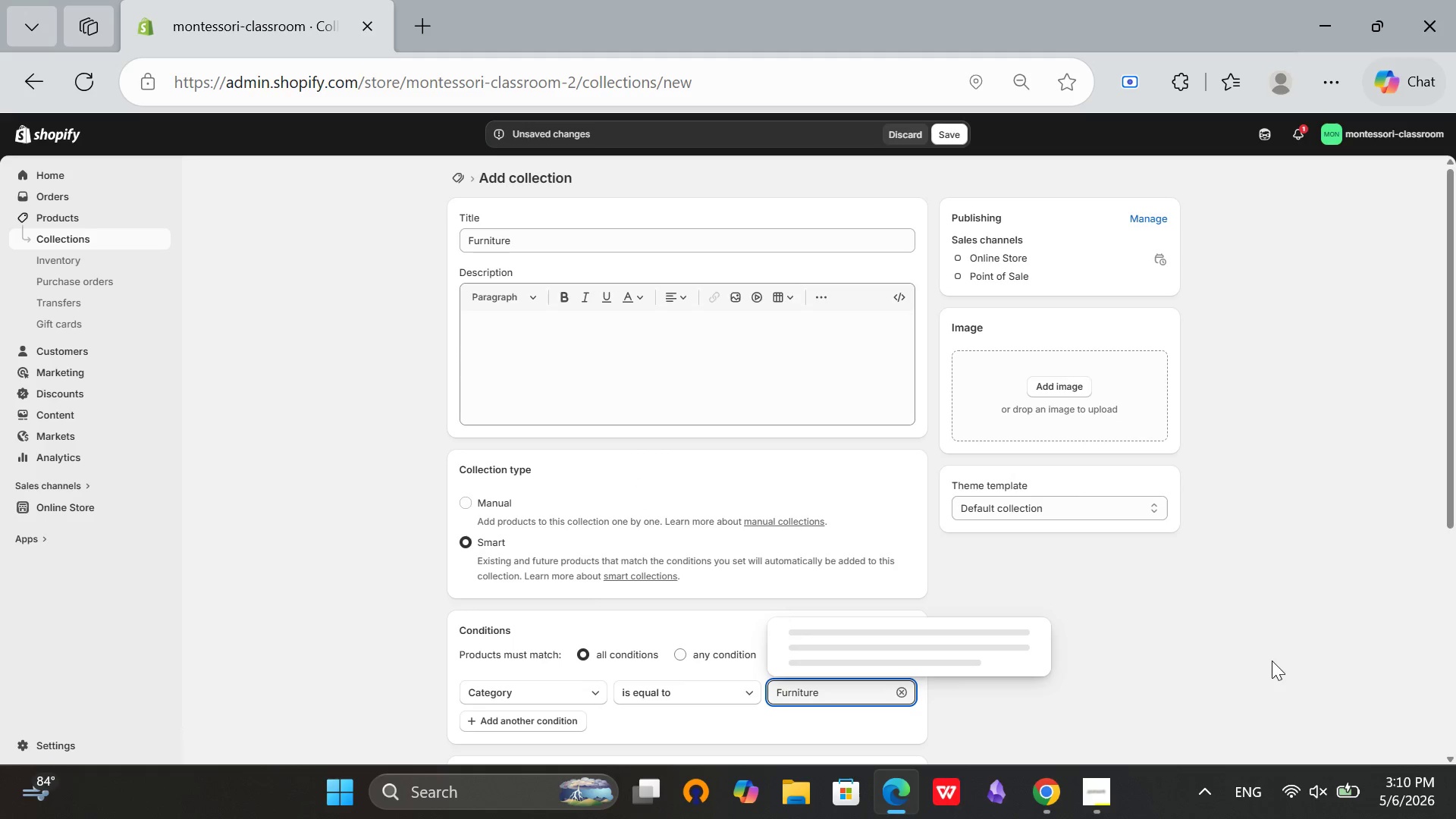 
left_click([1272, 661])
 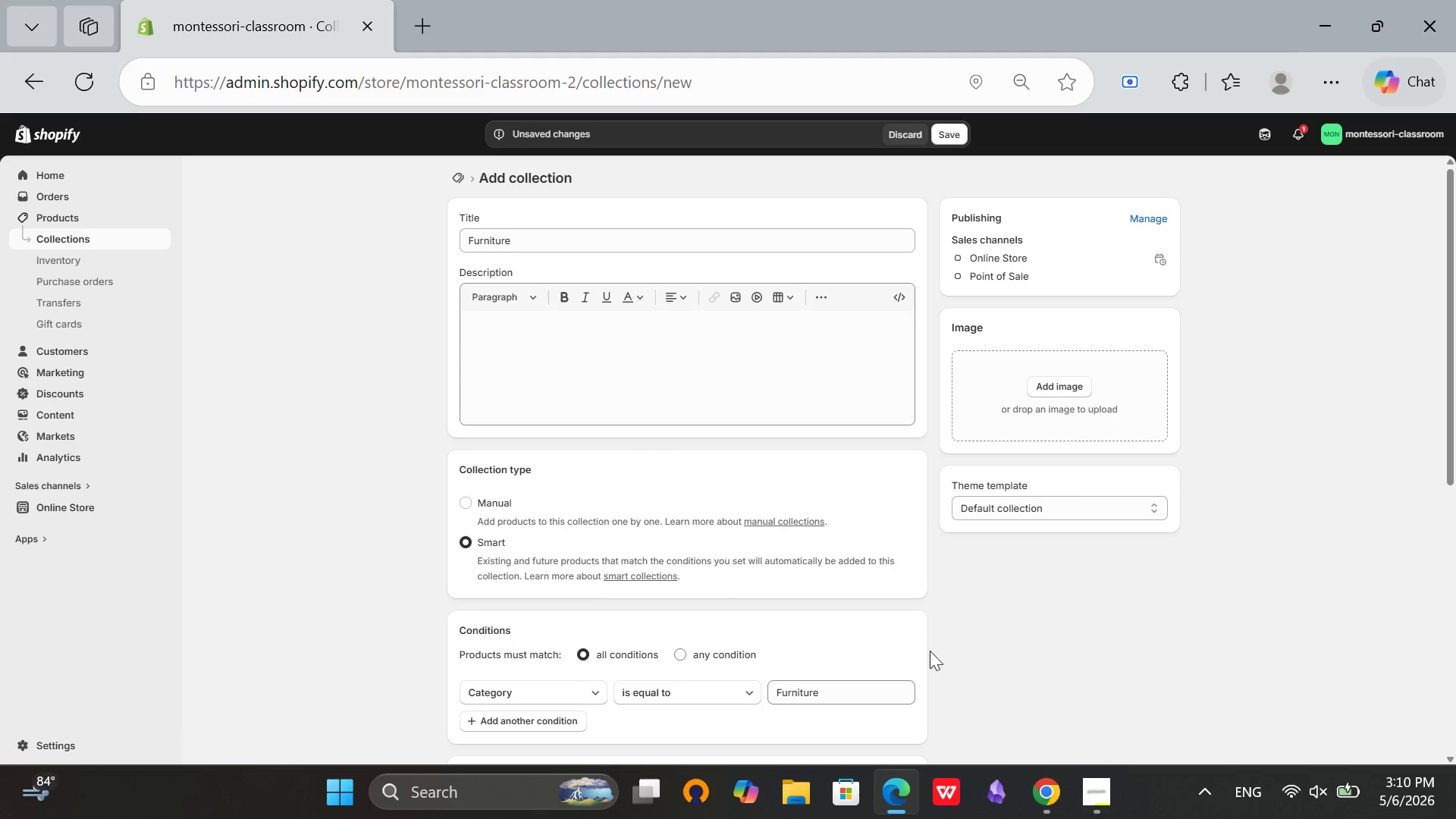 
scroll: coordinate [856, 626], scroll_direction: down, amount: 5.0
 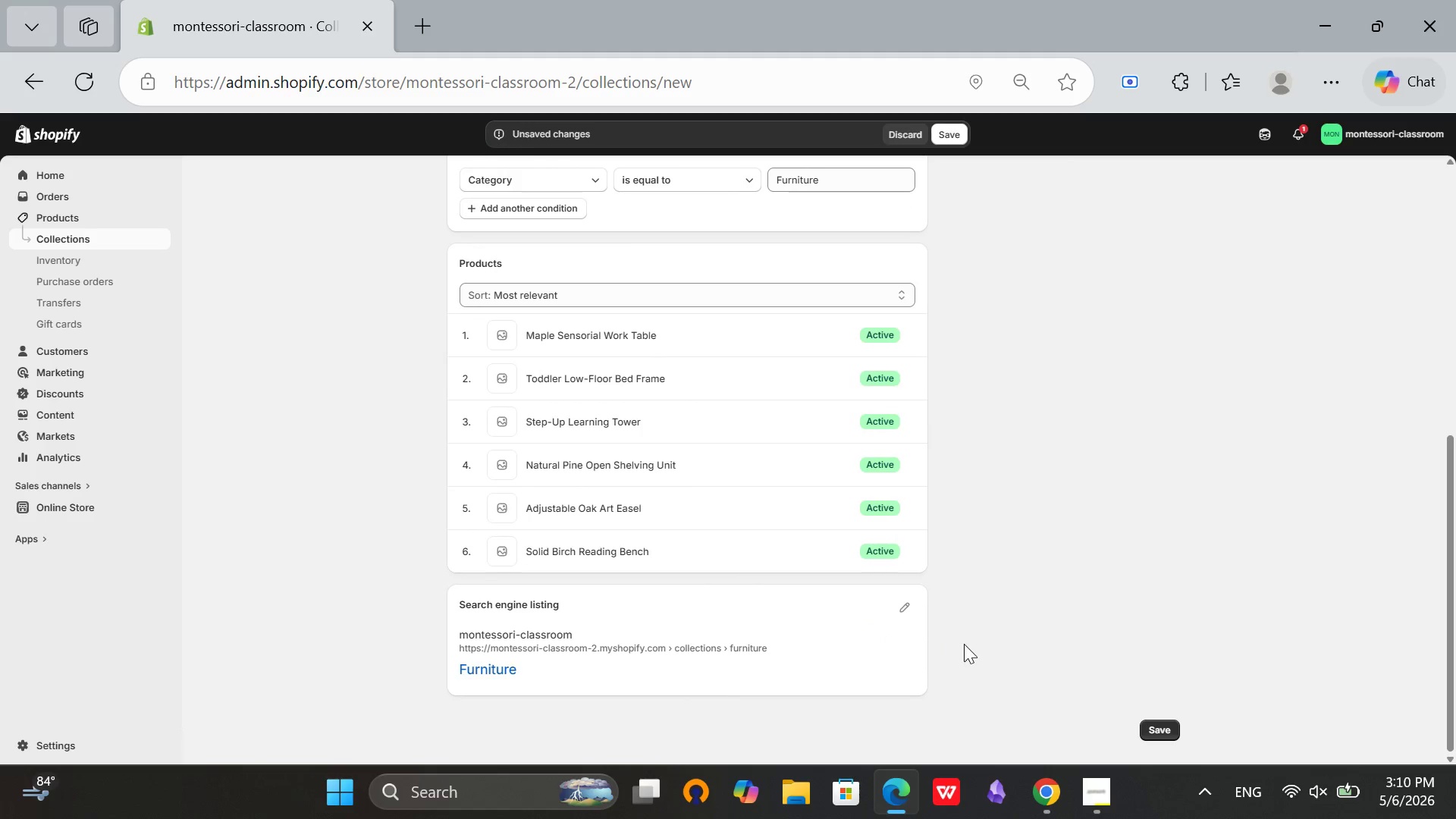 
scroll: coordinate [964, 643], scroll_direction: up, amount: 6.0
 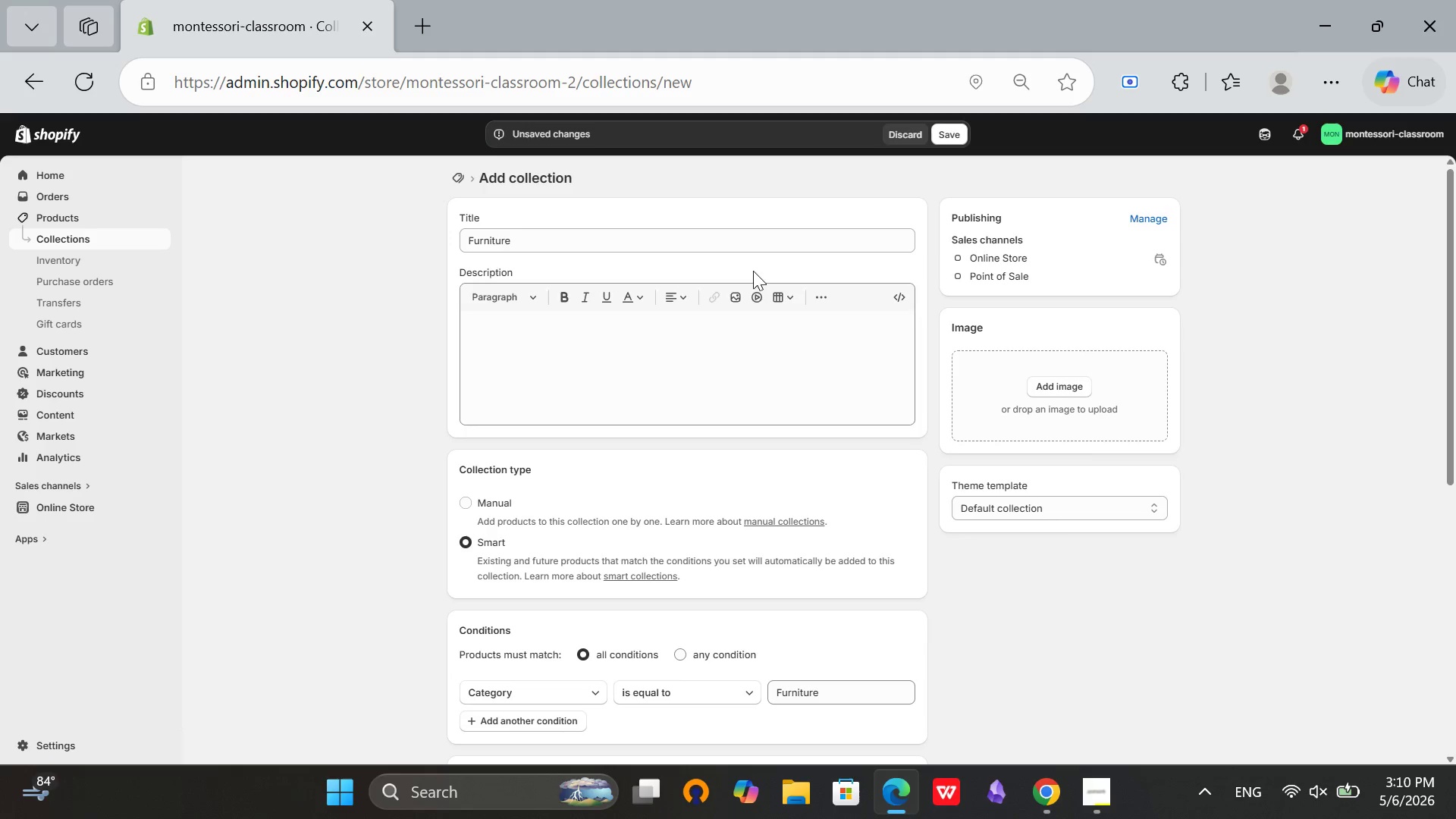 
left_click([696, 369])
 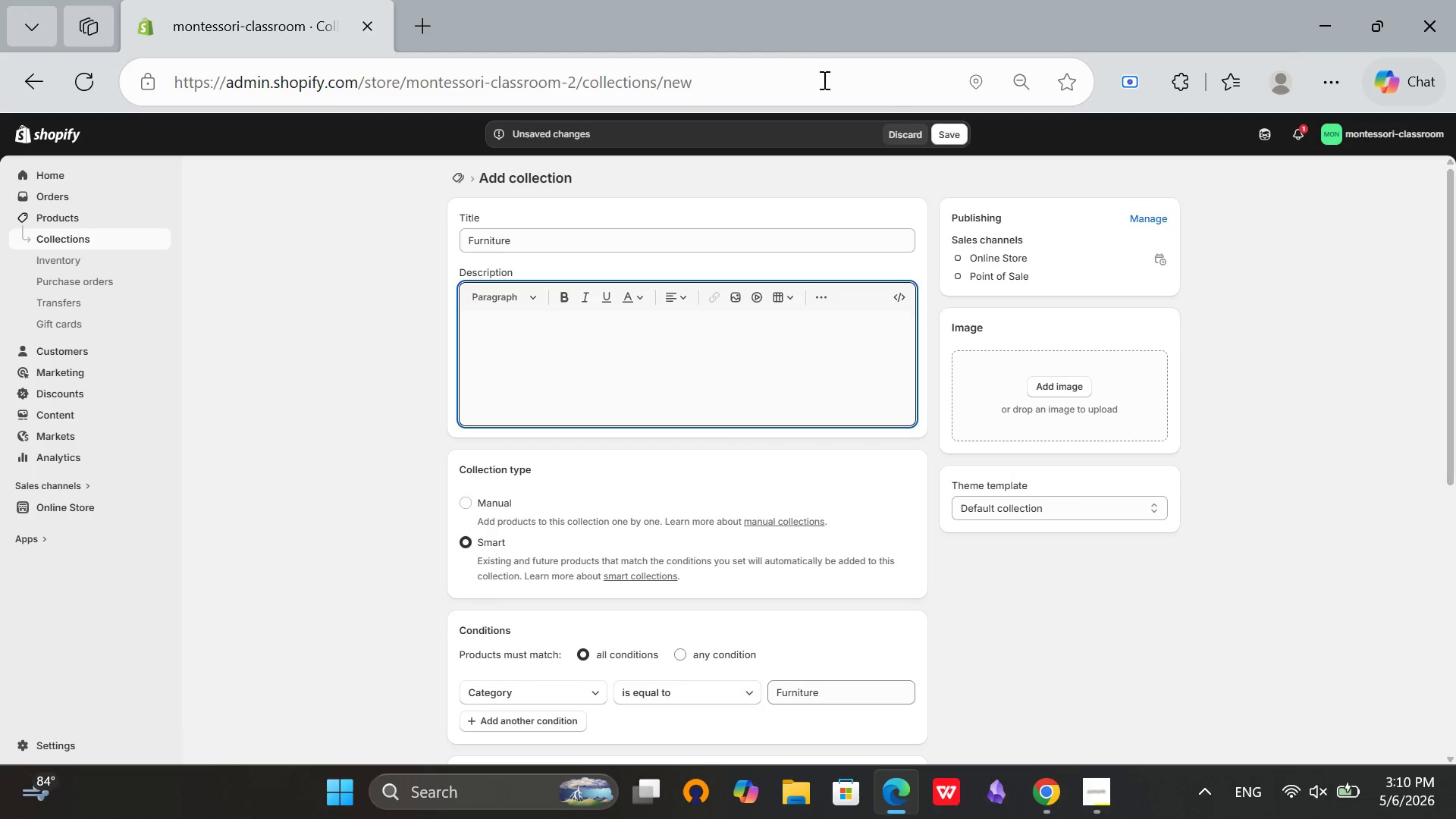 
wait(5.19)
 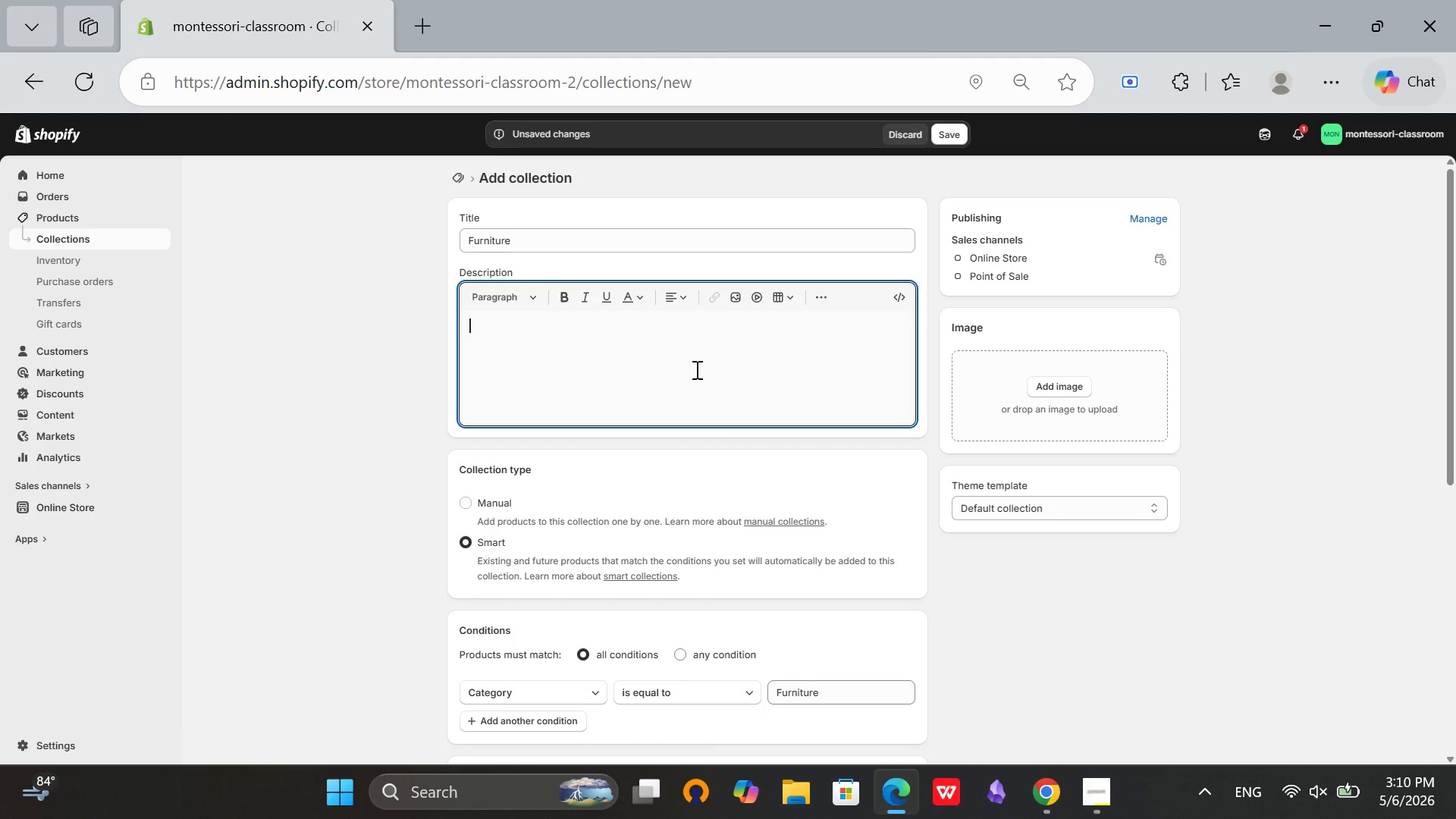 
left_click([945, 140])
 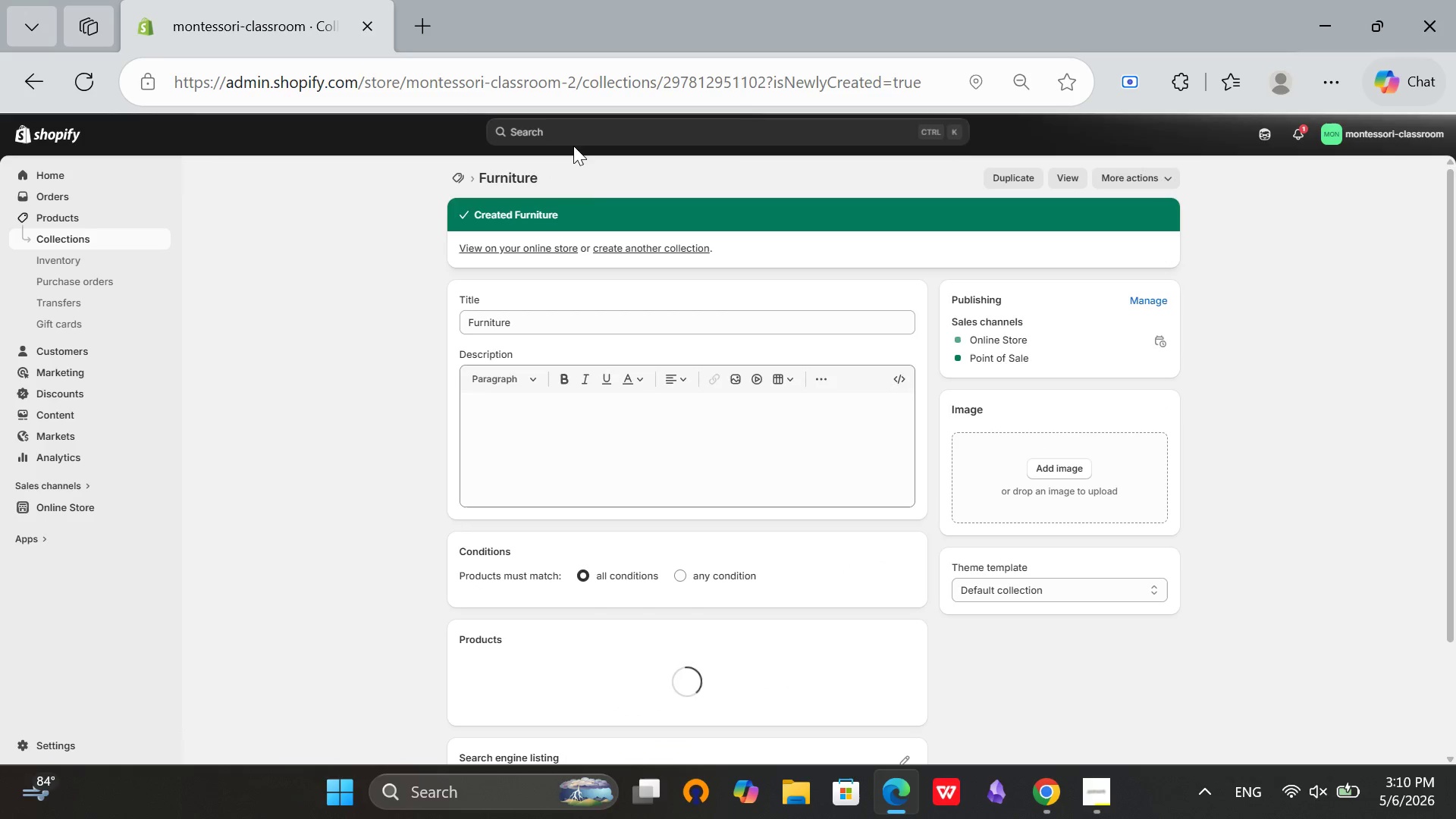 
wait(6.41)
 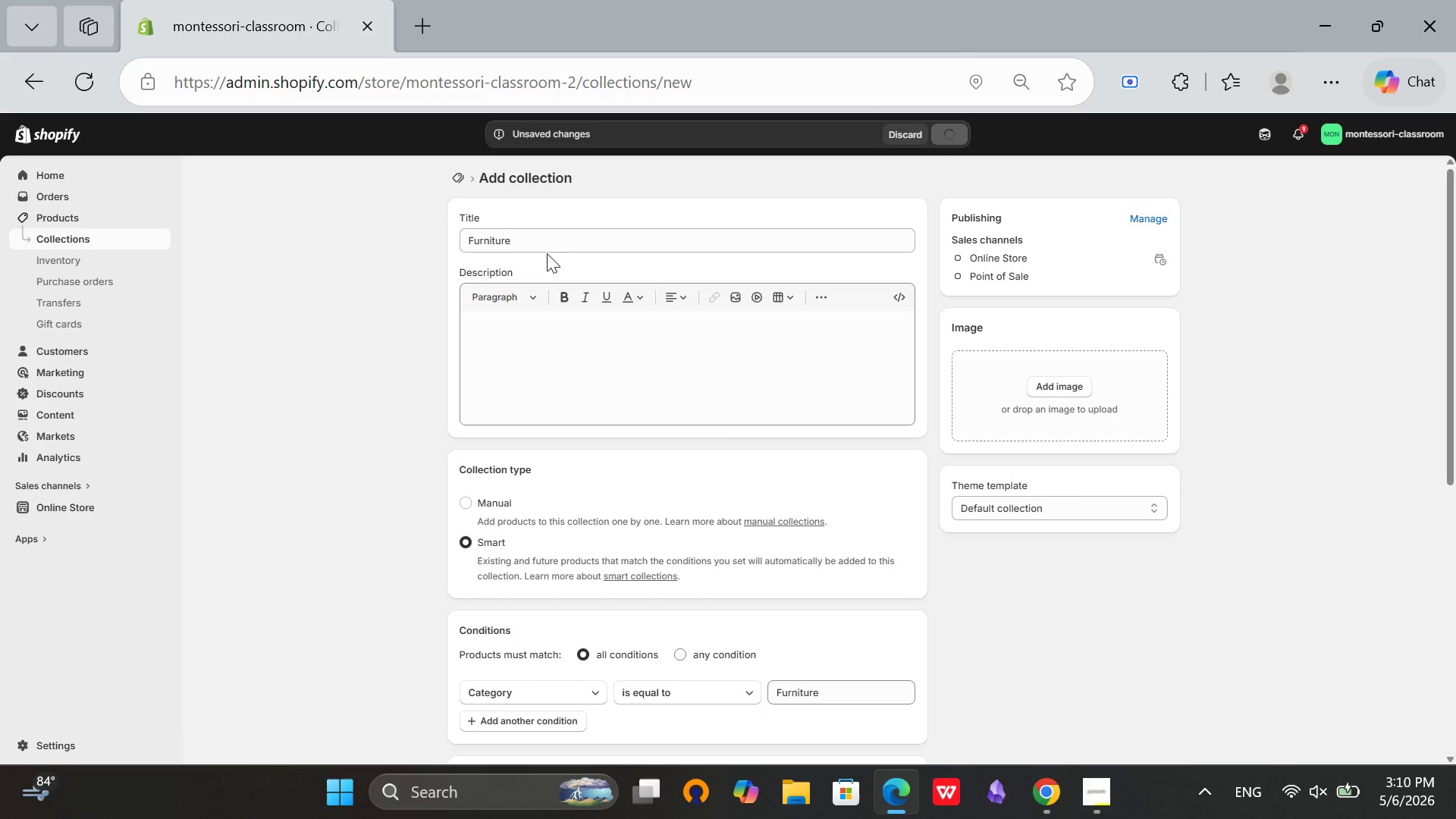 
left_click([462, 175])
 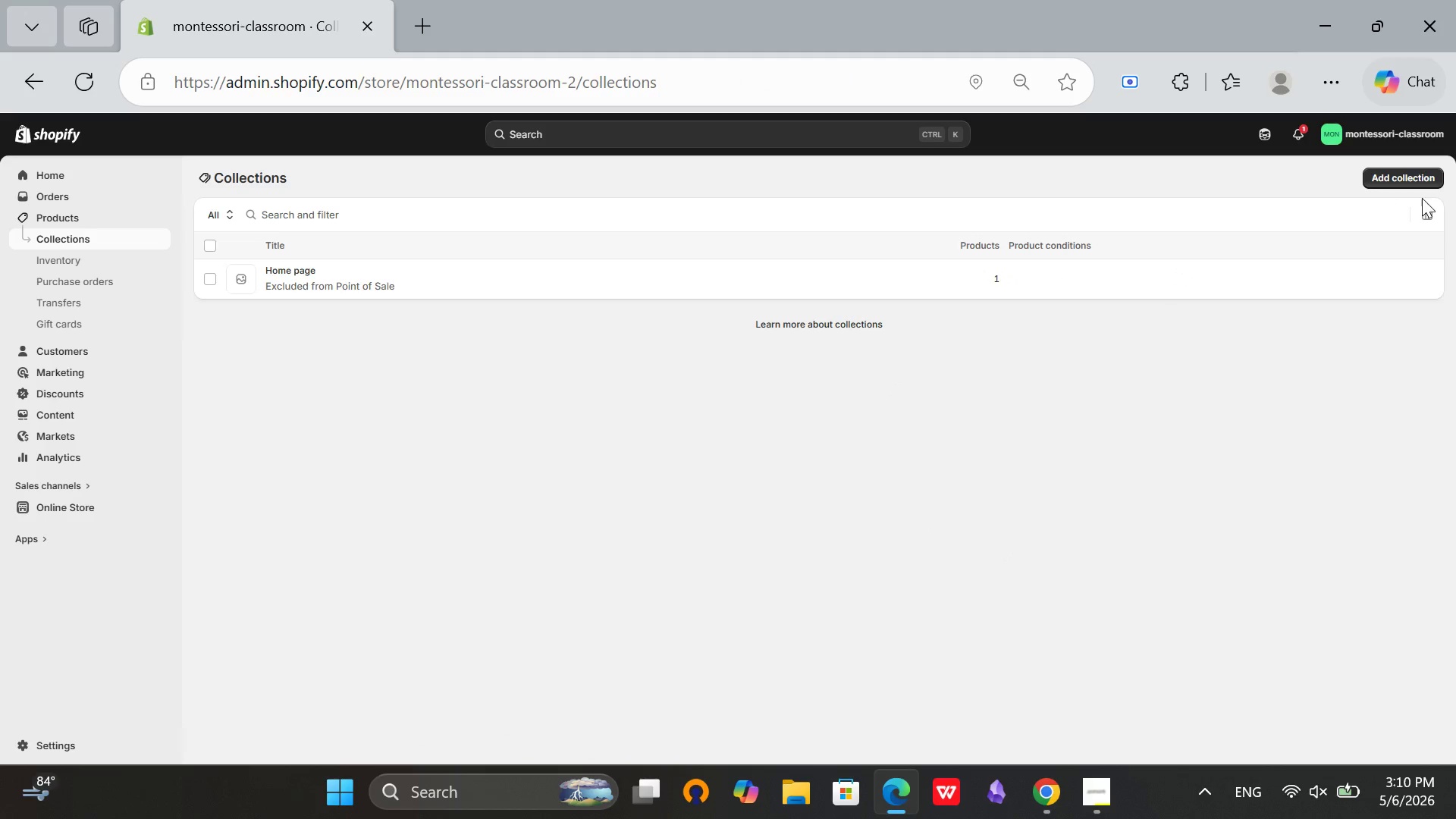 
left_click([1404, 175])
 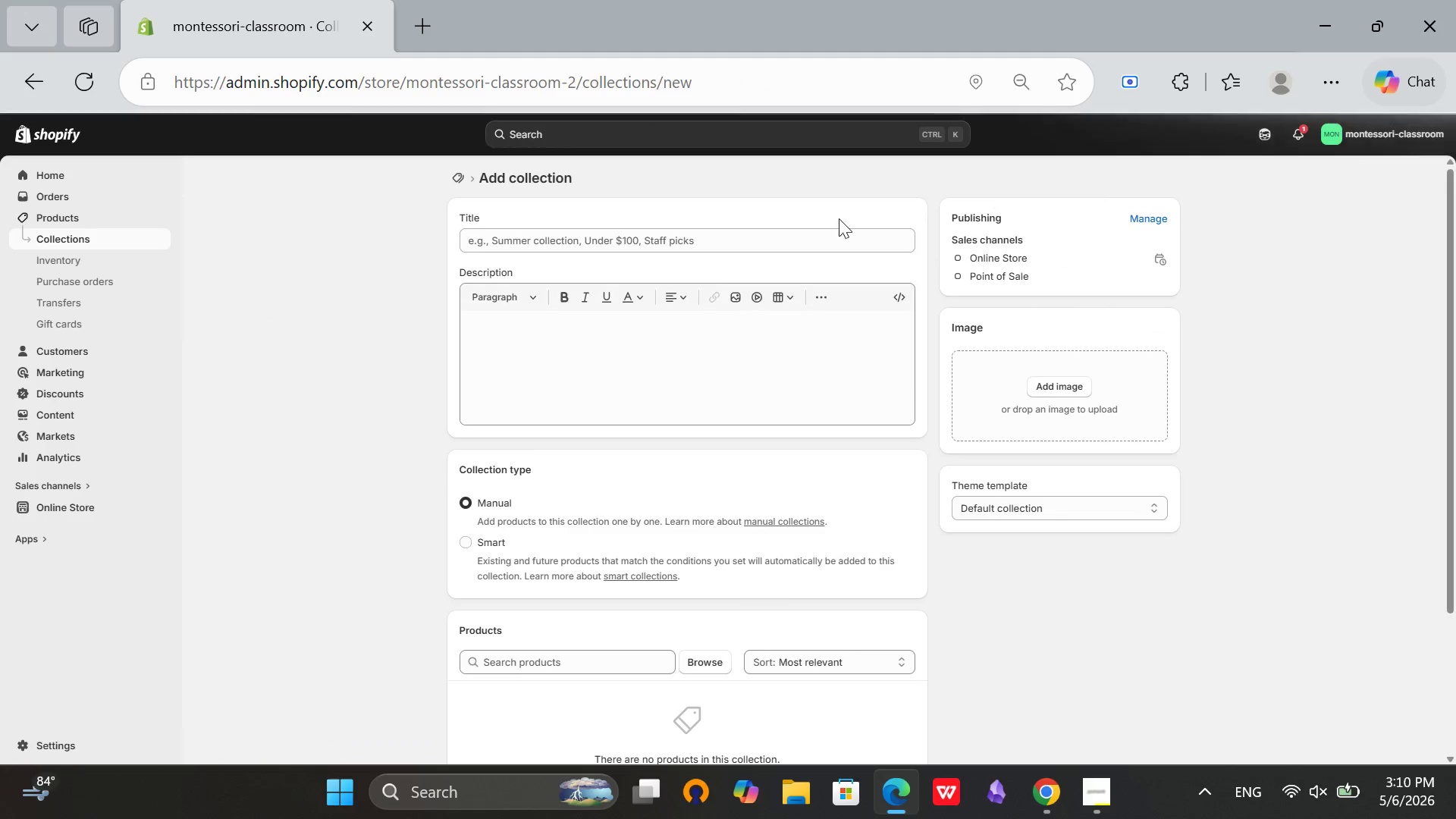 
left_click([617, 241])
 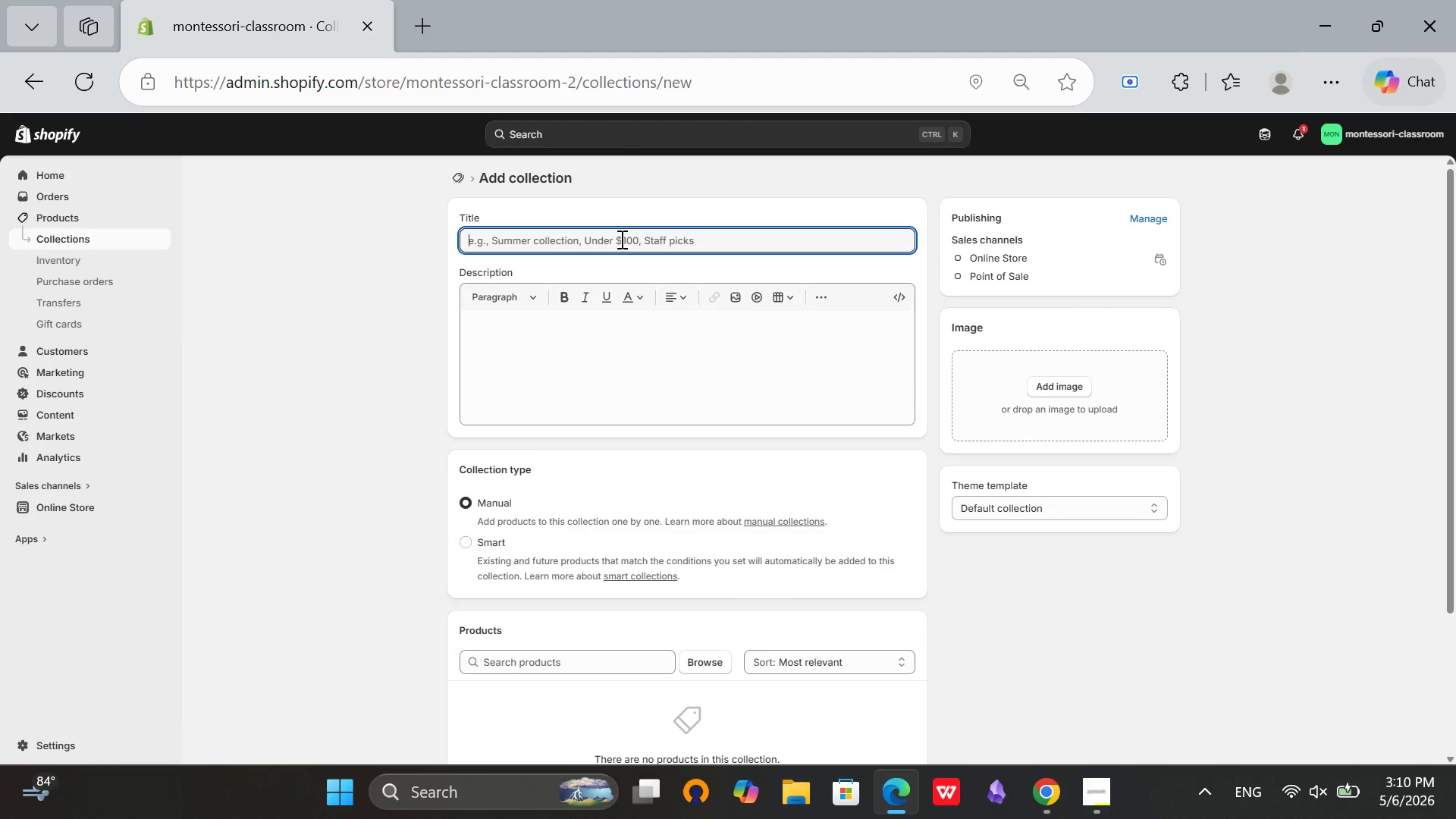 
key(CapsLock)
 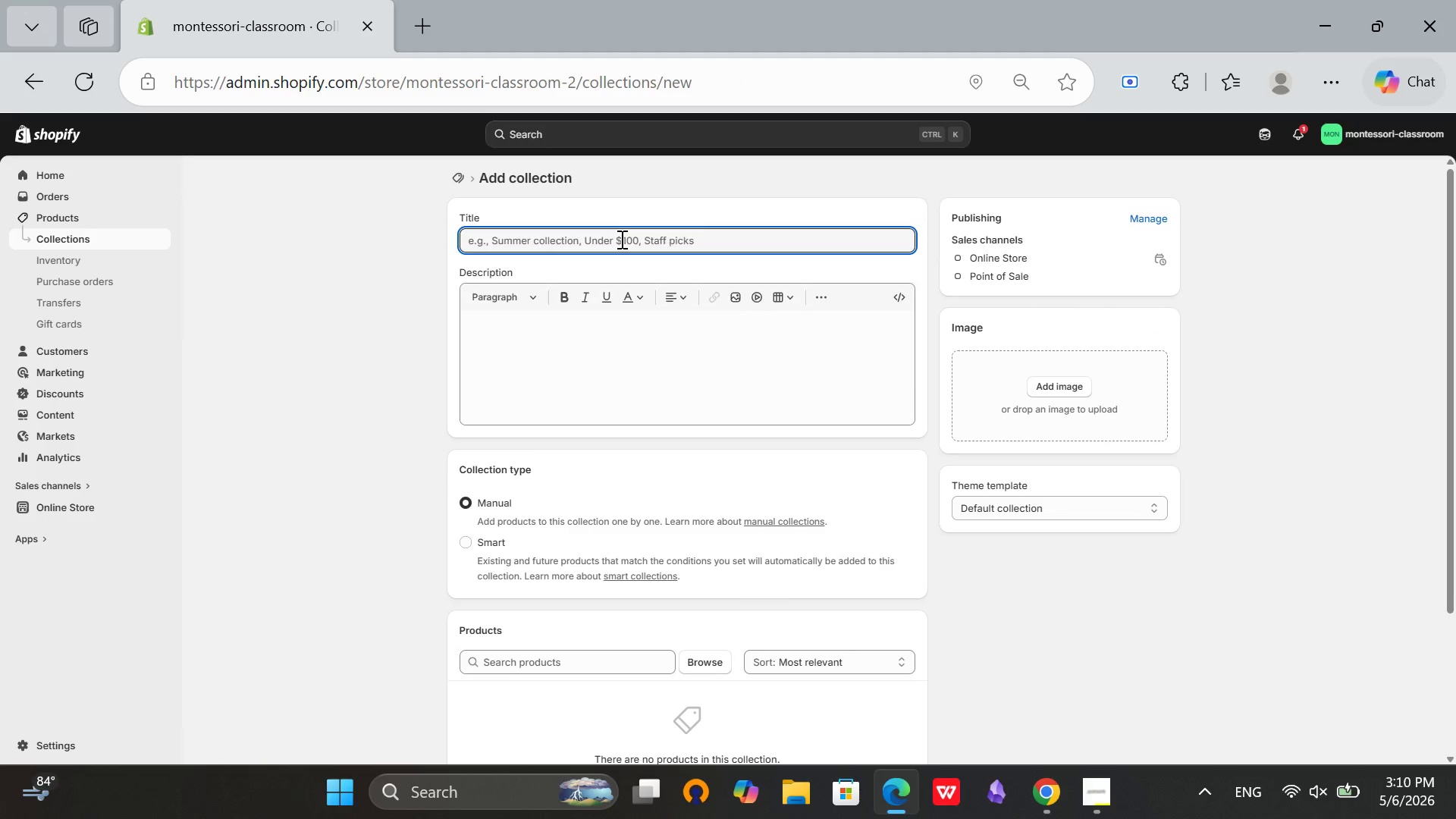 
key(S)
 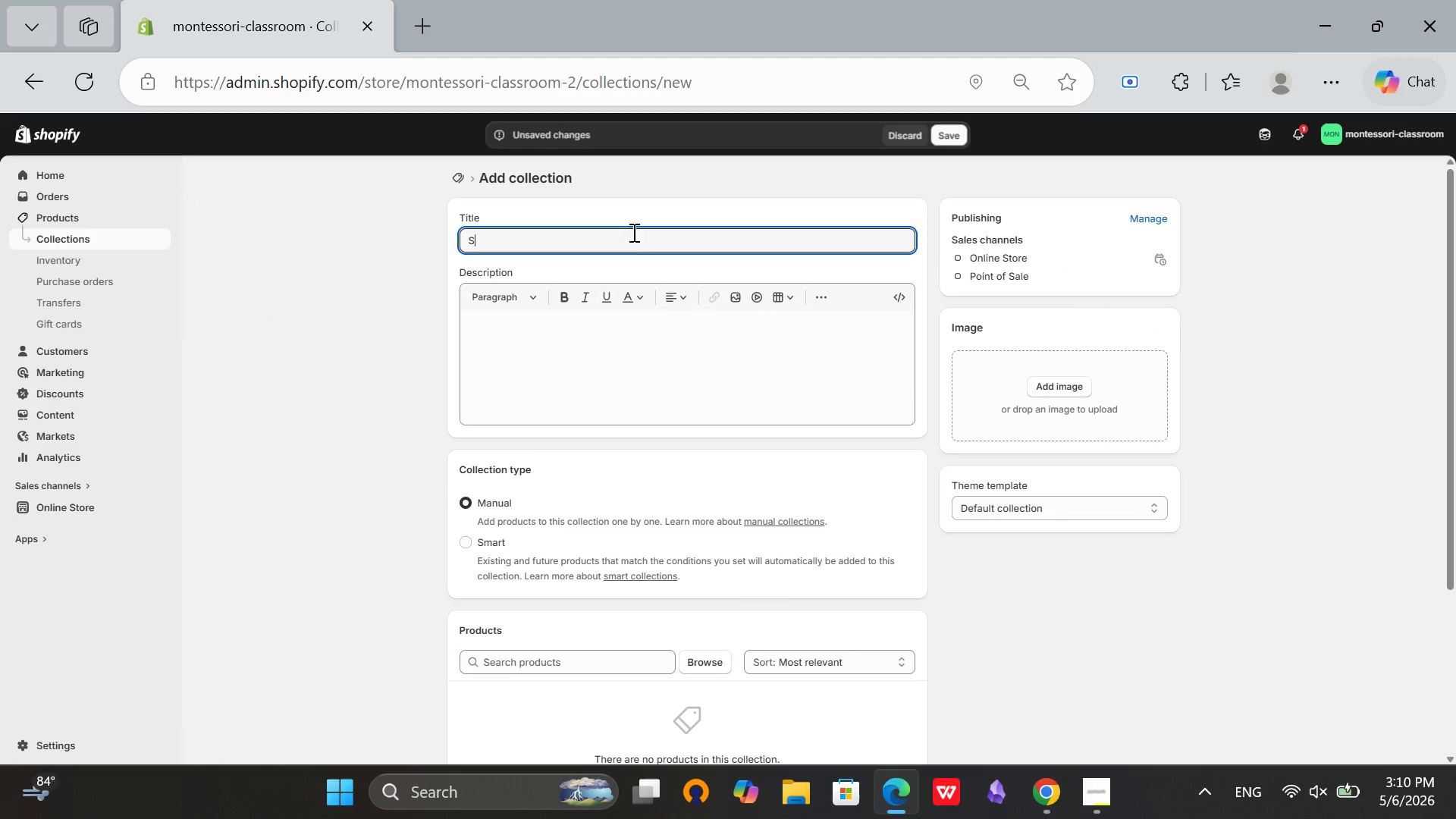 
type(ensorial Kit)
 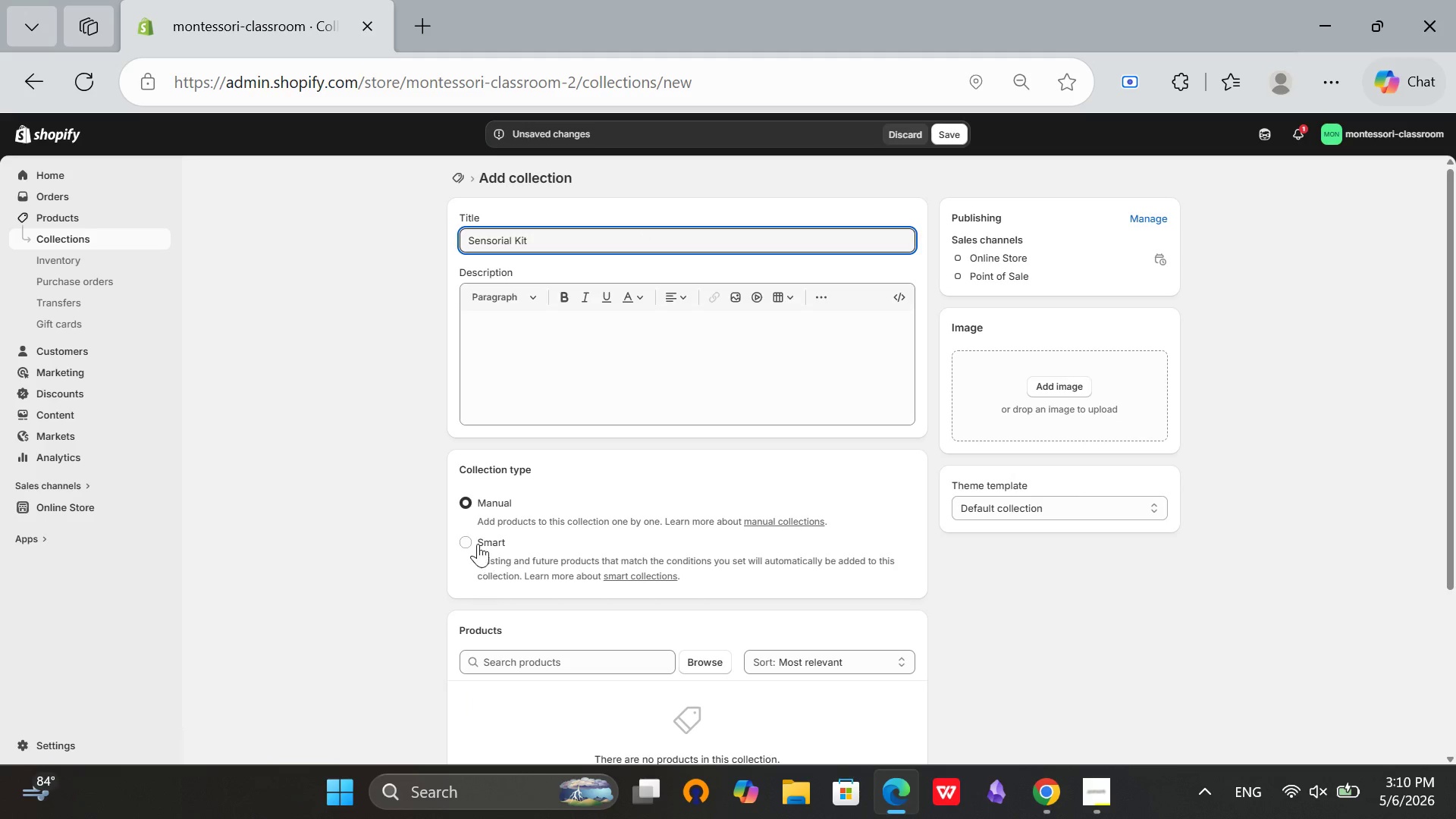 
left_click([477, 543])
 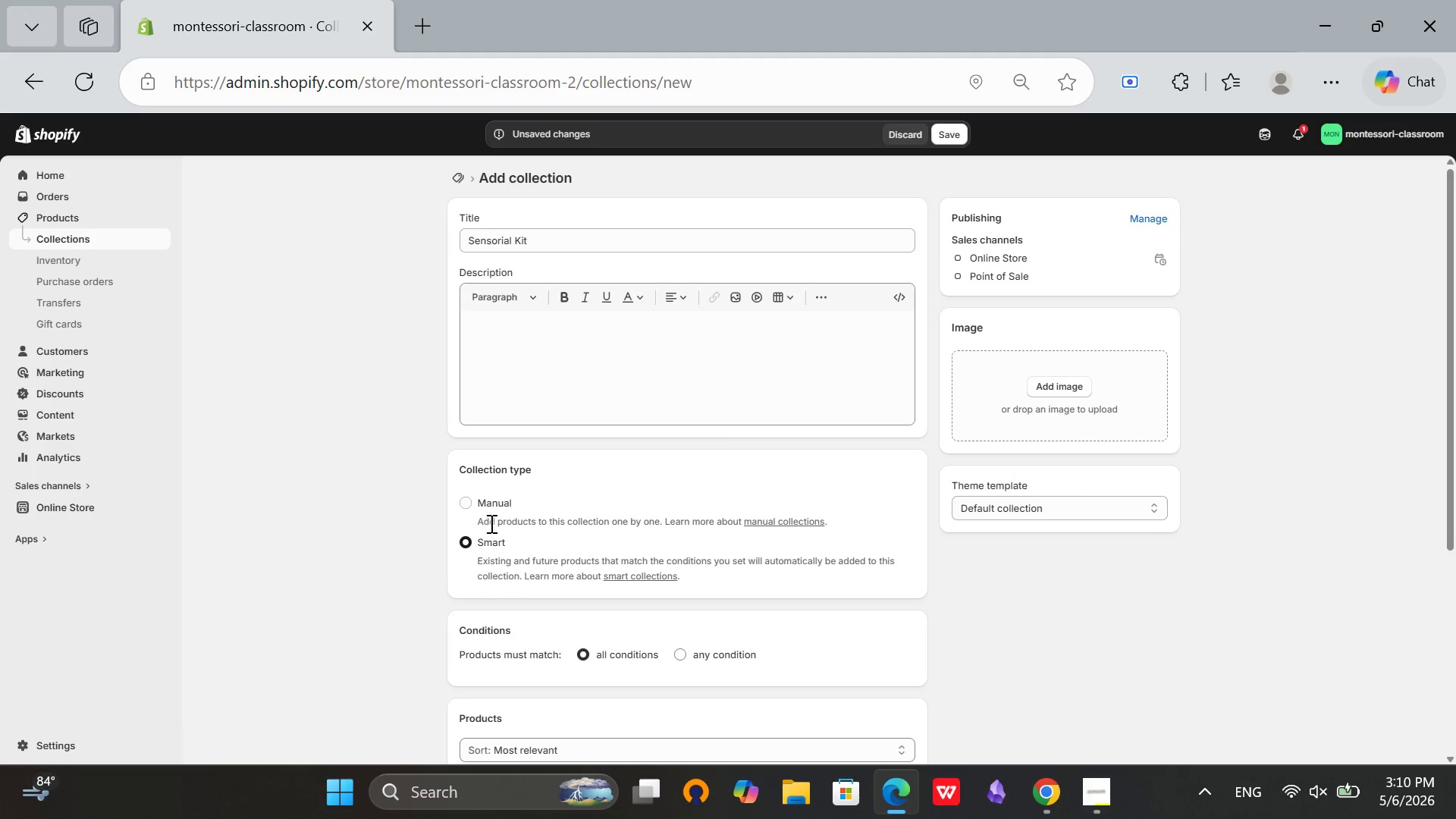 
scroll: coordinate [491, 524], scroll_direction: down, amount: 1.0
 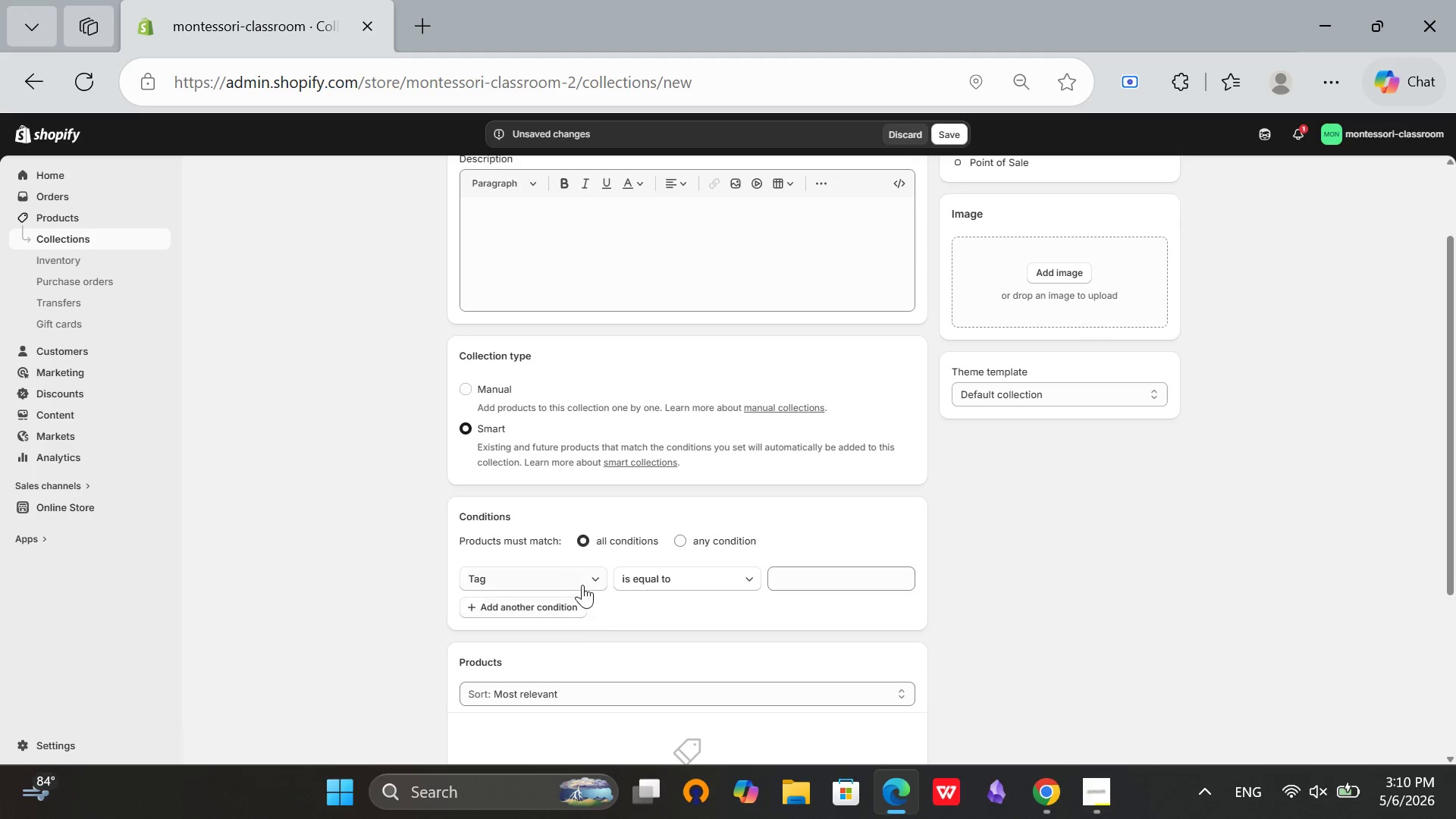 
left_click([579, 582])
 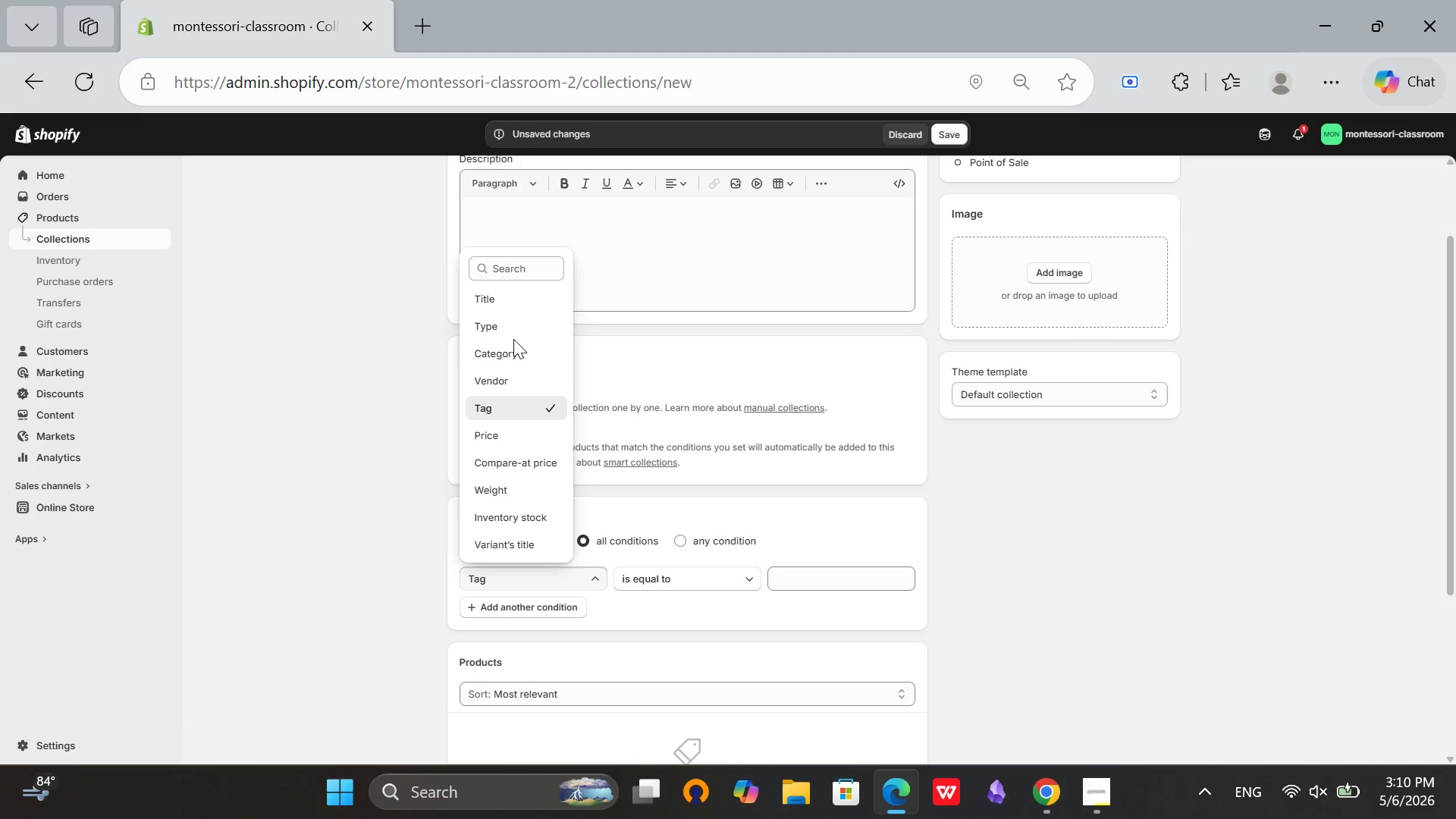 
left_click([513, 347])
 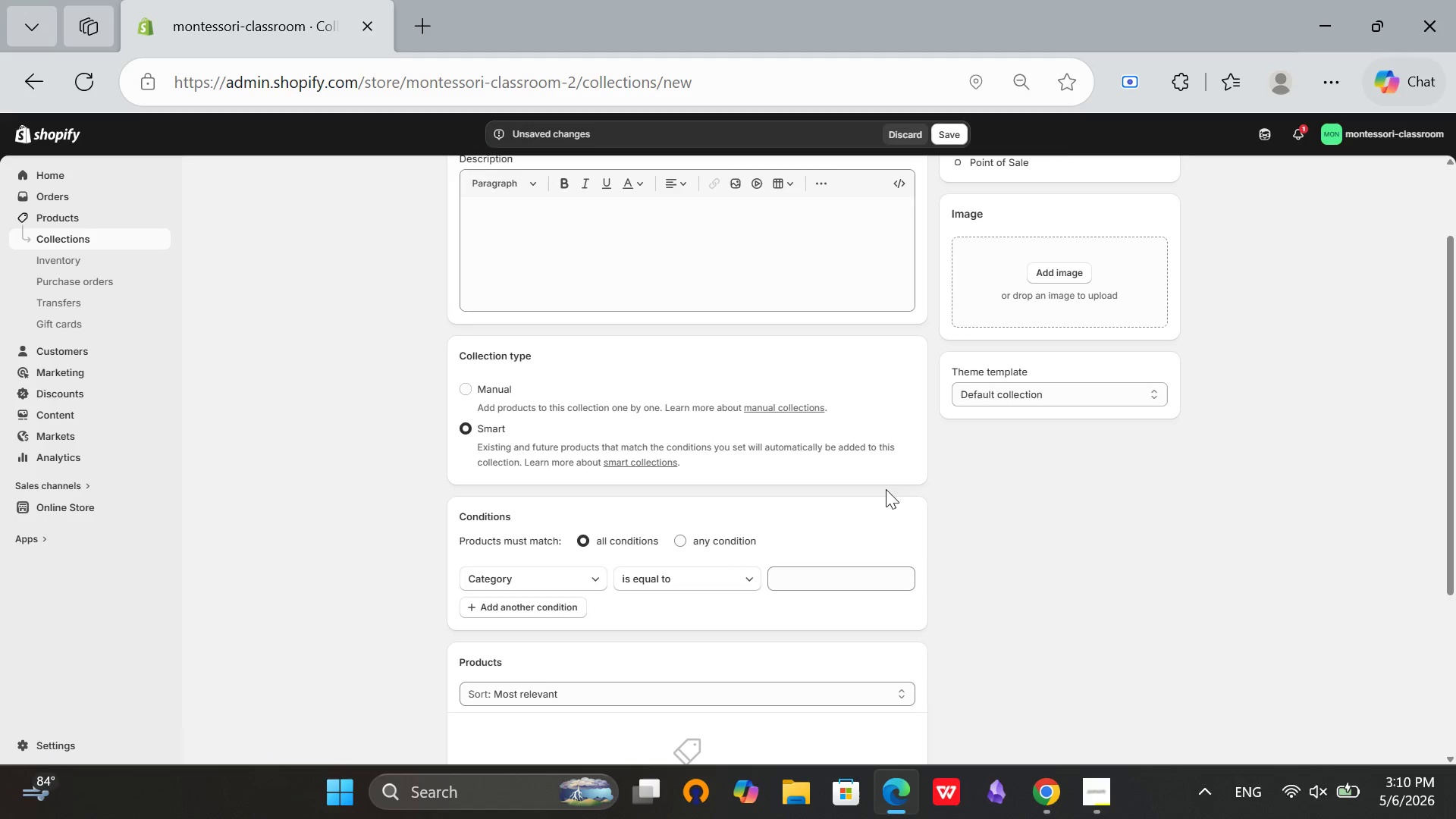 
left_click([789, 567])
 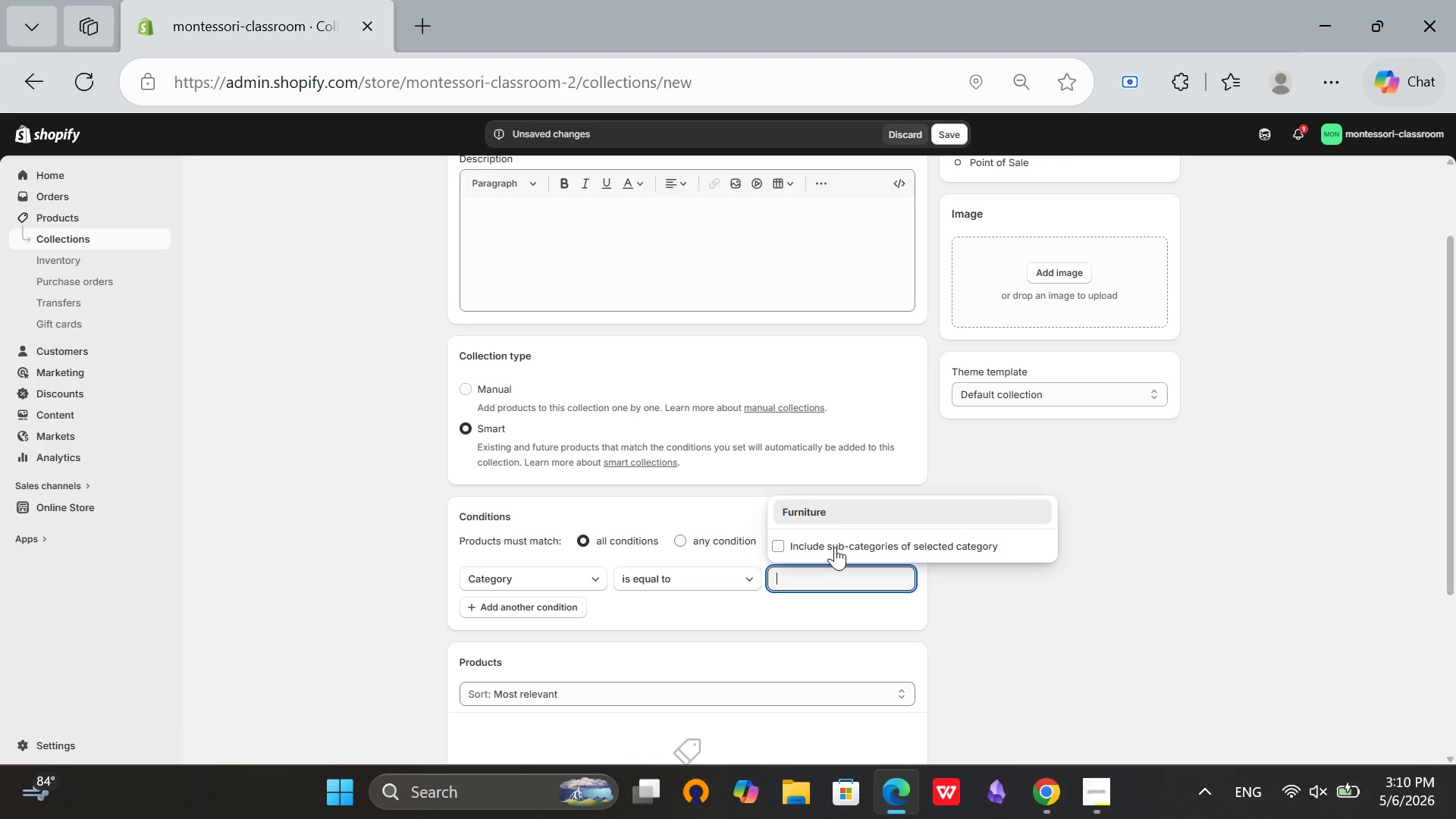 
type(SensotiL)
key(Backspace)
key(Backspace)
key(Backspace)
 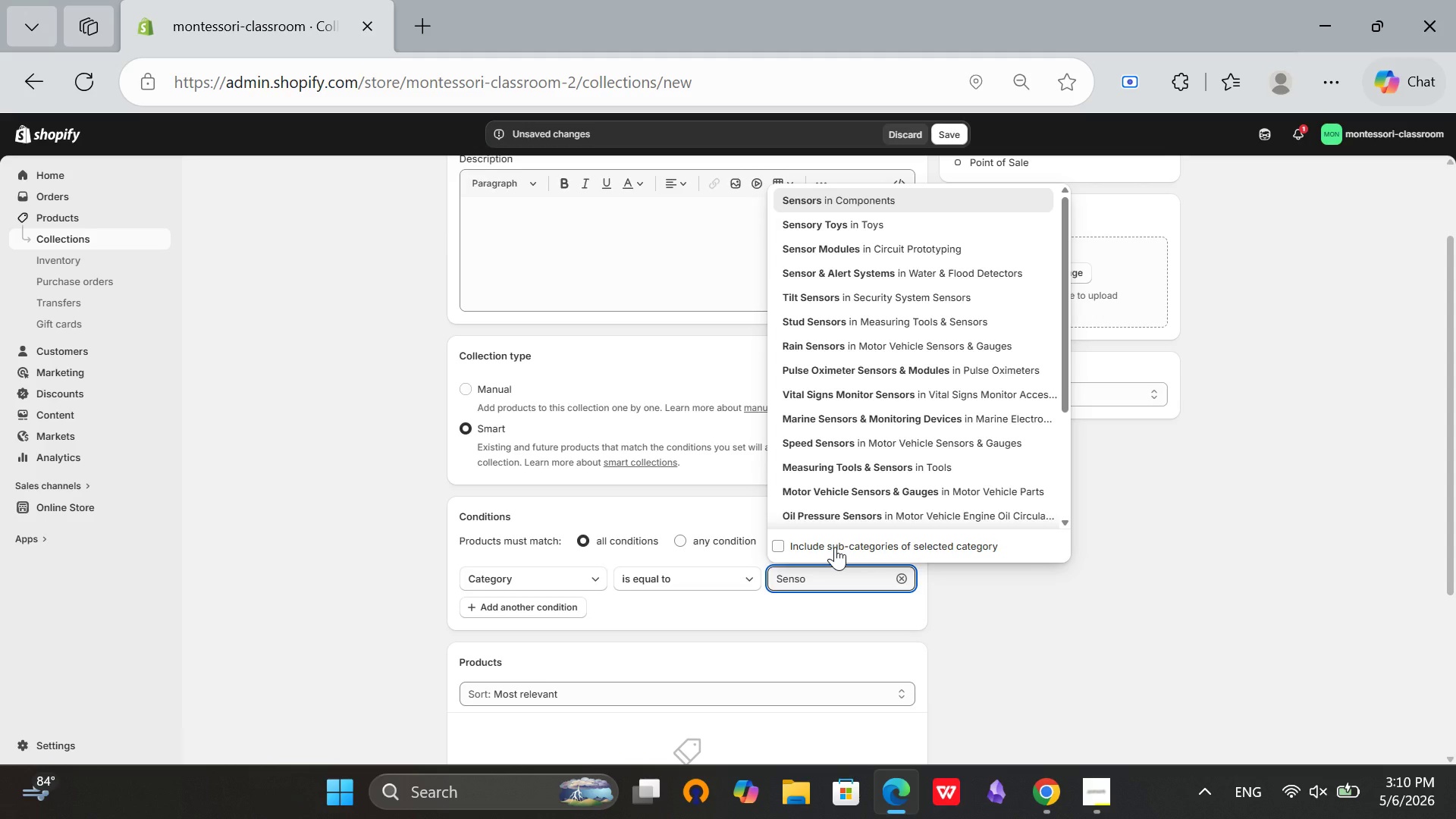 
type(RIA)
key(Backspace)
key(Backspace)
key(Backspace)
type(rial)
 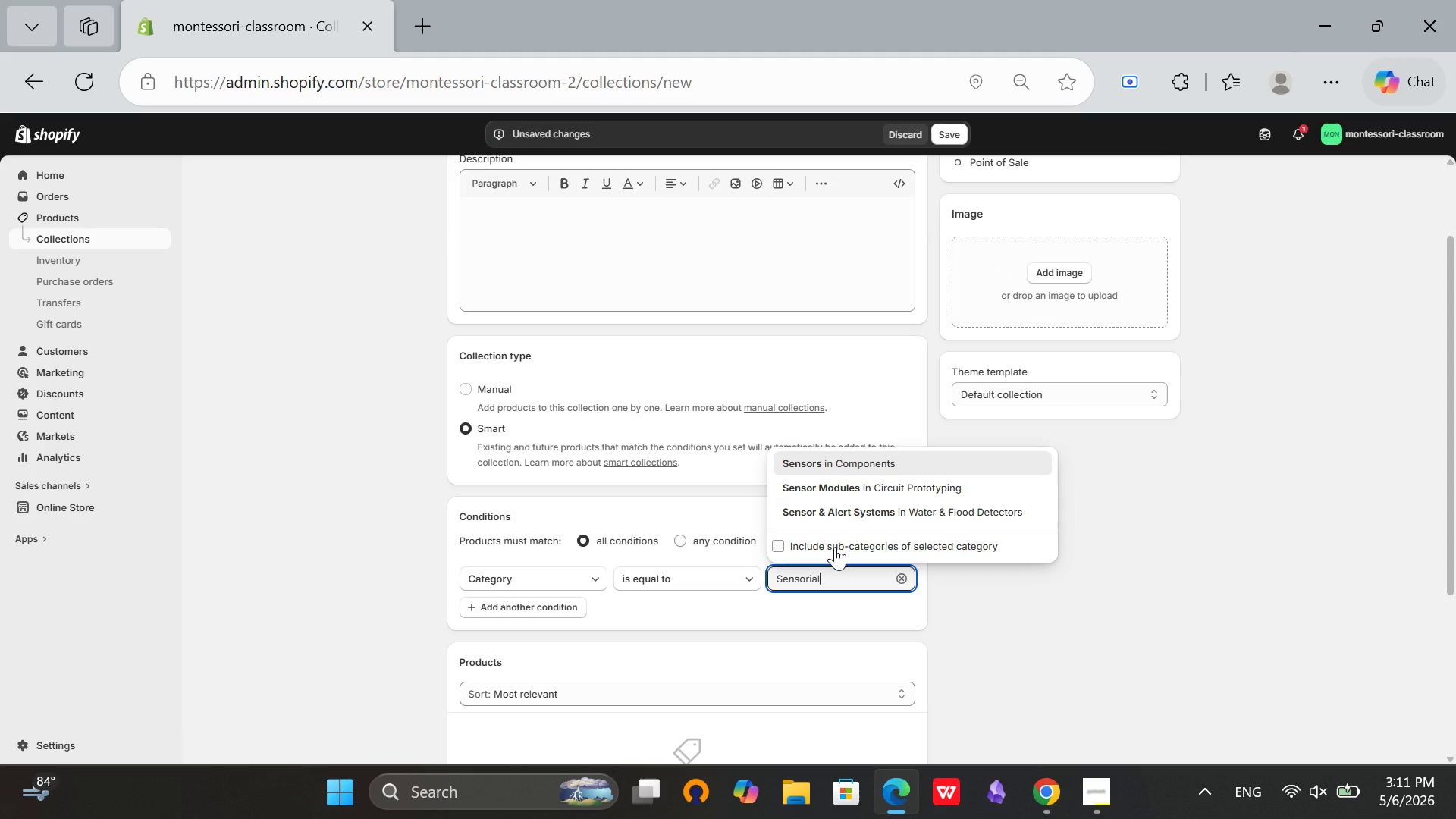 
key(Space)
 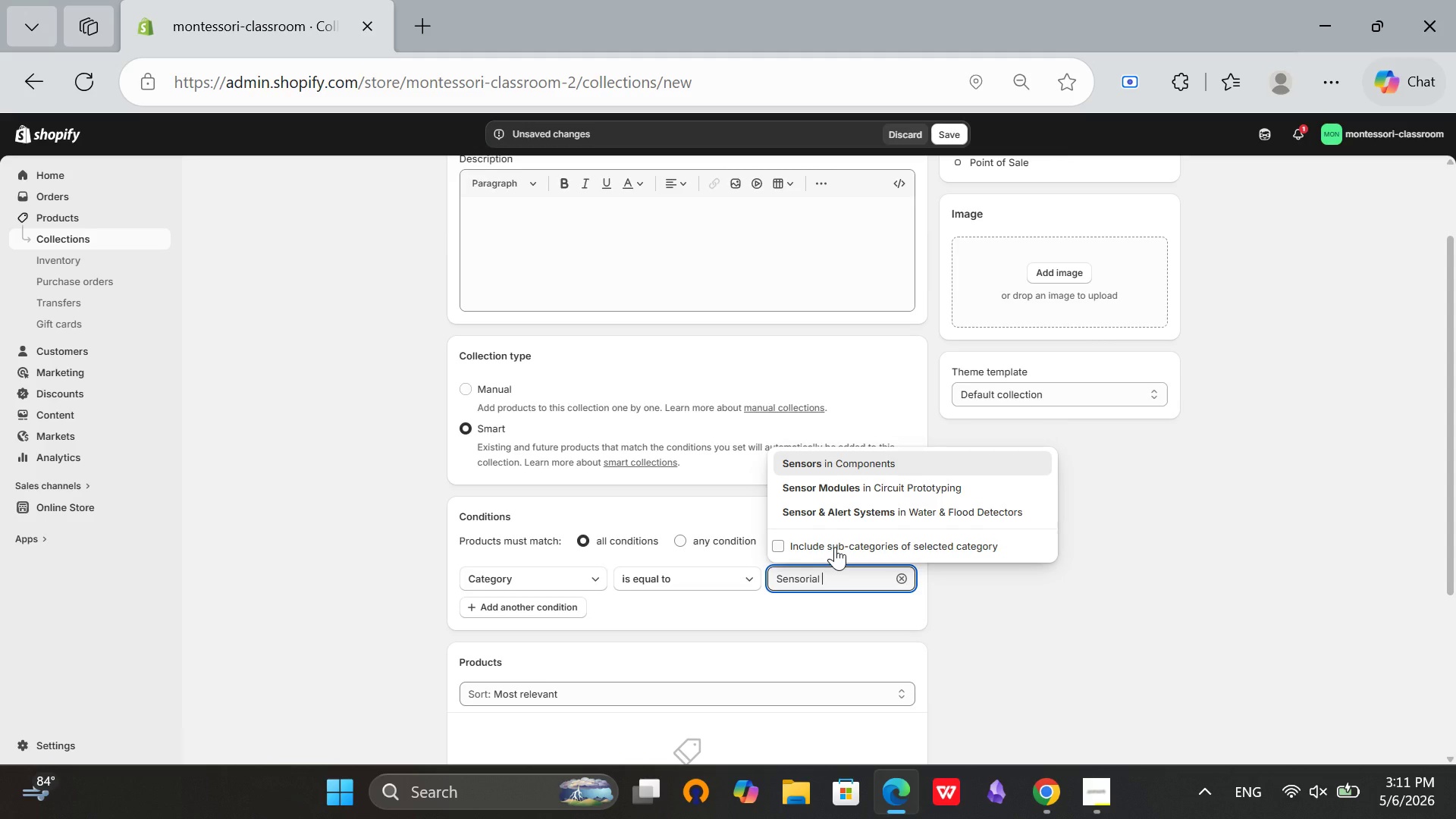 
wait(6.06)
 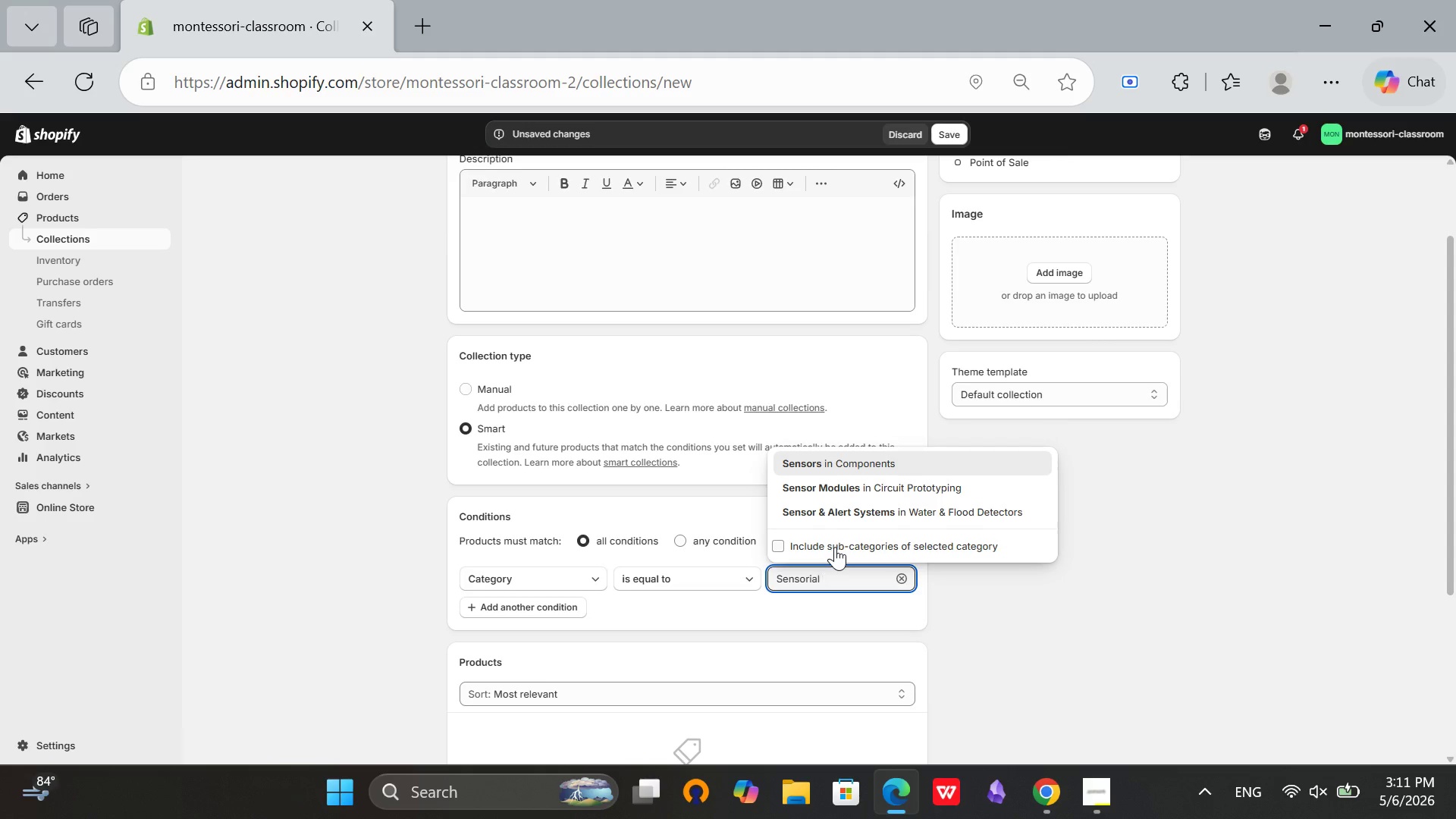 
type(Materials)
 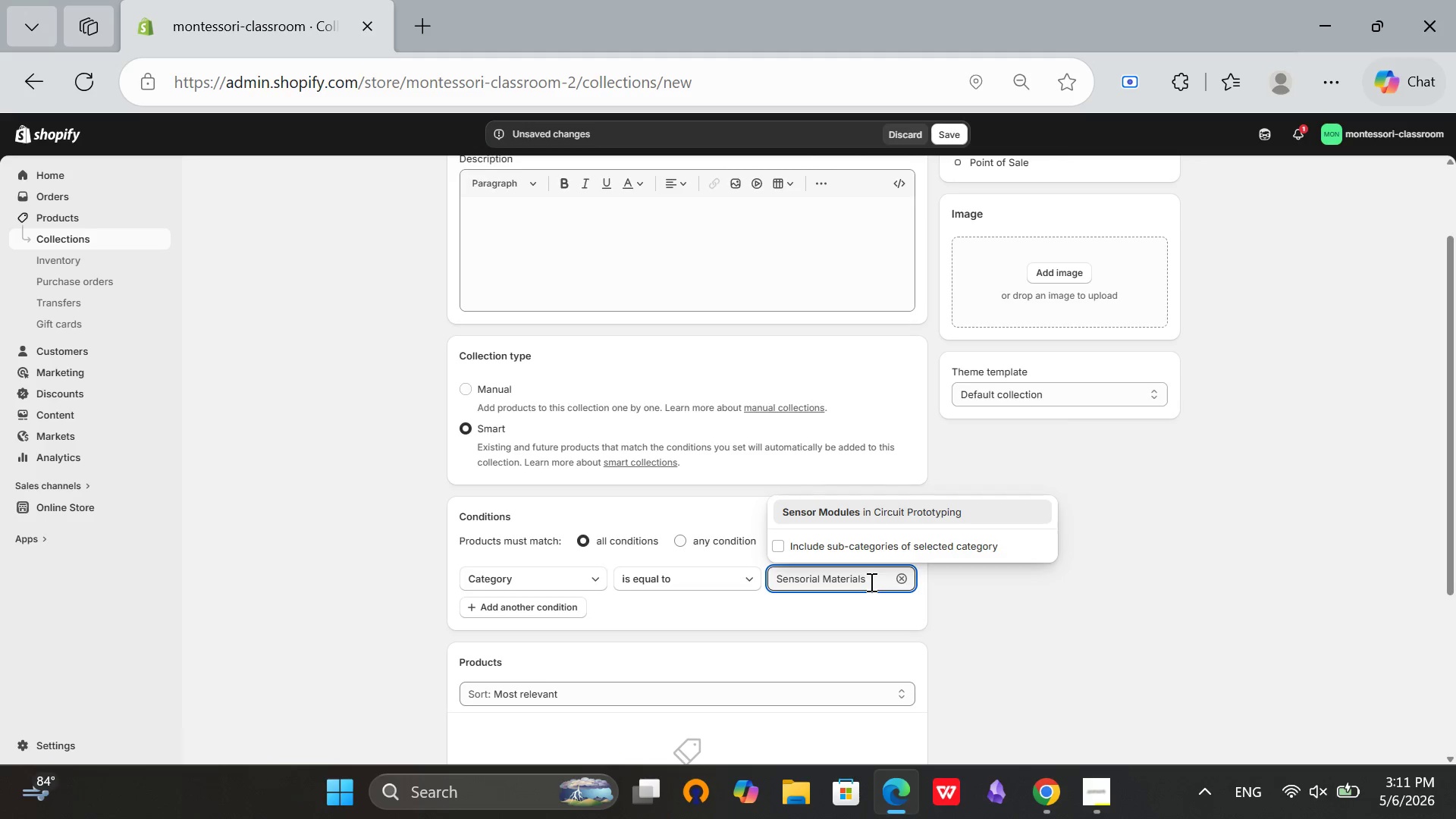 
left_click([1018, 636])
 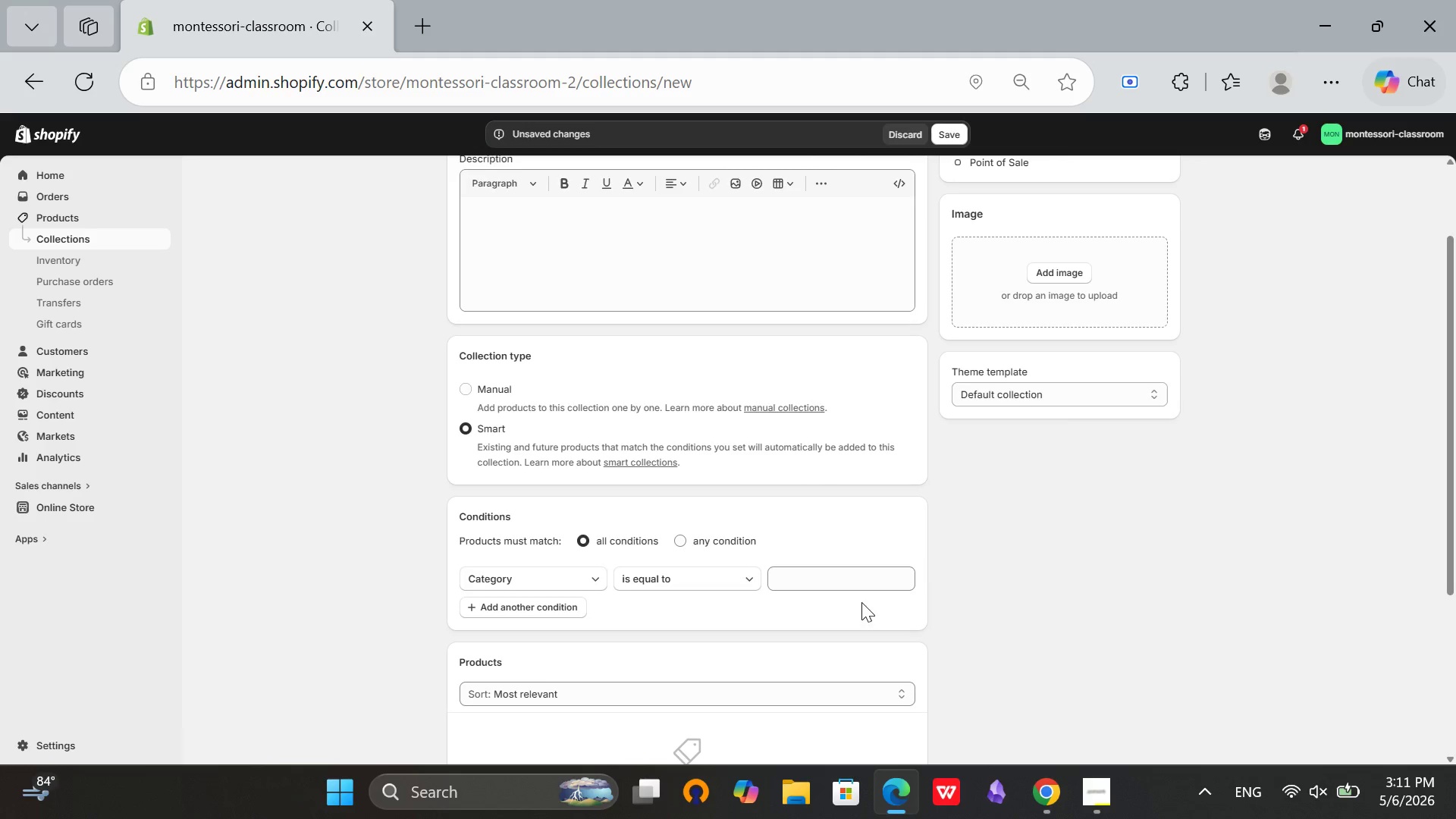 
left_click([861, 576])
 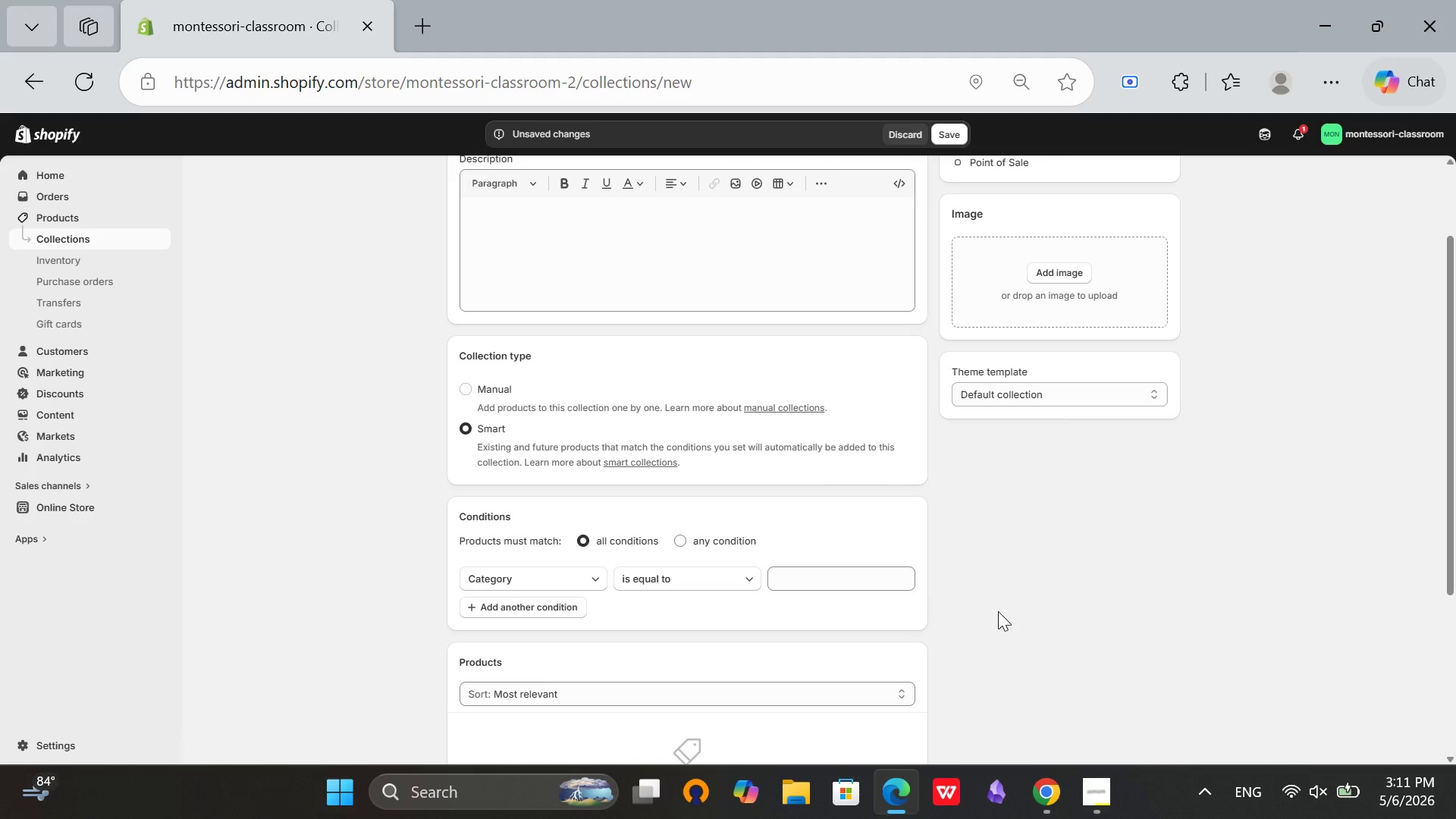 
wait(8.98)
 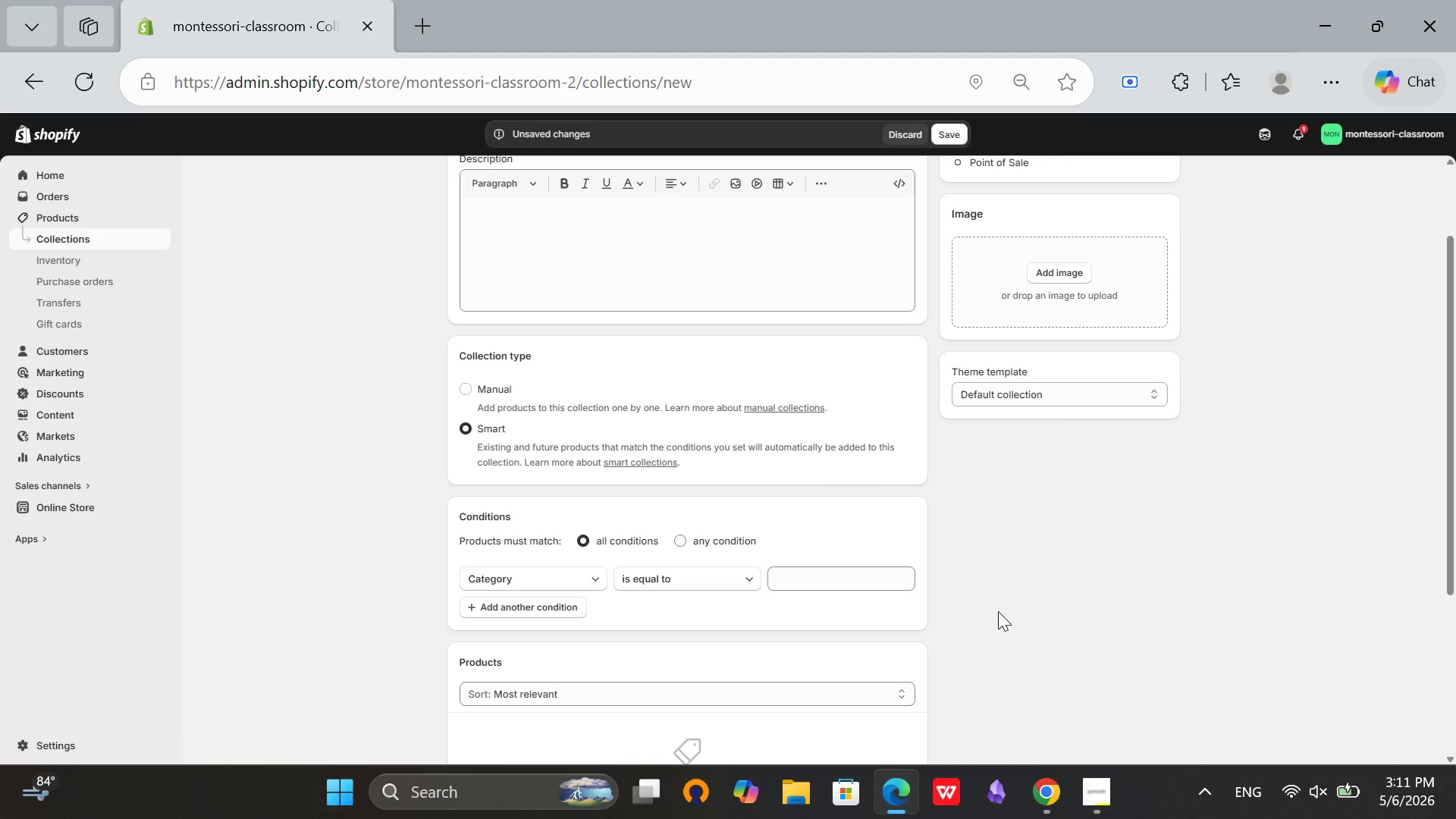 
left_click([811, 578])
 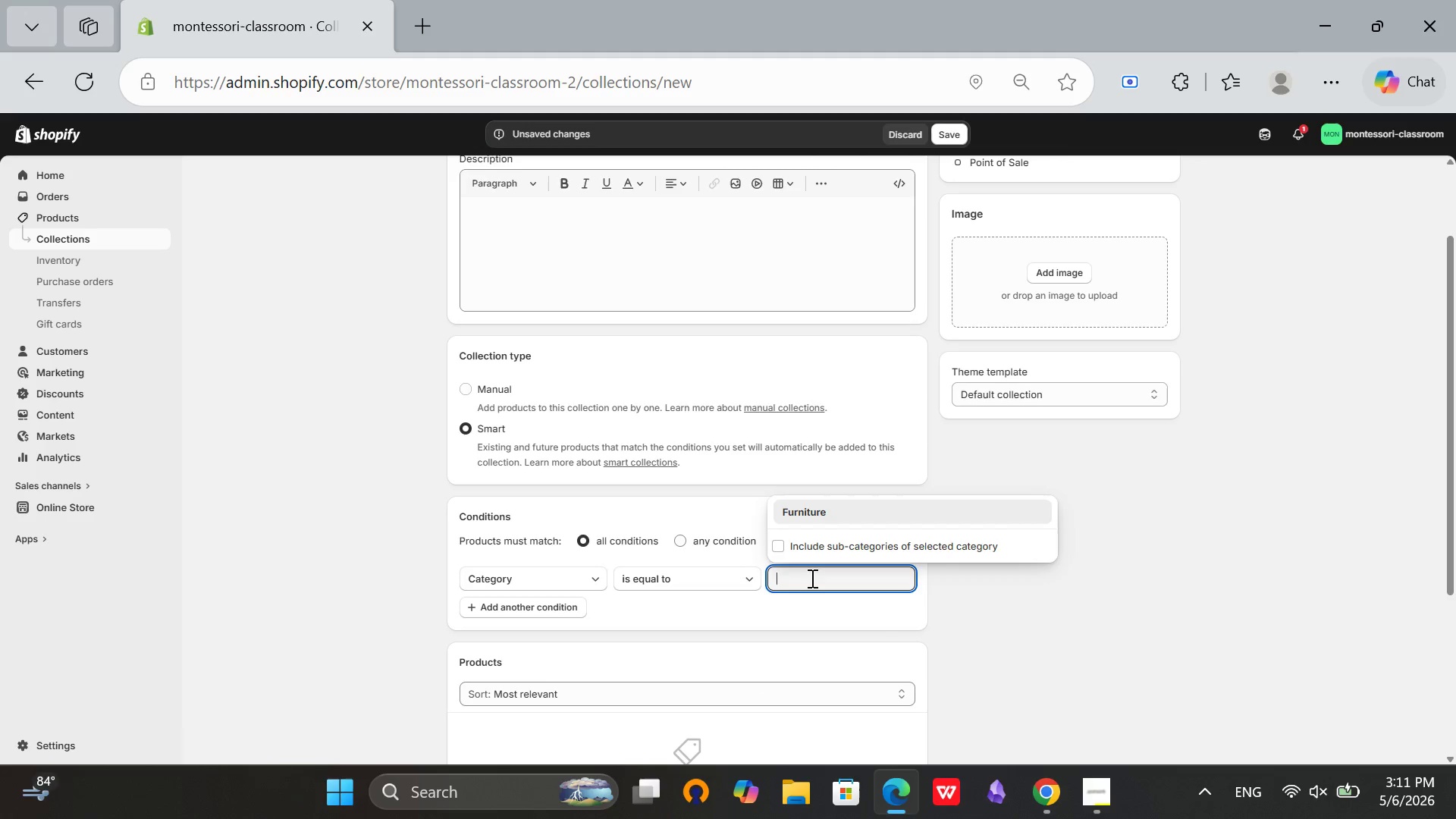 
type(Senso)
 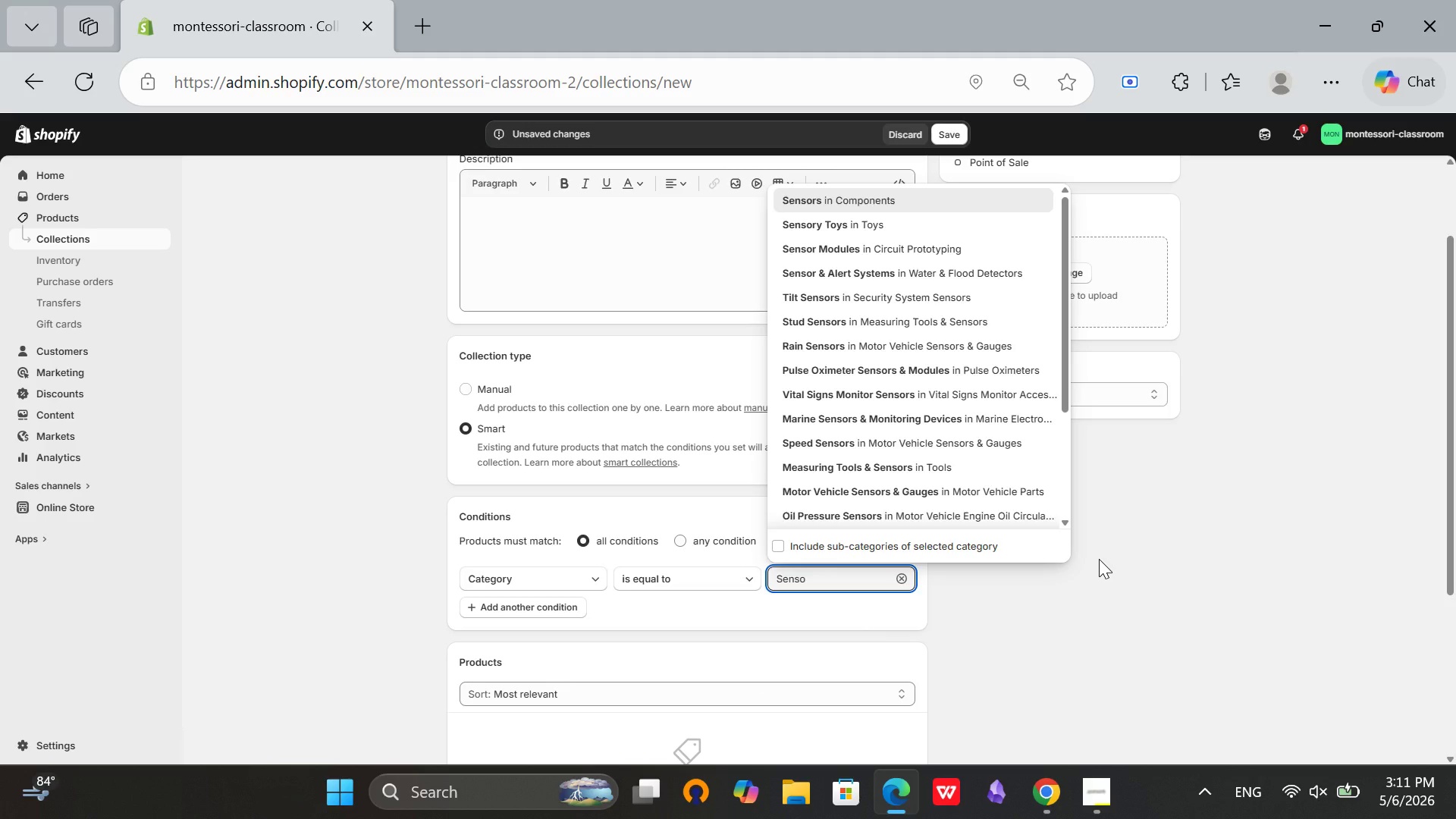 
type(rial)
 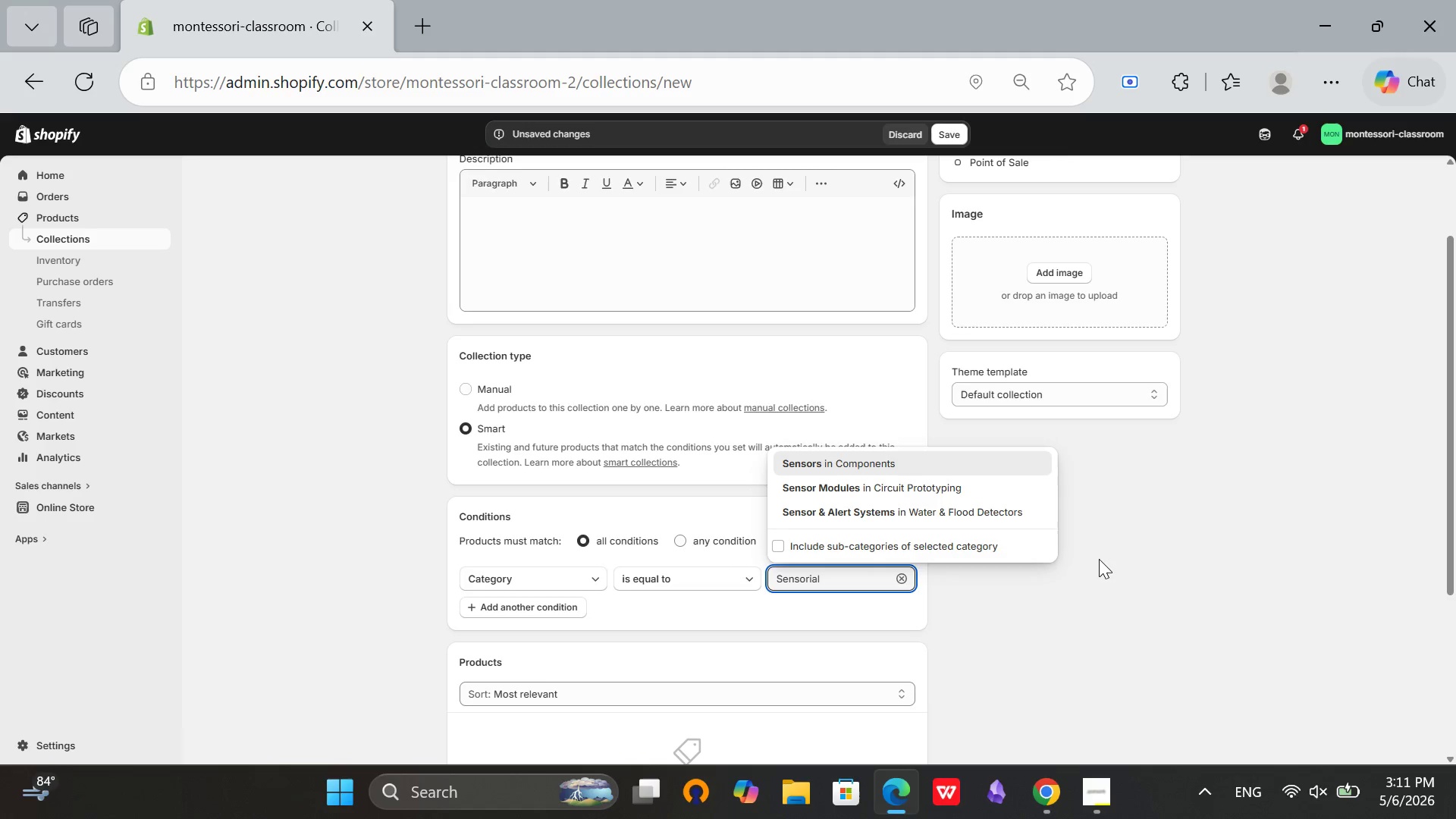 
wait(6.92)
 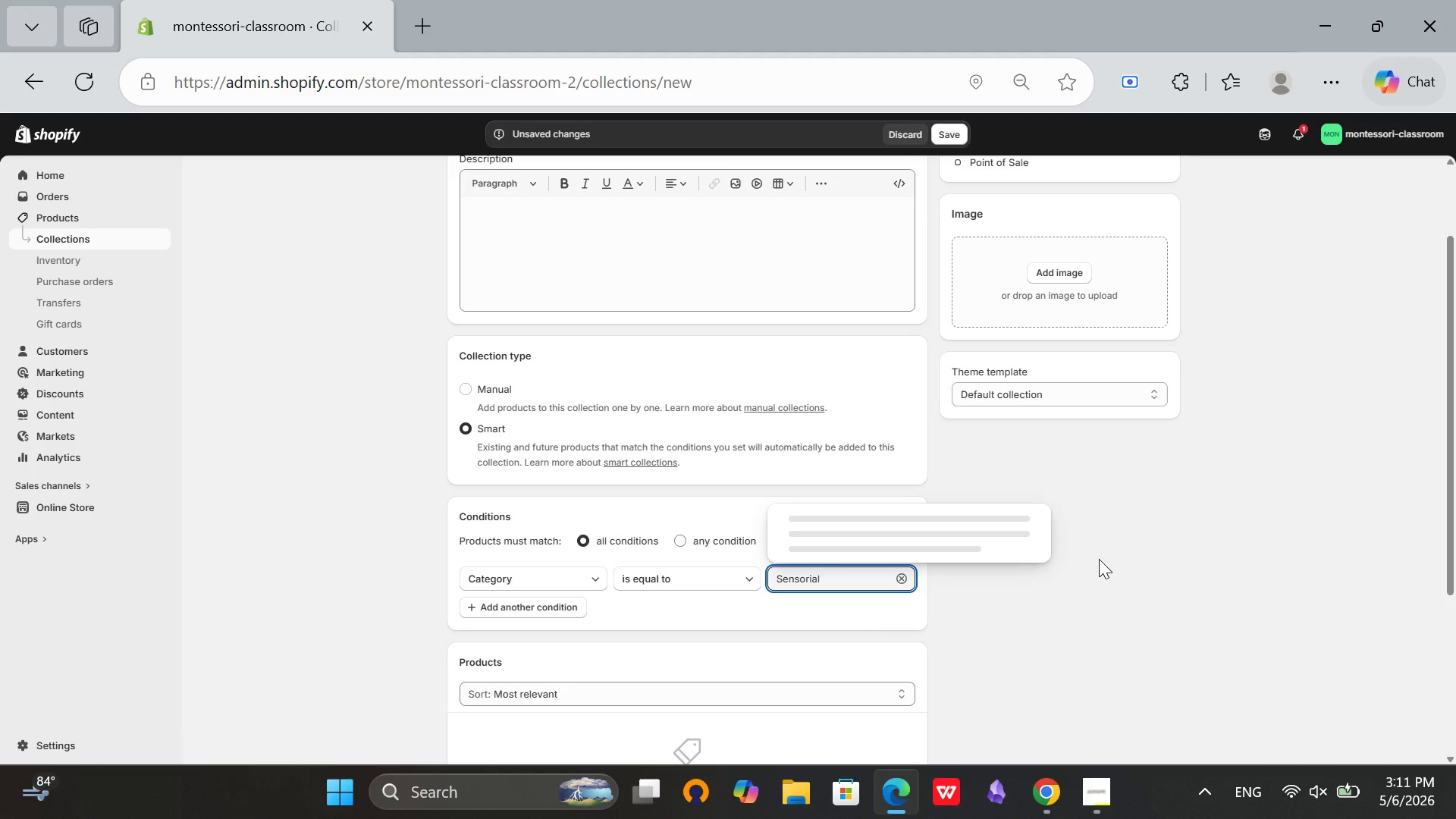 
type( Kit)
 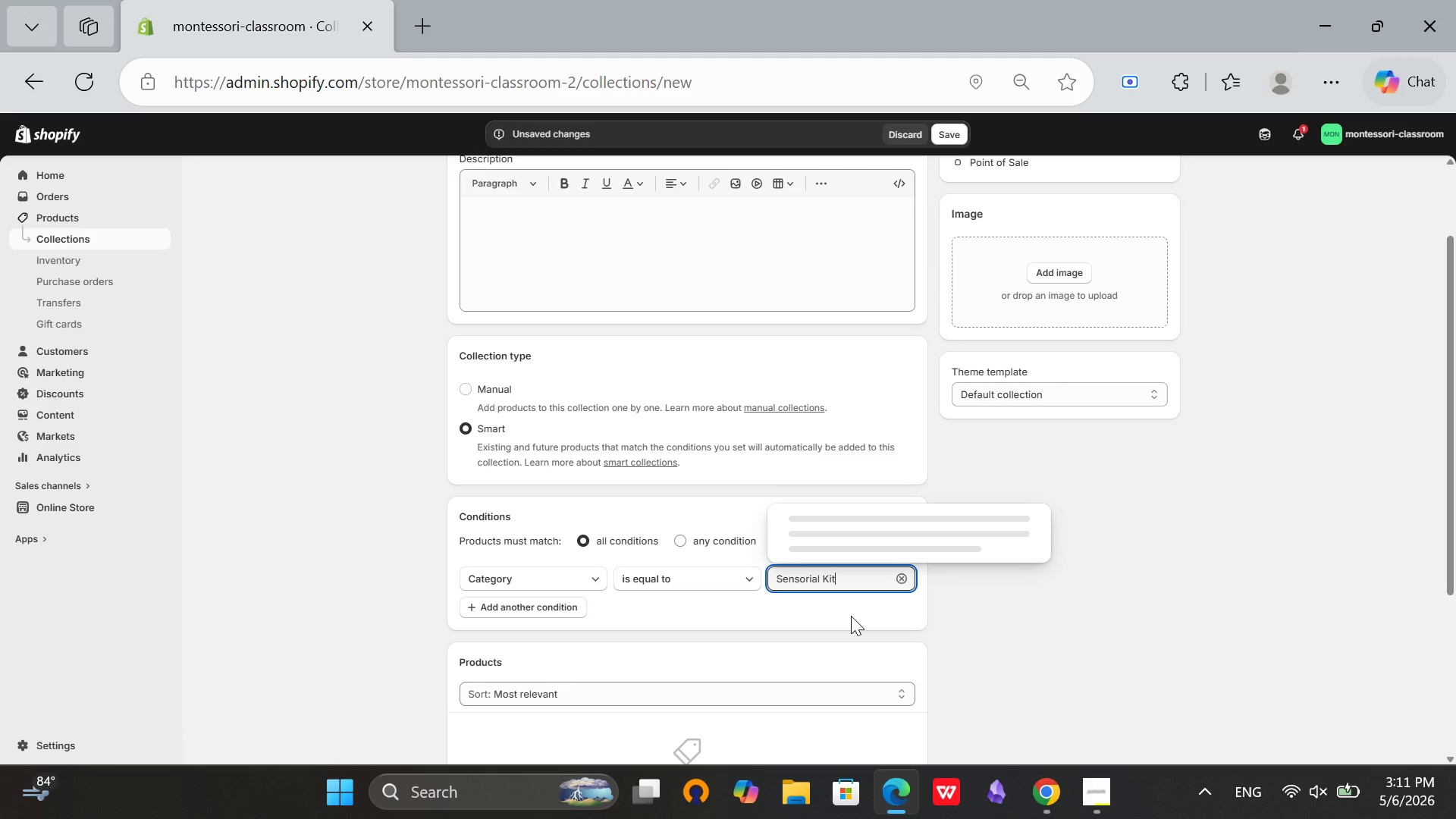 
mouse_move([846, 566])
 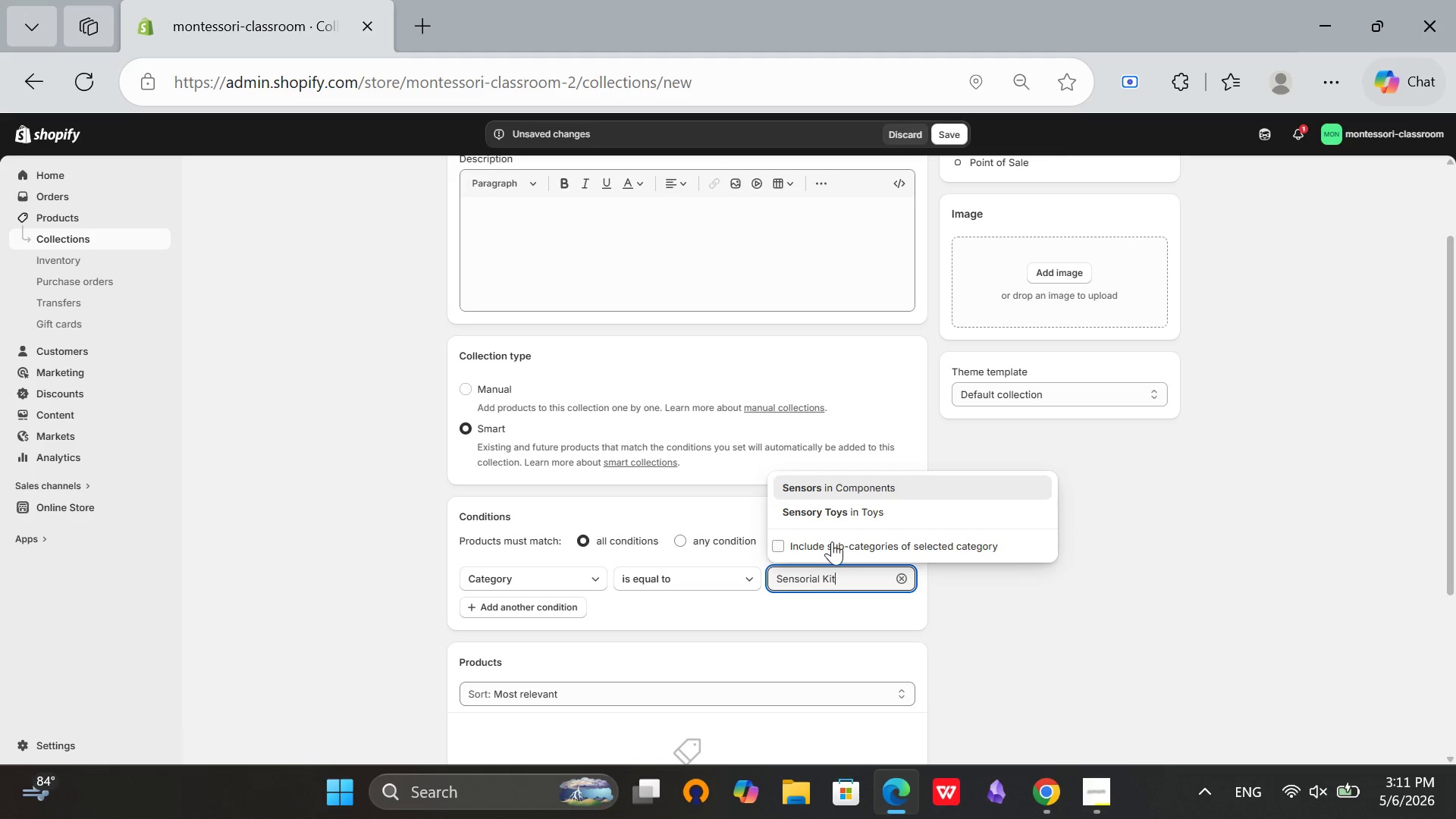 
left_click([832, 541])
 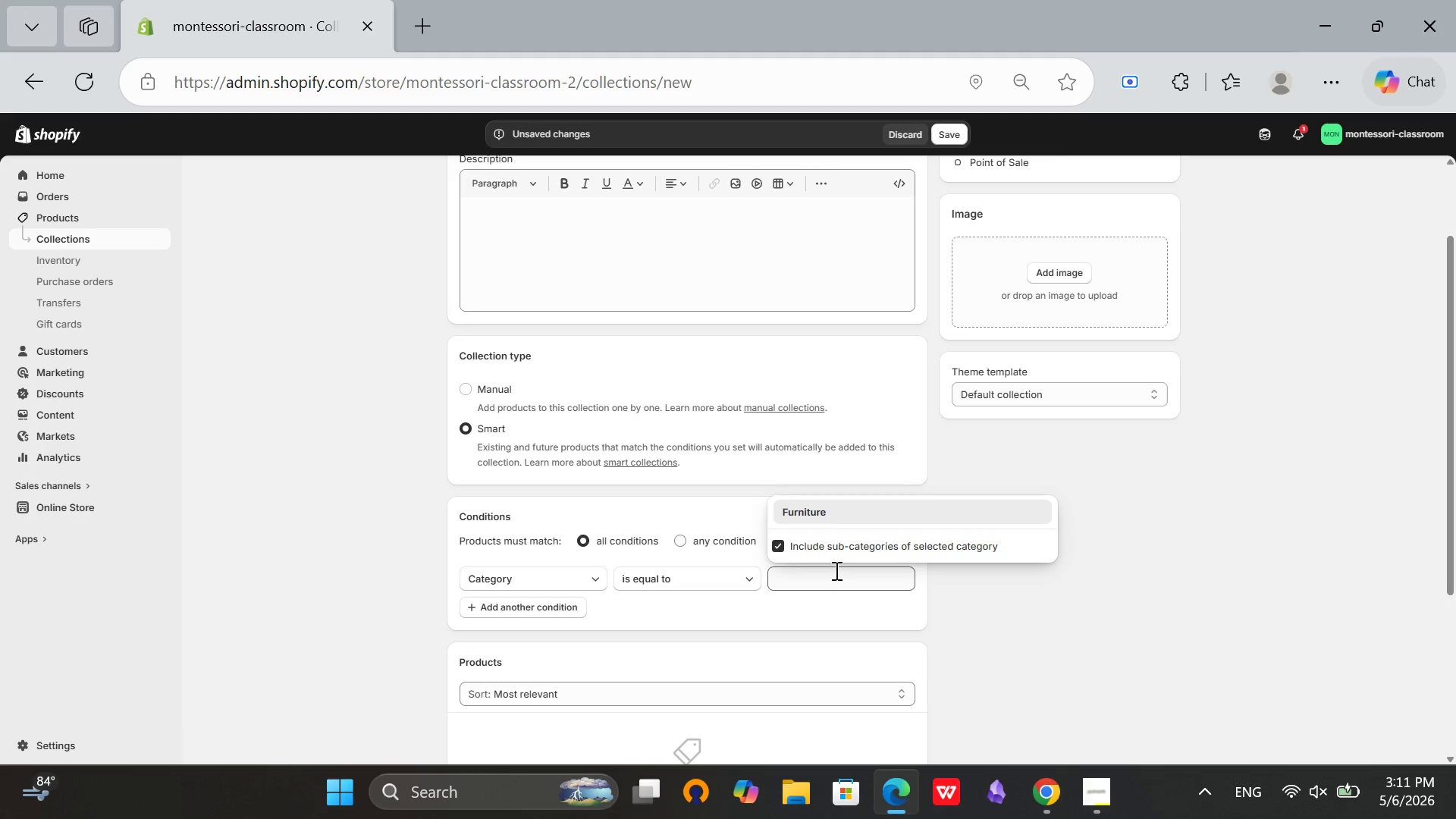 
left_click([830, 557])
 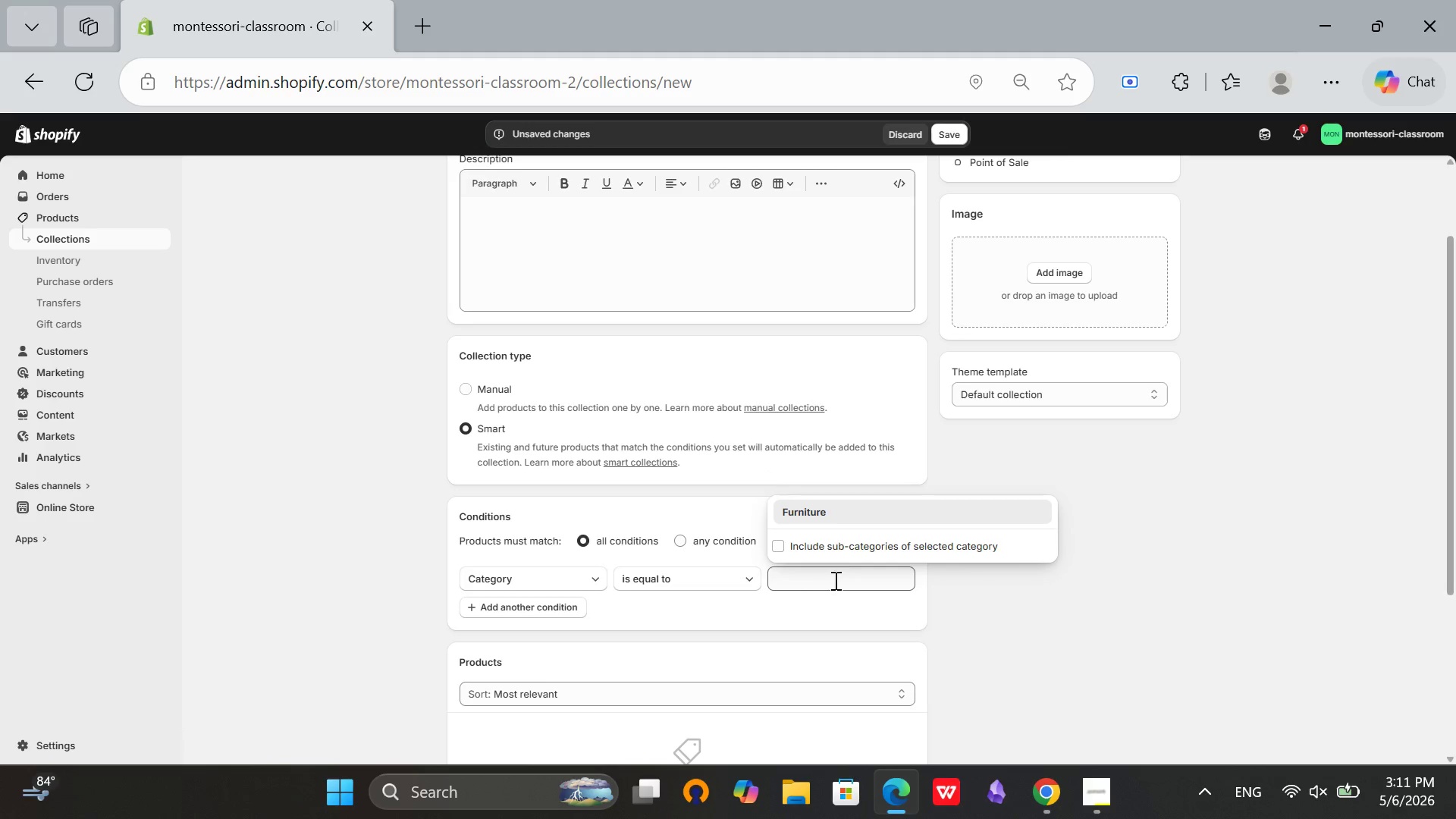 
left_click([834, 580])
 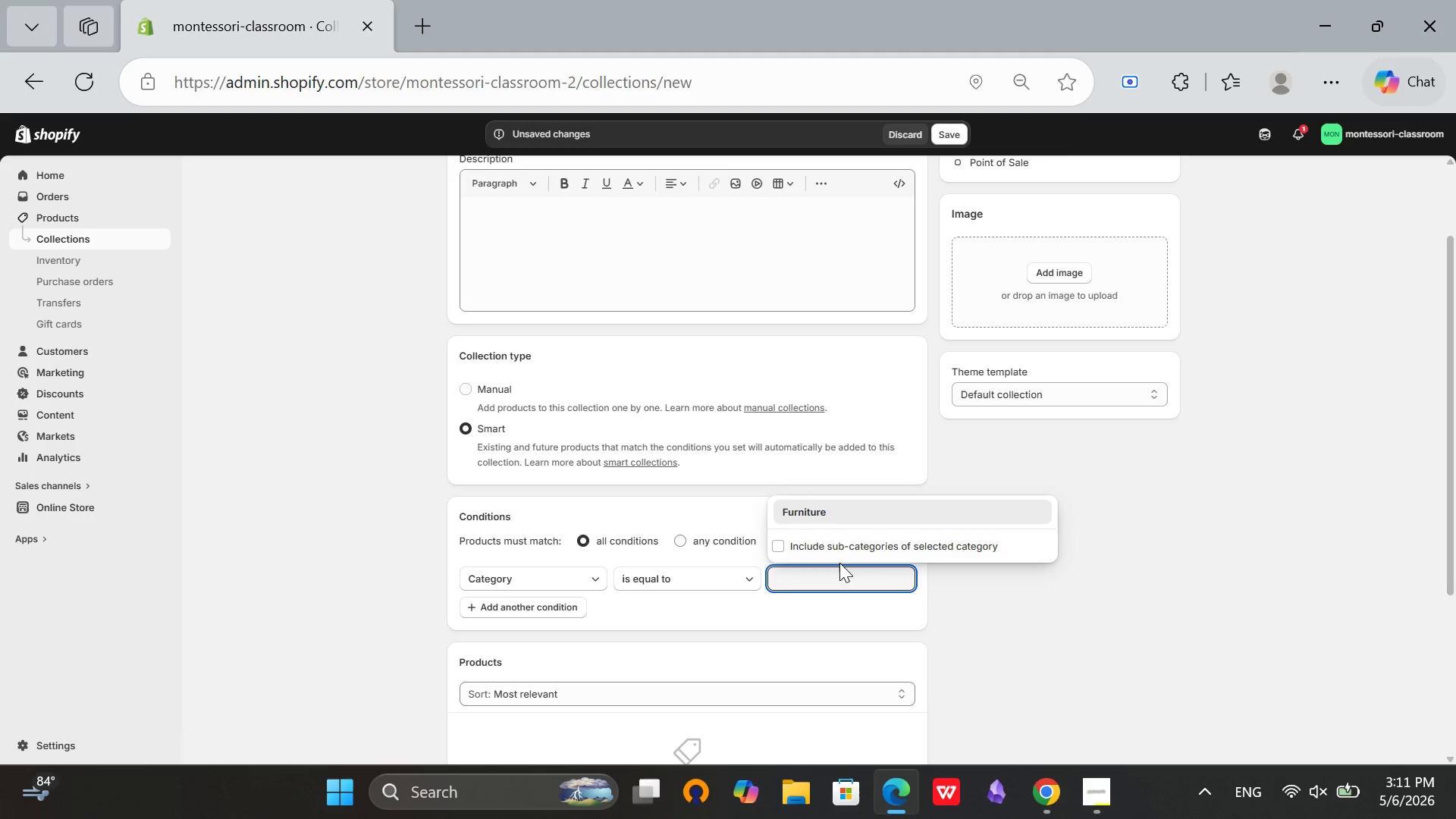 
type(Sensp)
key(Backspace)
type(orial k)
key(Backspace)
type(L)
key(Backspace)
type(Kit)
 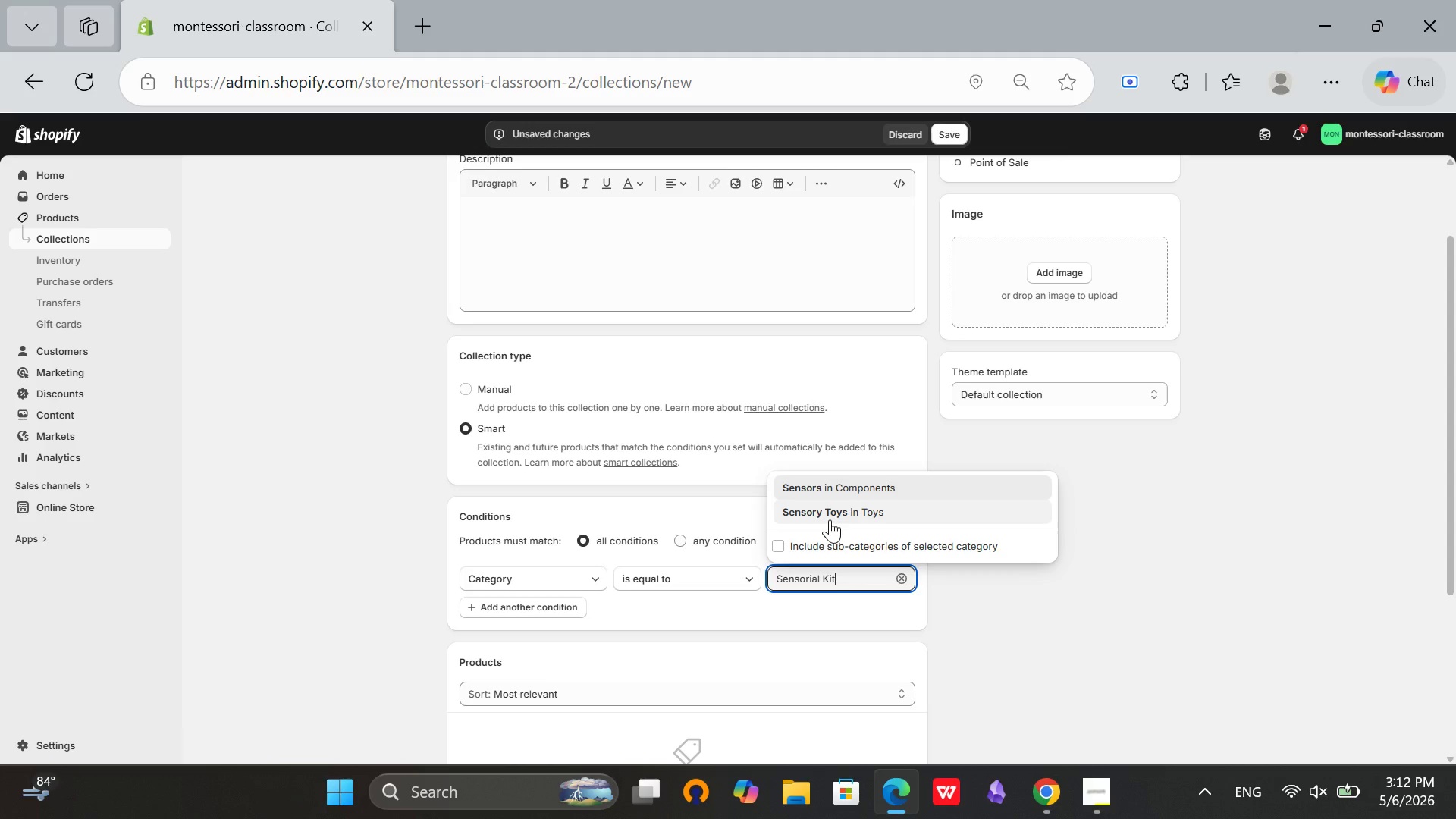 
left_click([811, 490])
 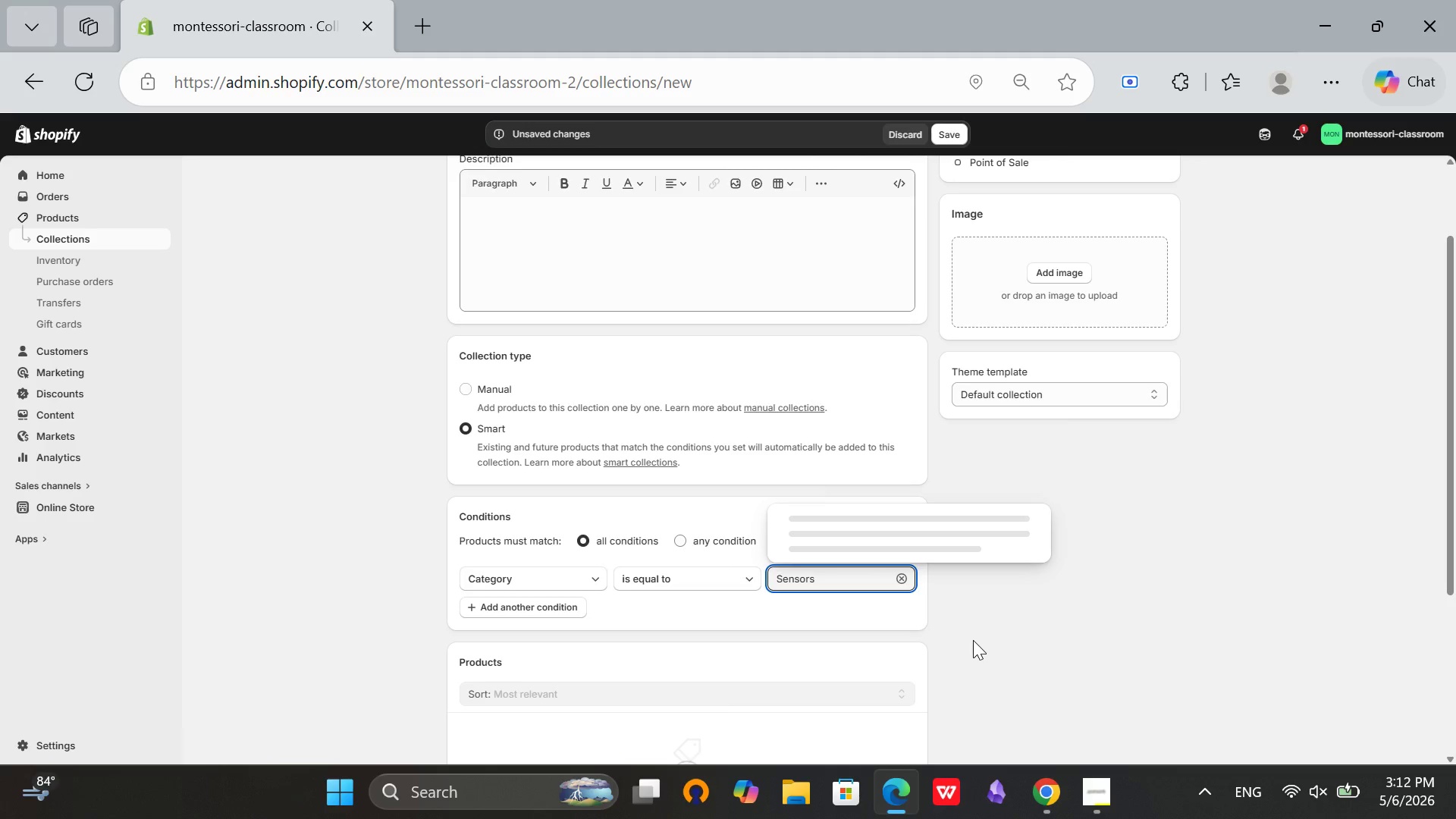 
left_click([973, 640])
 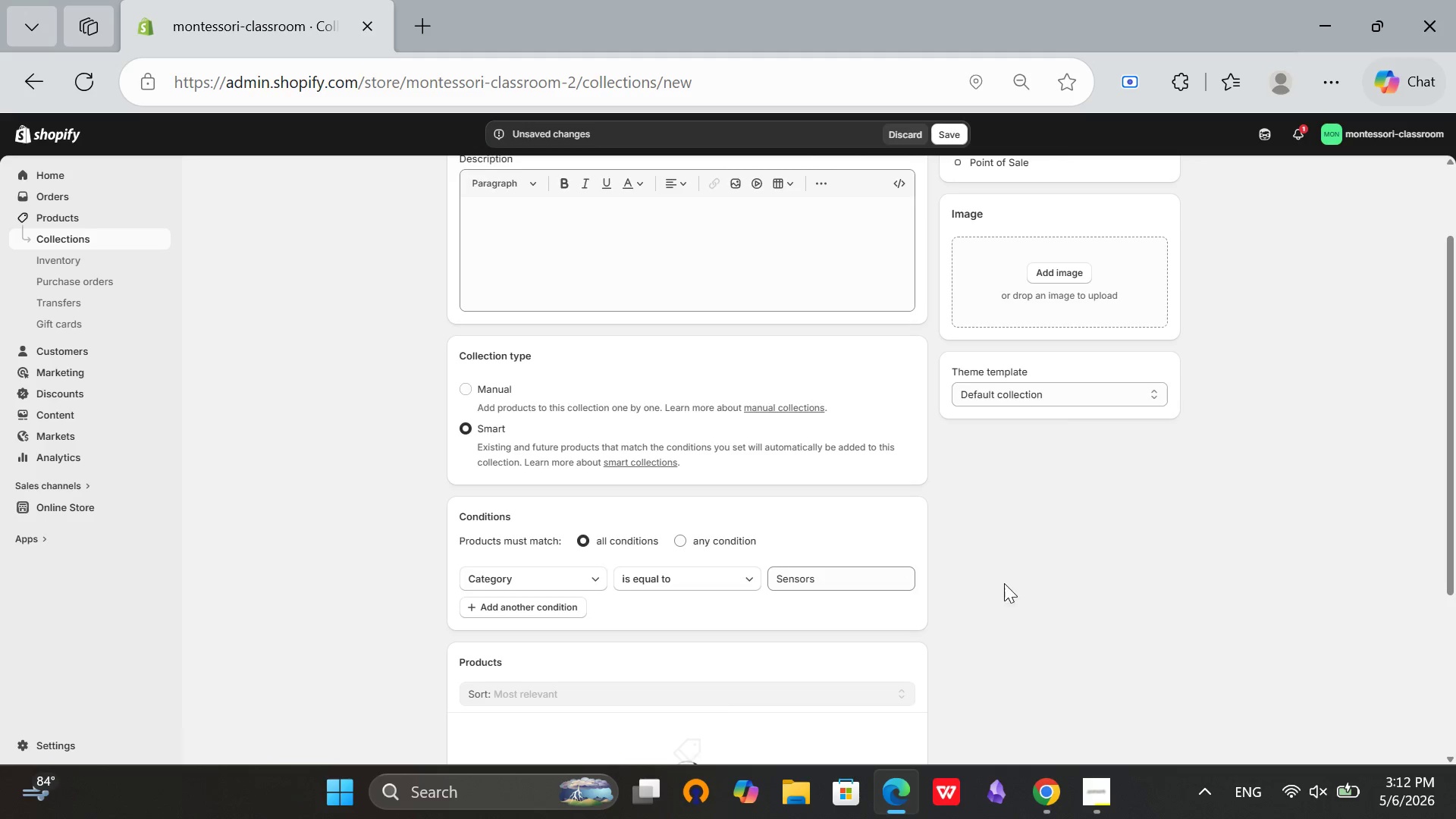 
scroll: coordinate [1005, 581], scroll_direction: down, amount: 2.0
 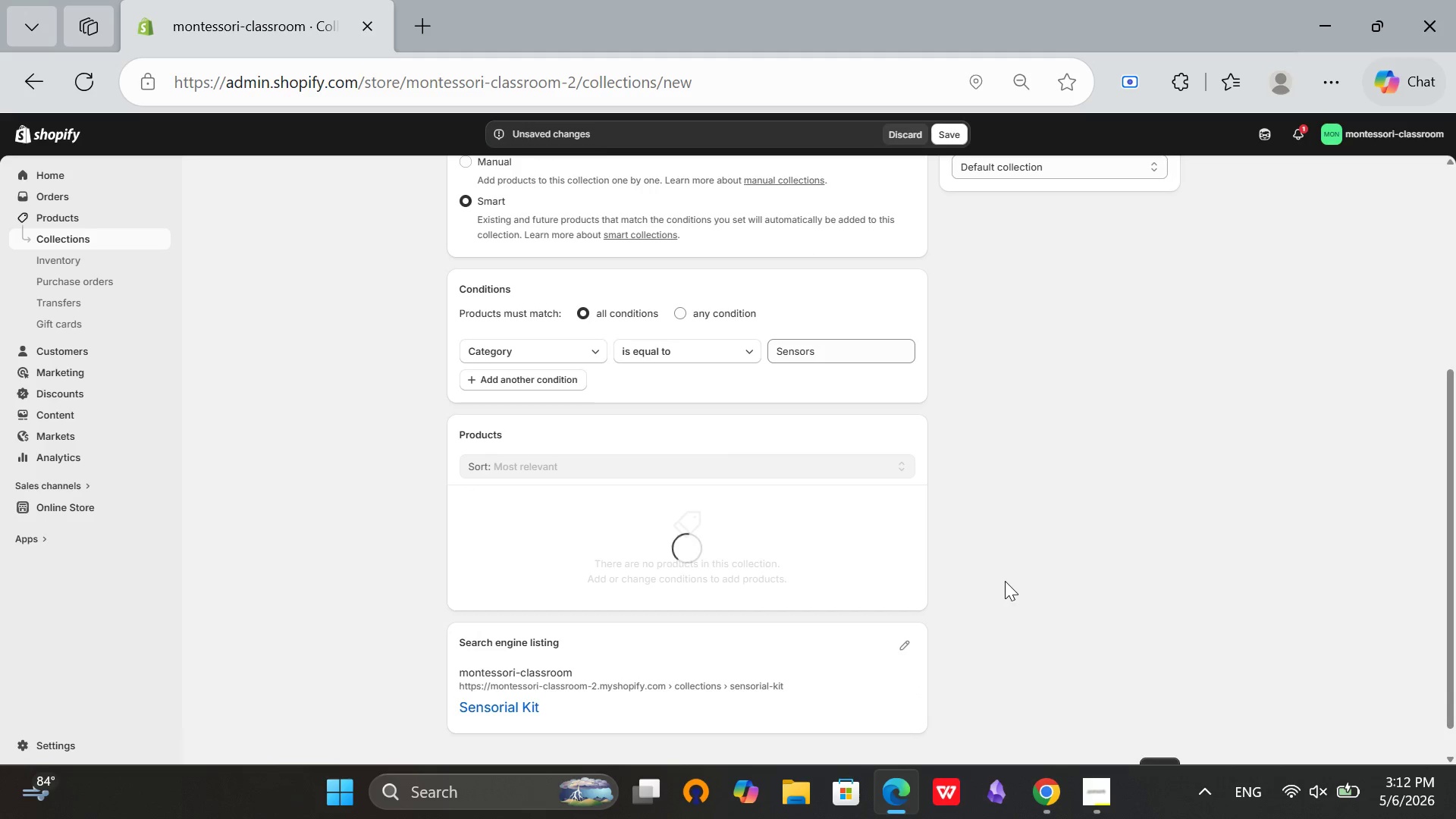 
scroll: coordinate [999, 576], scroll_direction: none, amount: 0.0
 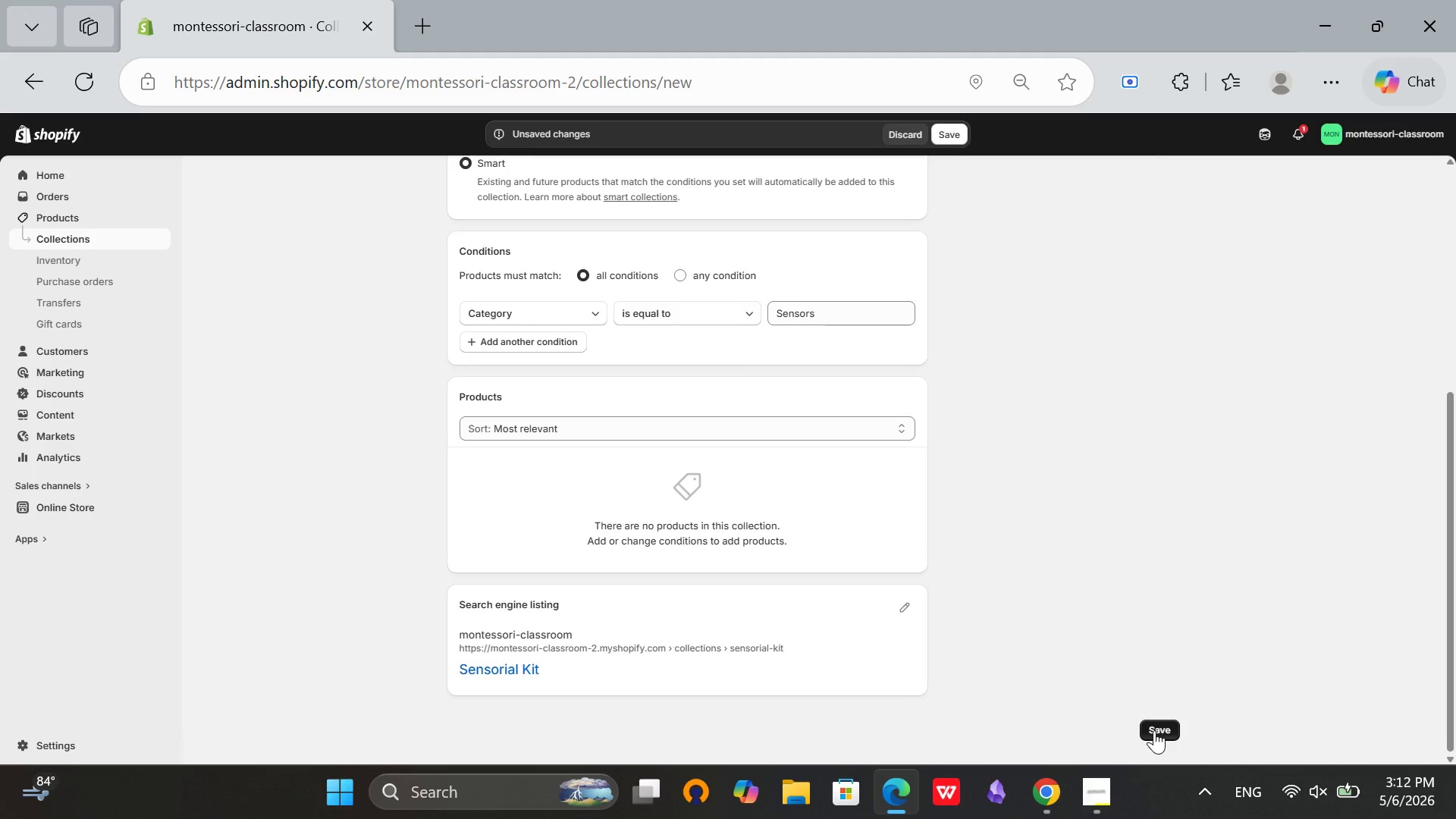 
scroll: coordinate [908, 505], scroll_direction: up, amount: 4.0
 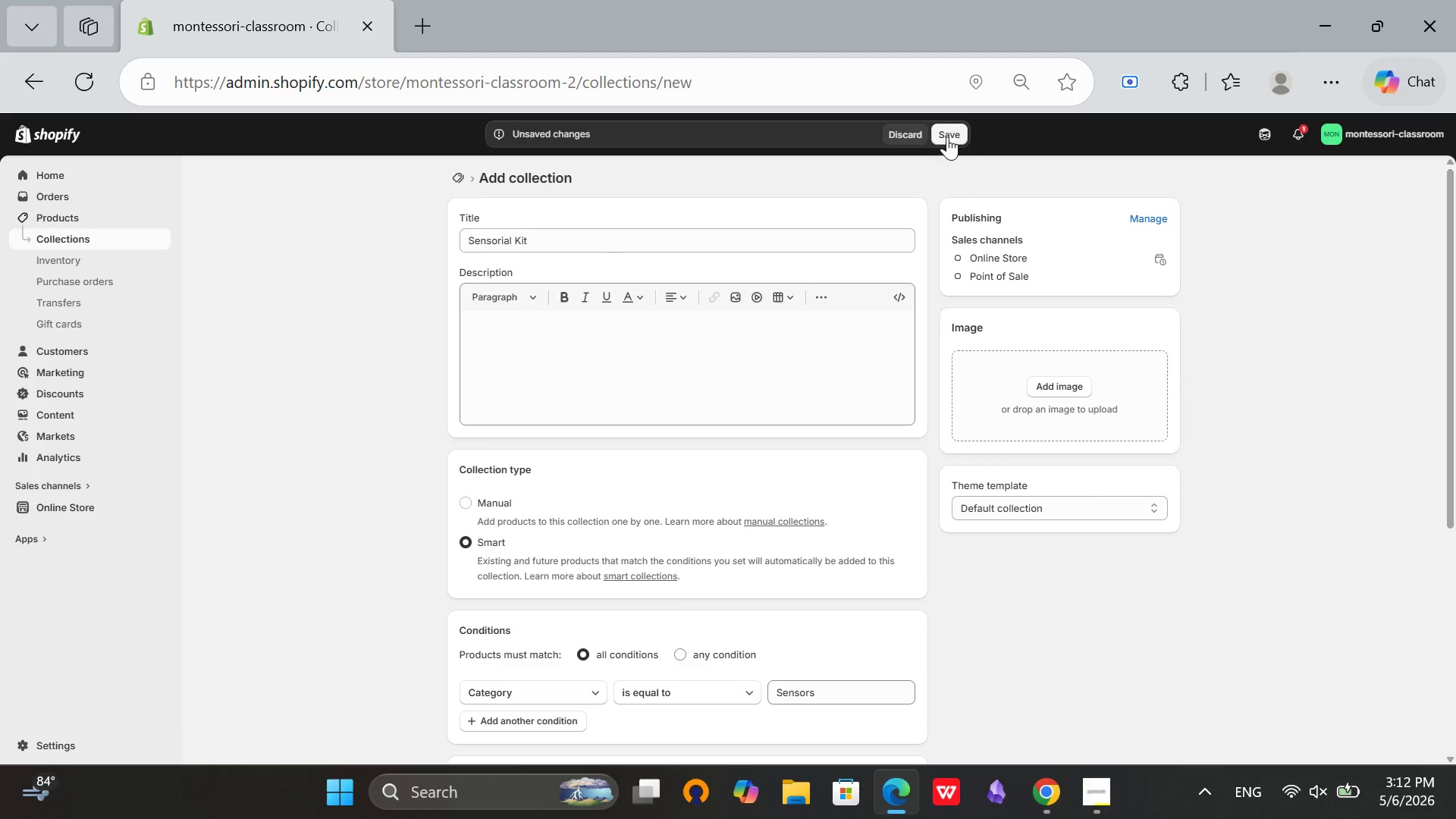 
left_click([947, 134])
 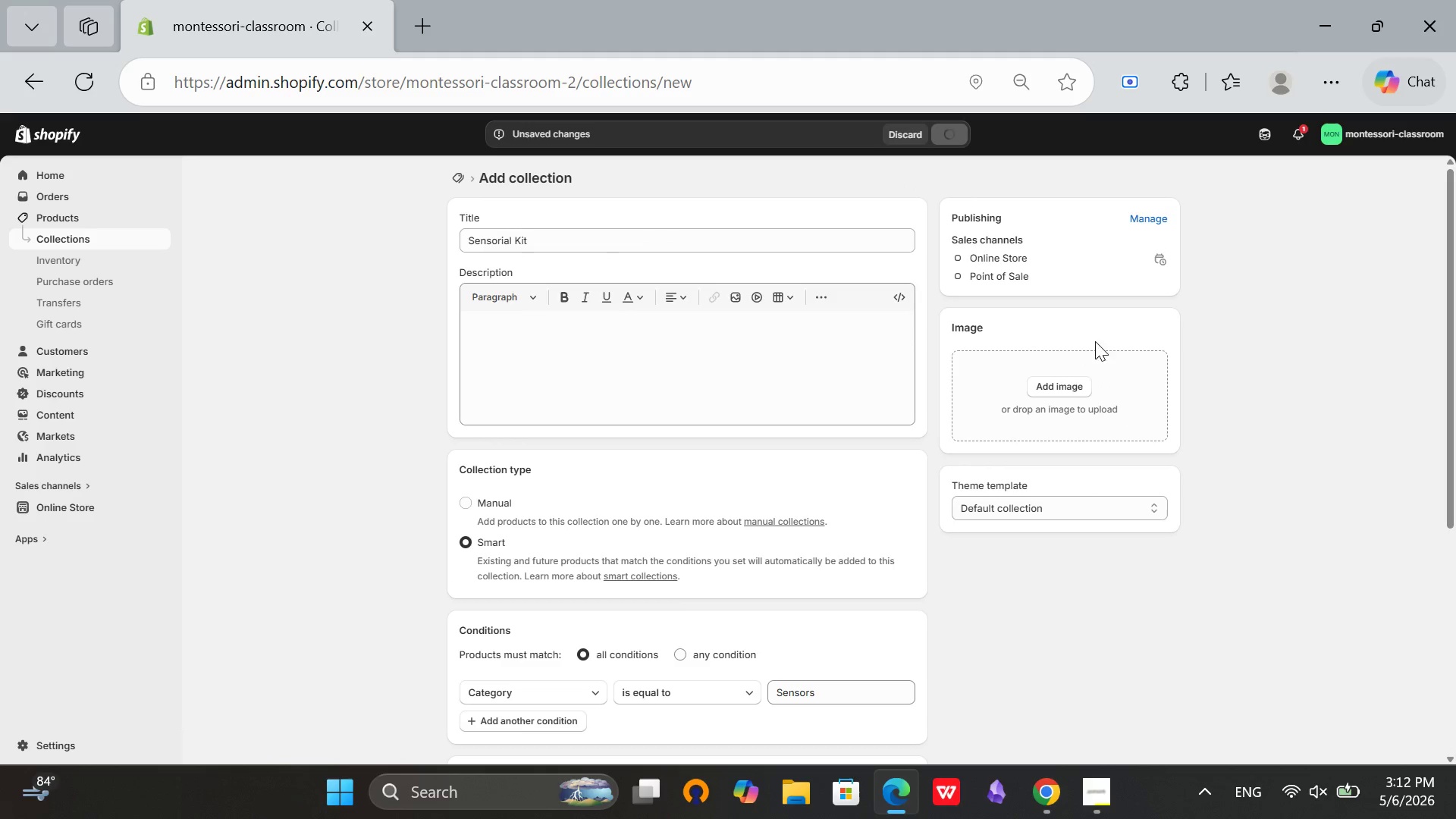 
mouse_move([946, 301])
 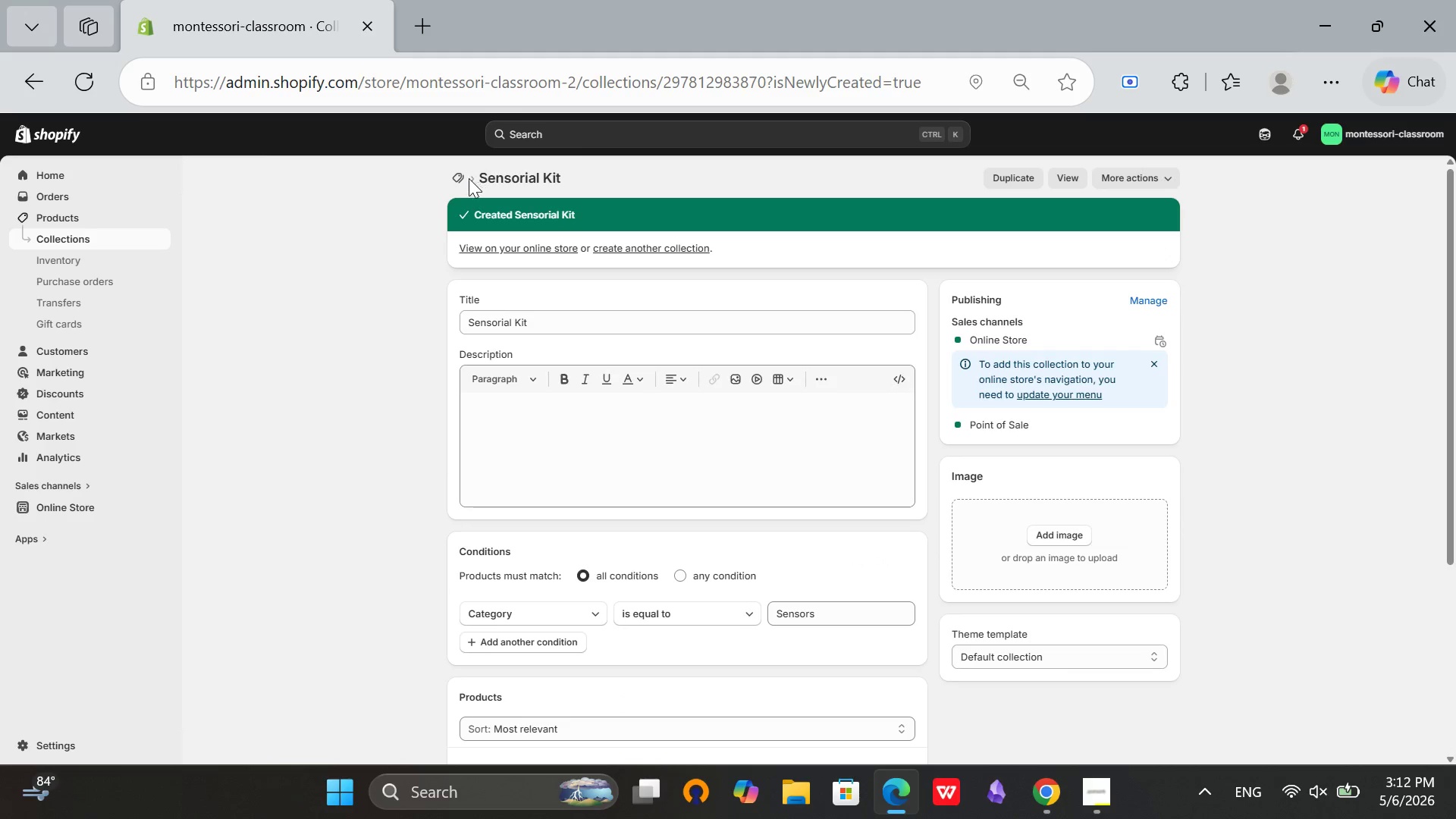 
left_click([465, 177])
 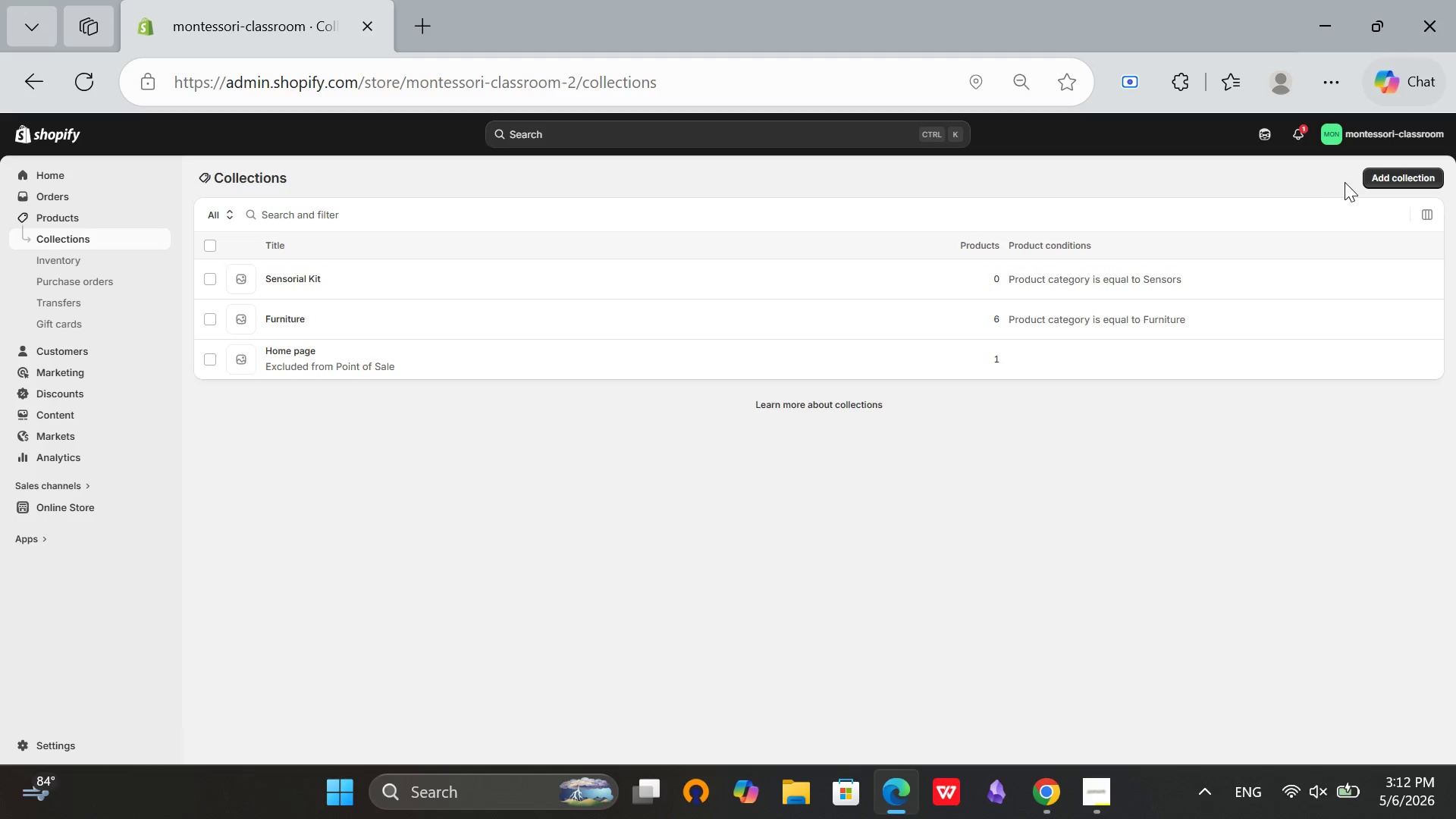 
left_click([1431, 177])
 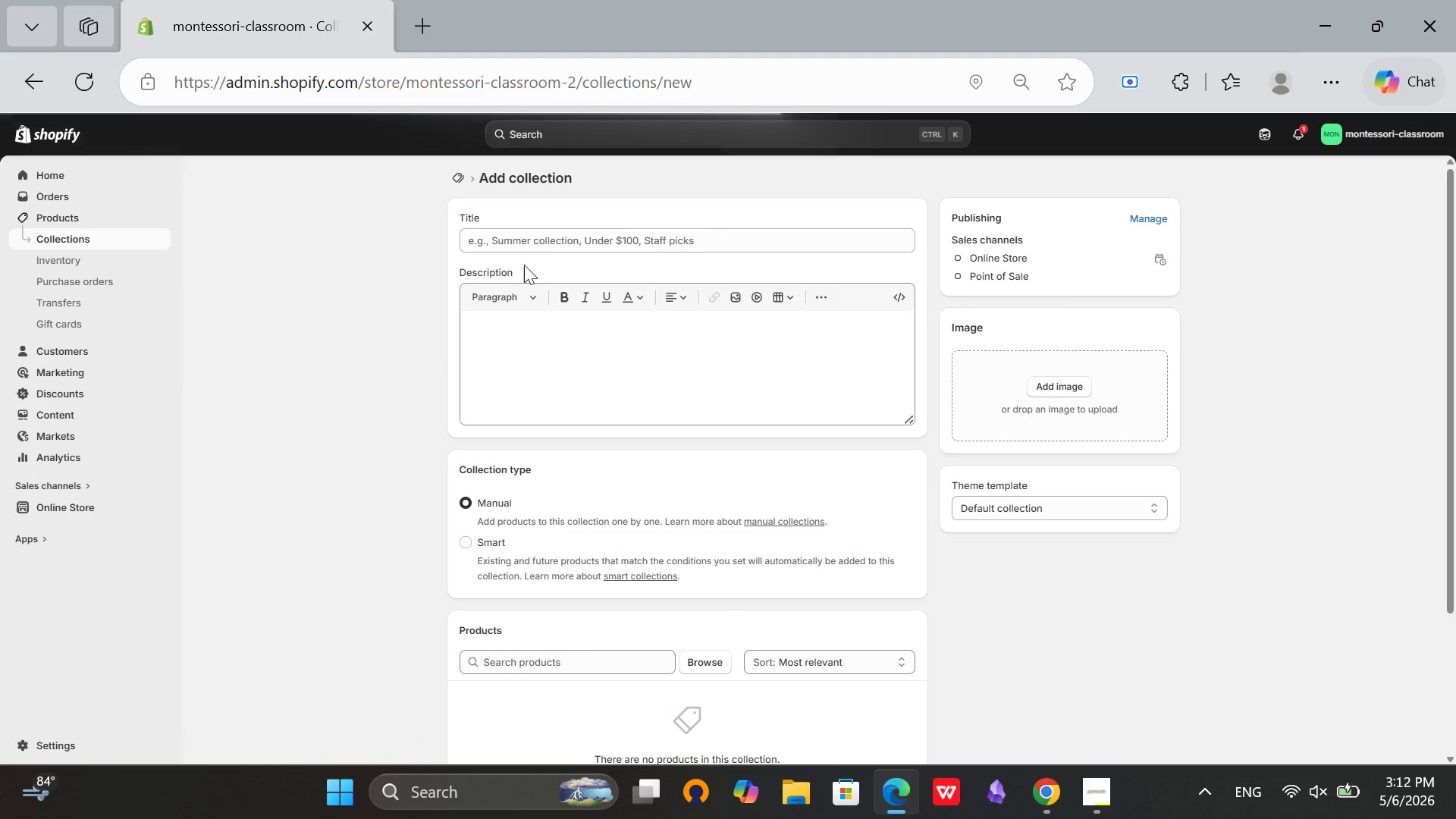 
left_click([545, 245])
 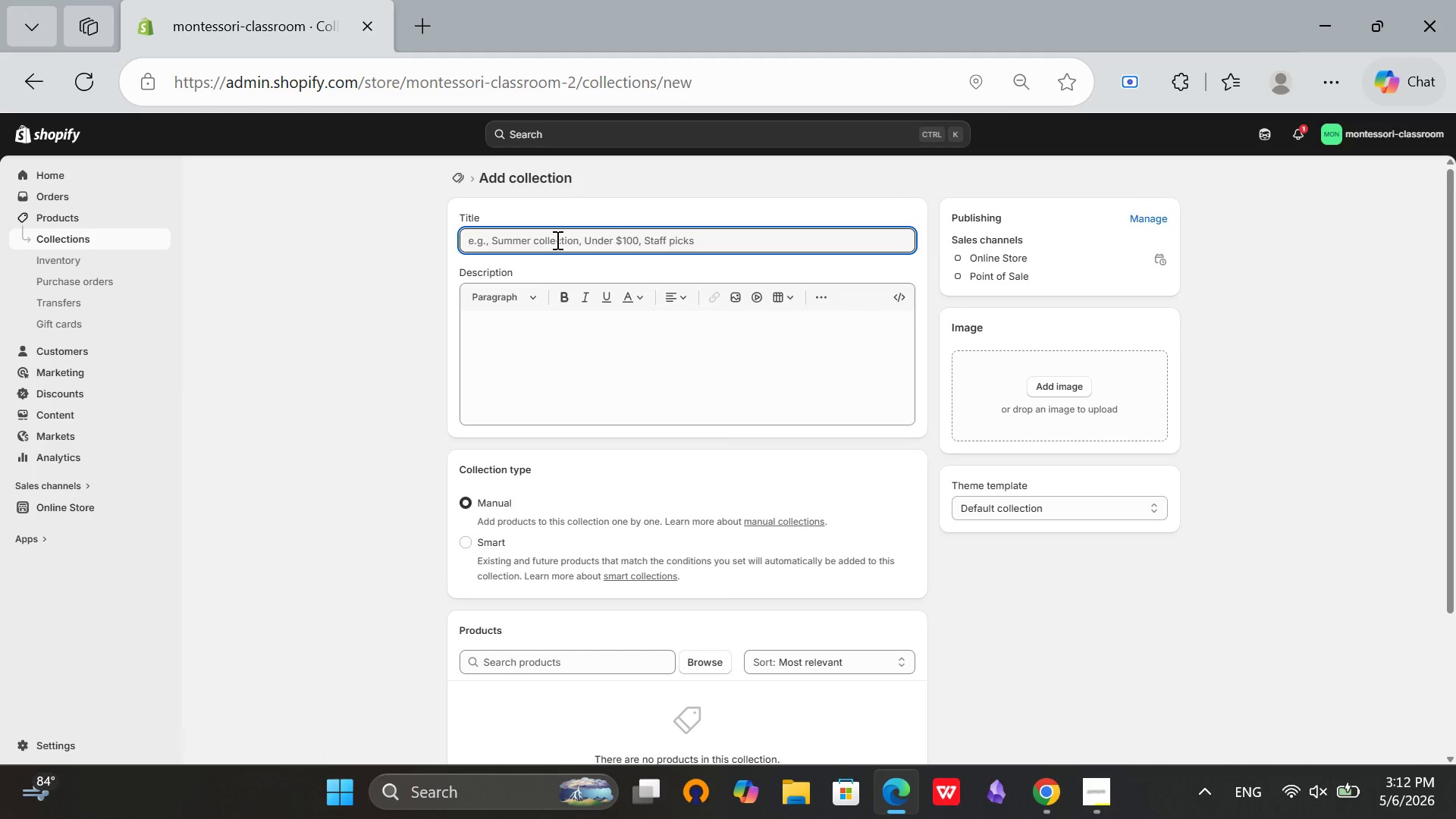 
type(Per)
 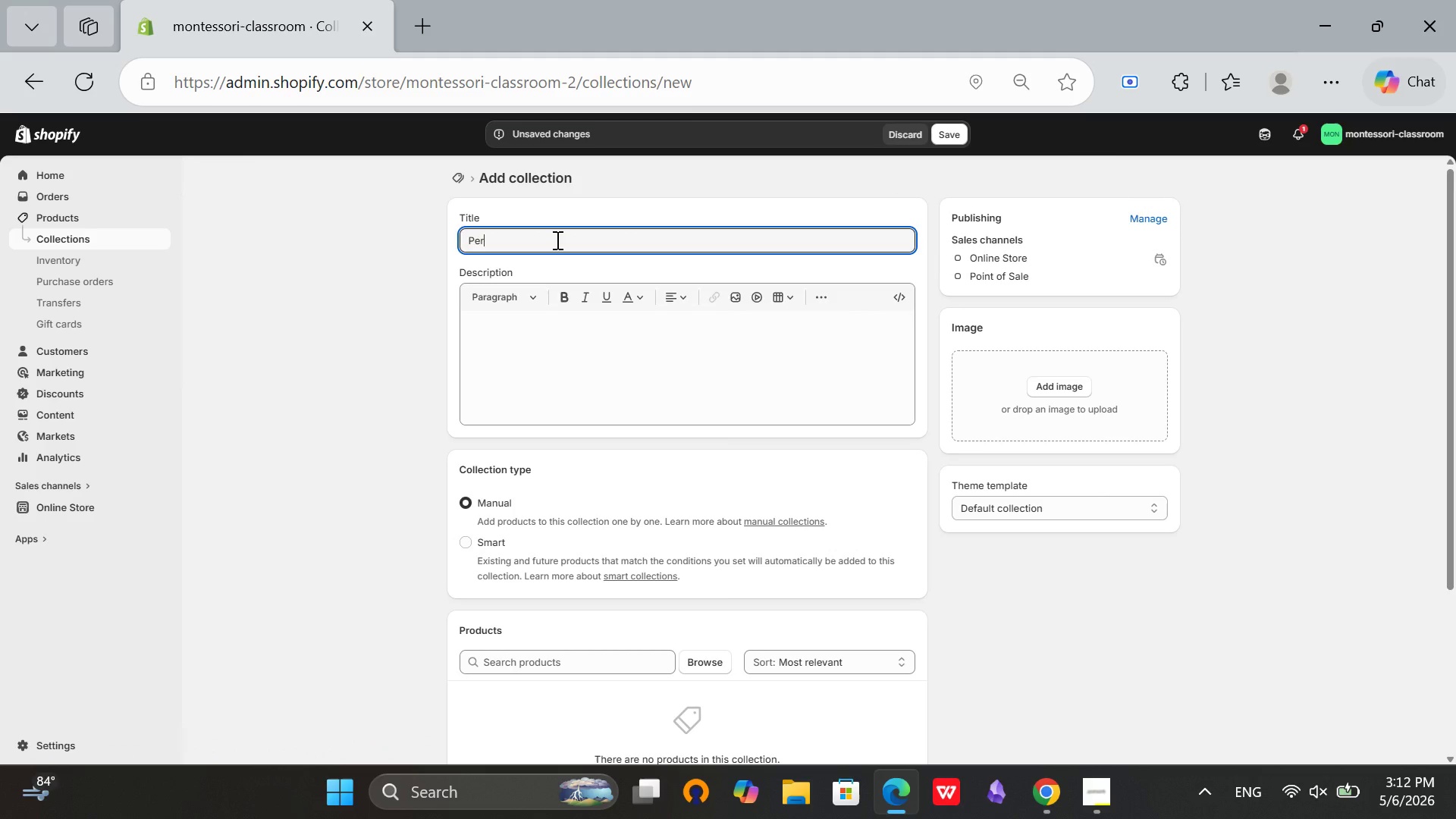 
type(ishable)
 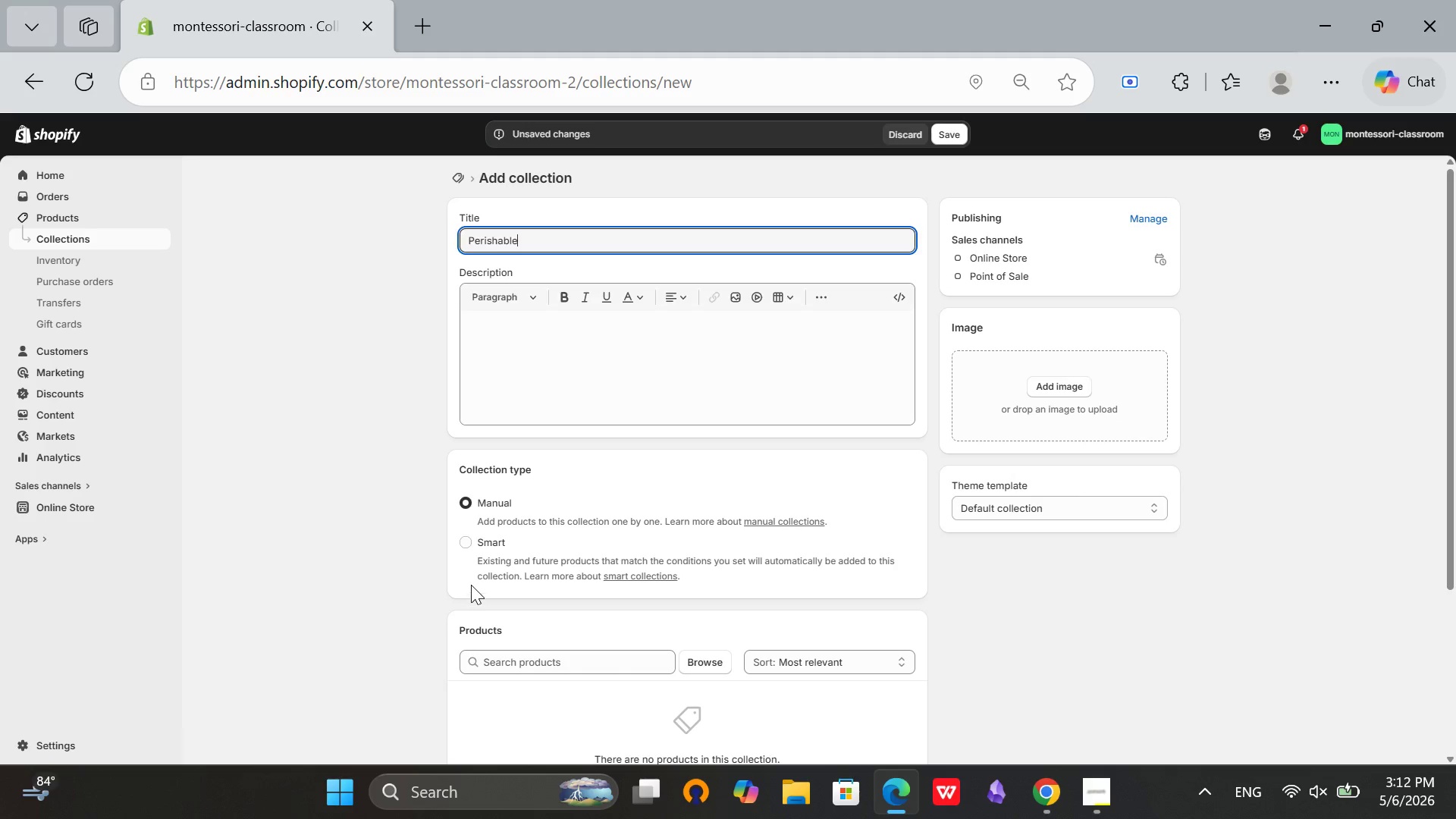 
left_click([469, 541])
 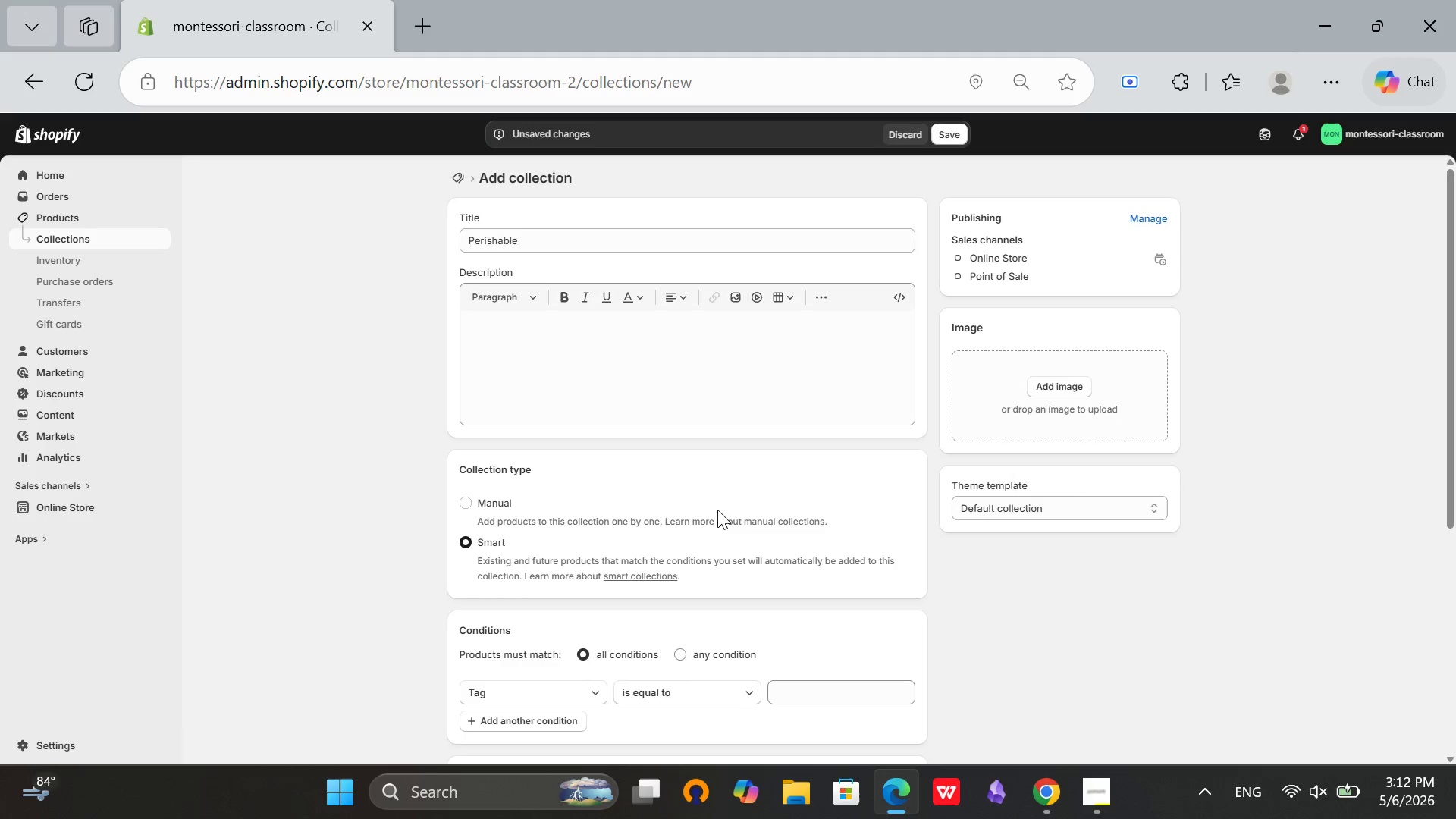 
scroll: coordinate [755, 507], scroll_direction: down, amount: 2.0
 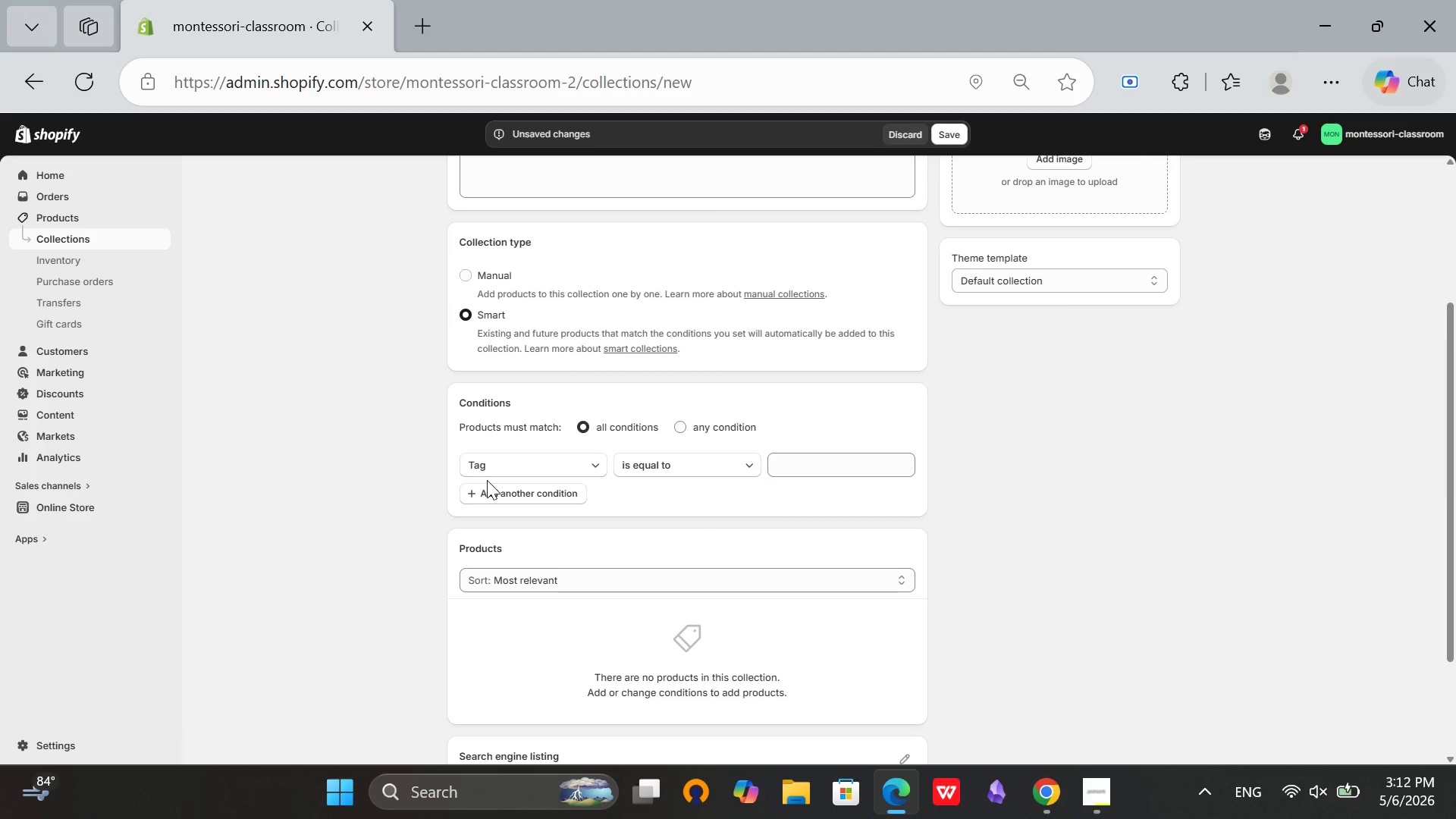 
left_click([487, 480])
 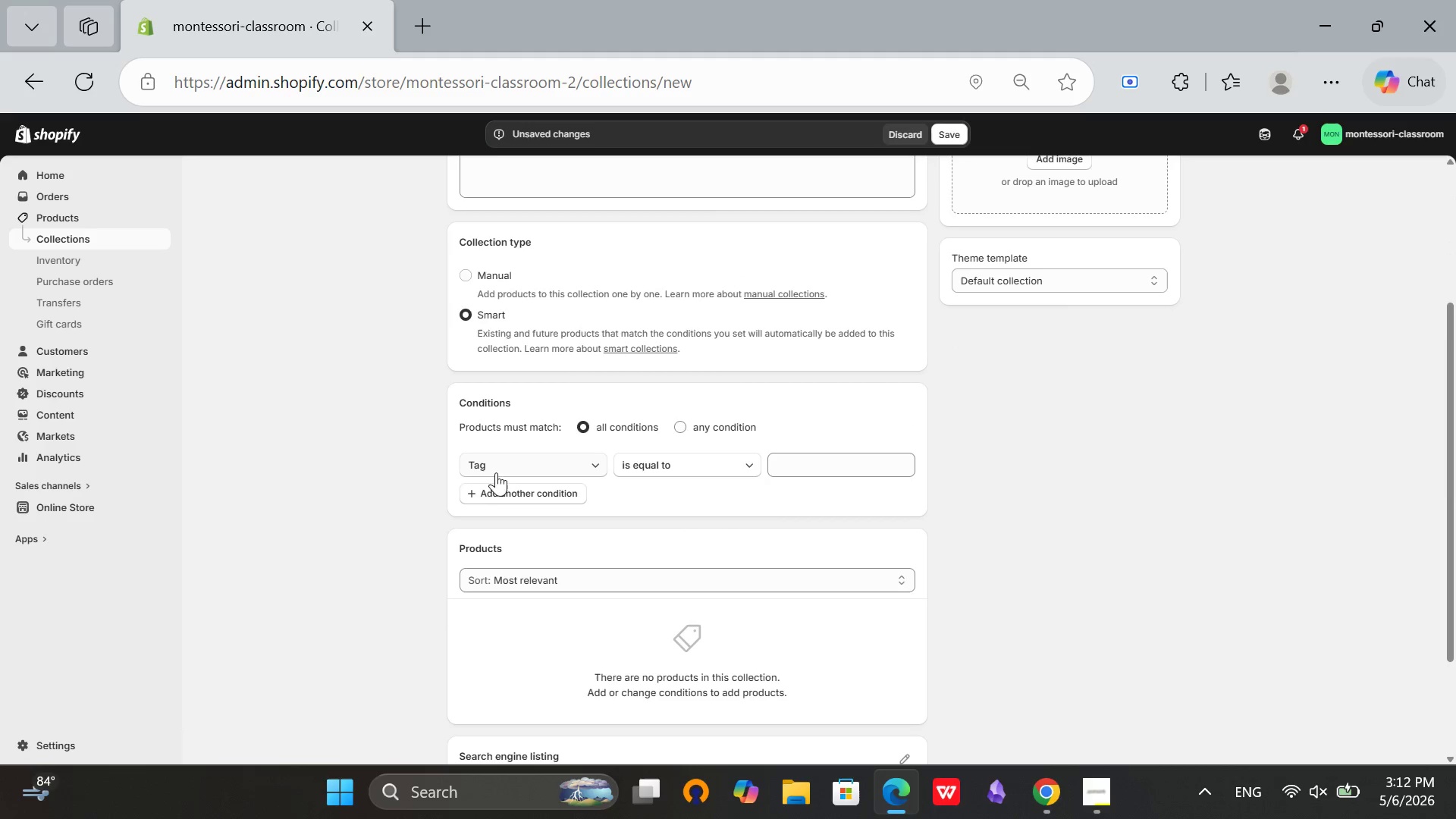 
left_click([498, 468])
 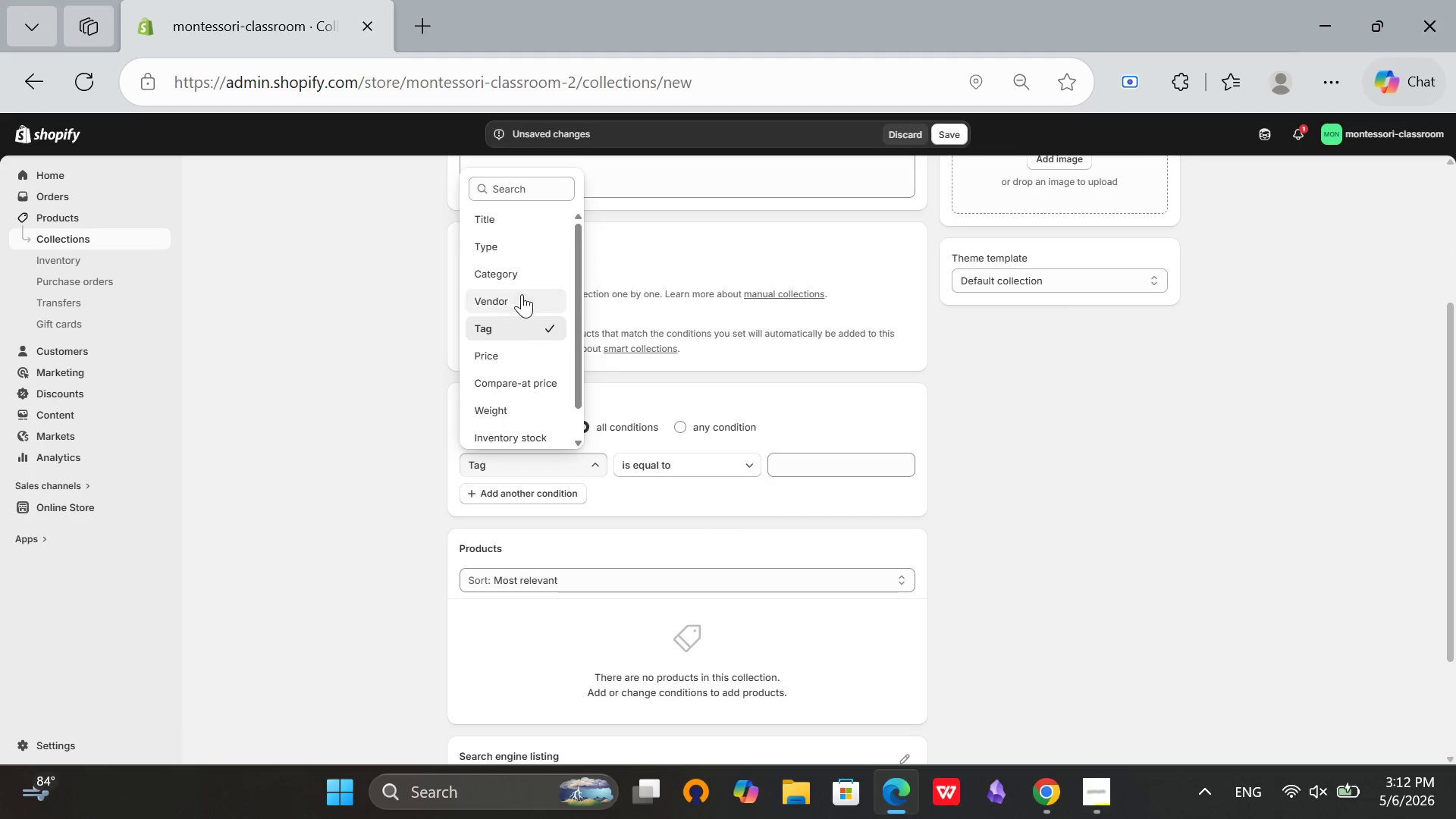 
left_click([523, 271])
 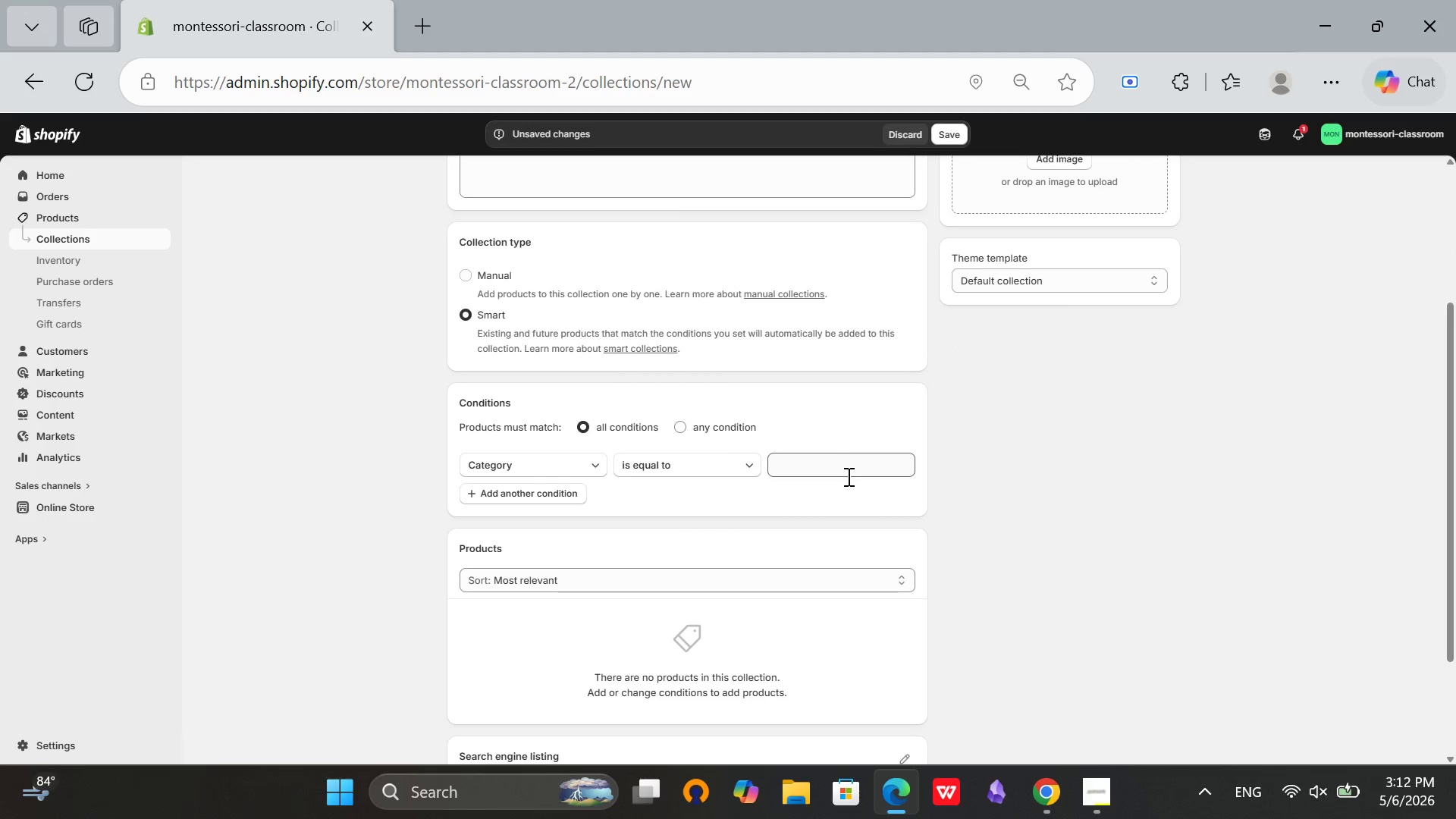 
left_click([845, 476])
 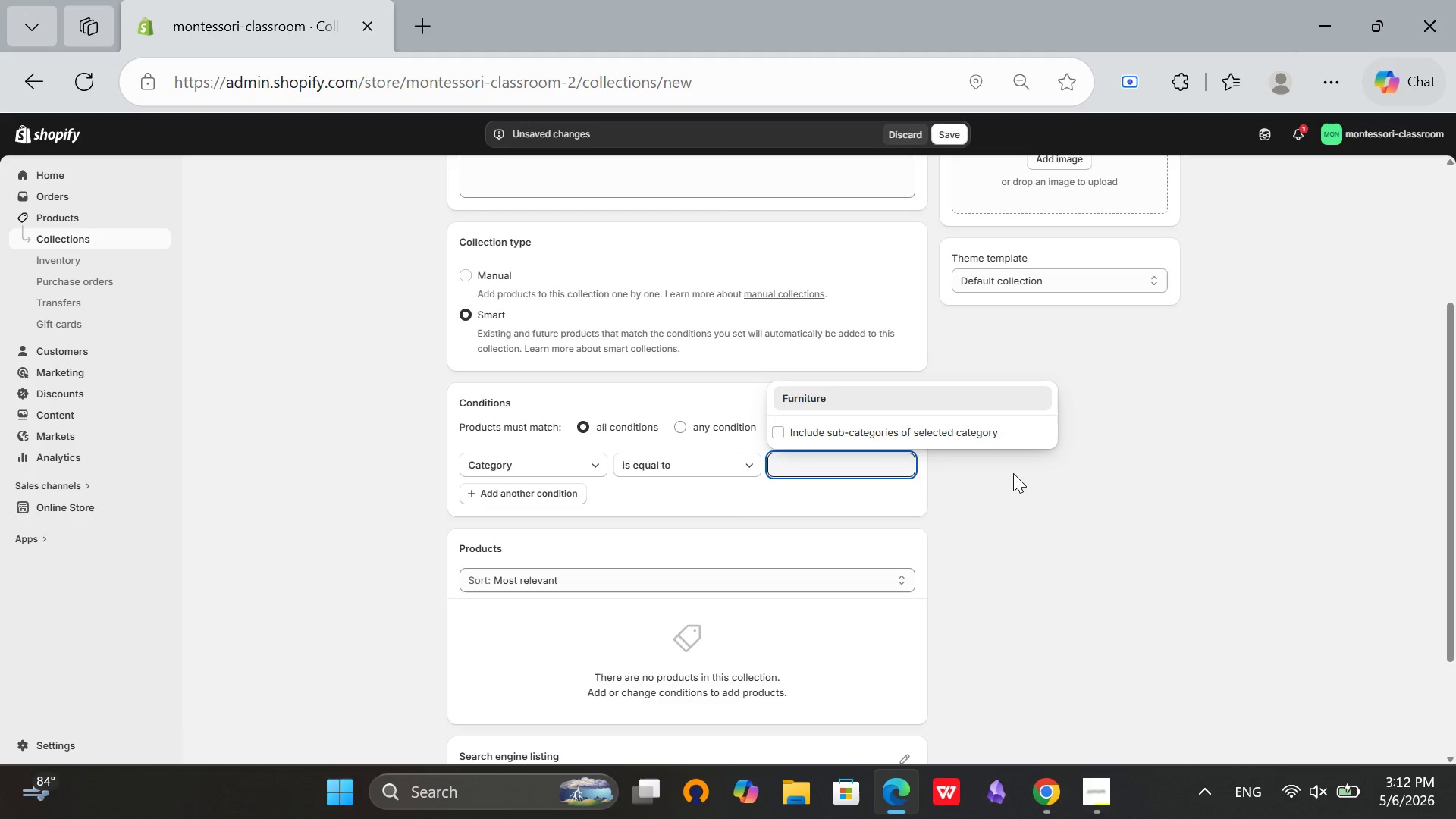 
type(peri)
 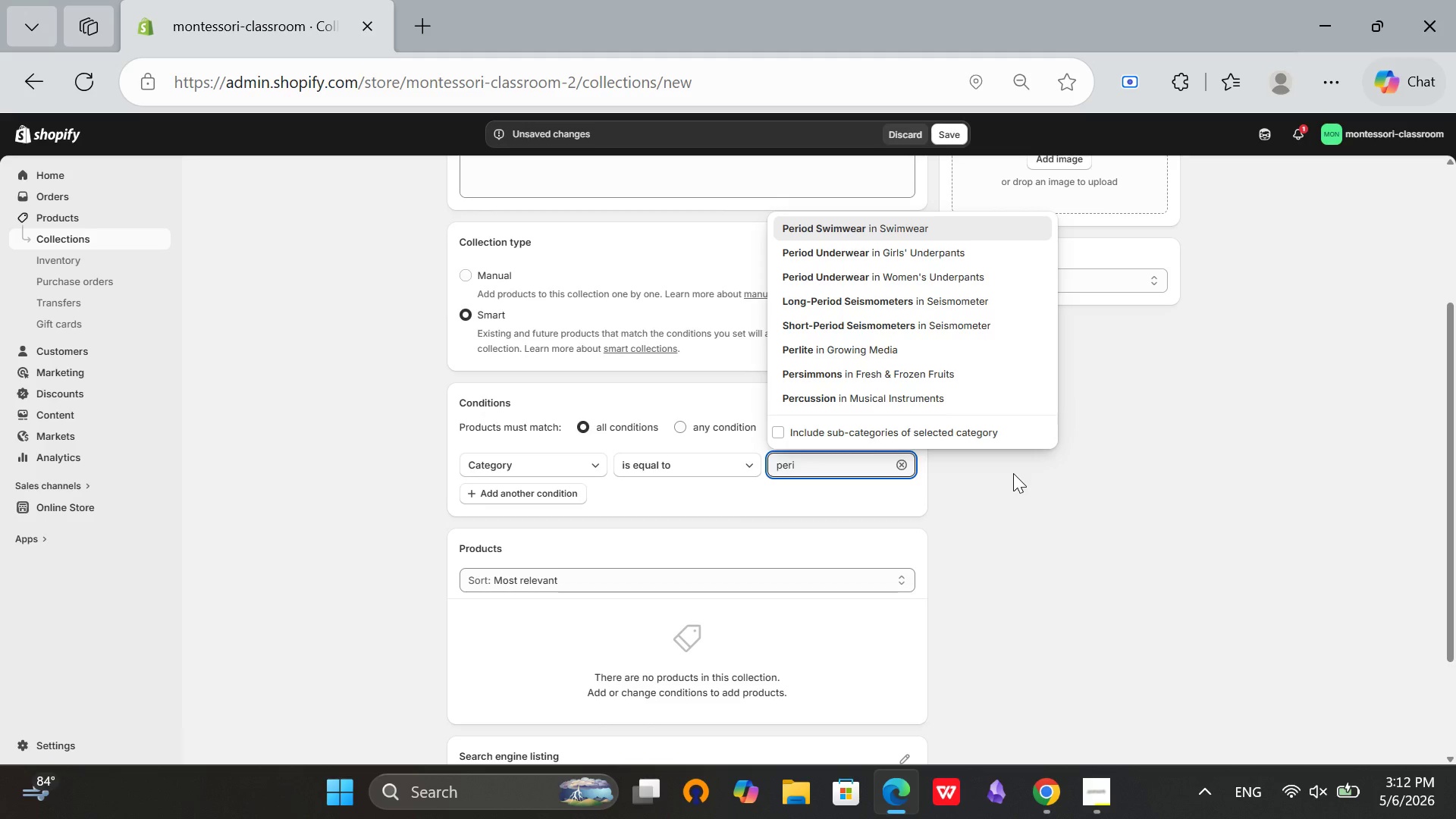 
type(sh)
 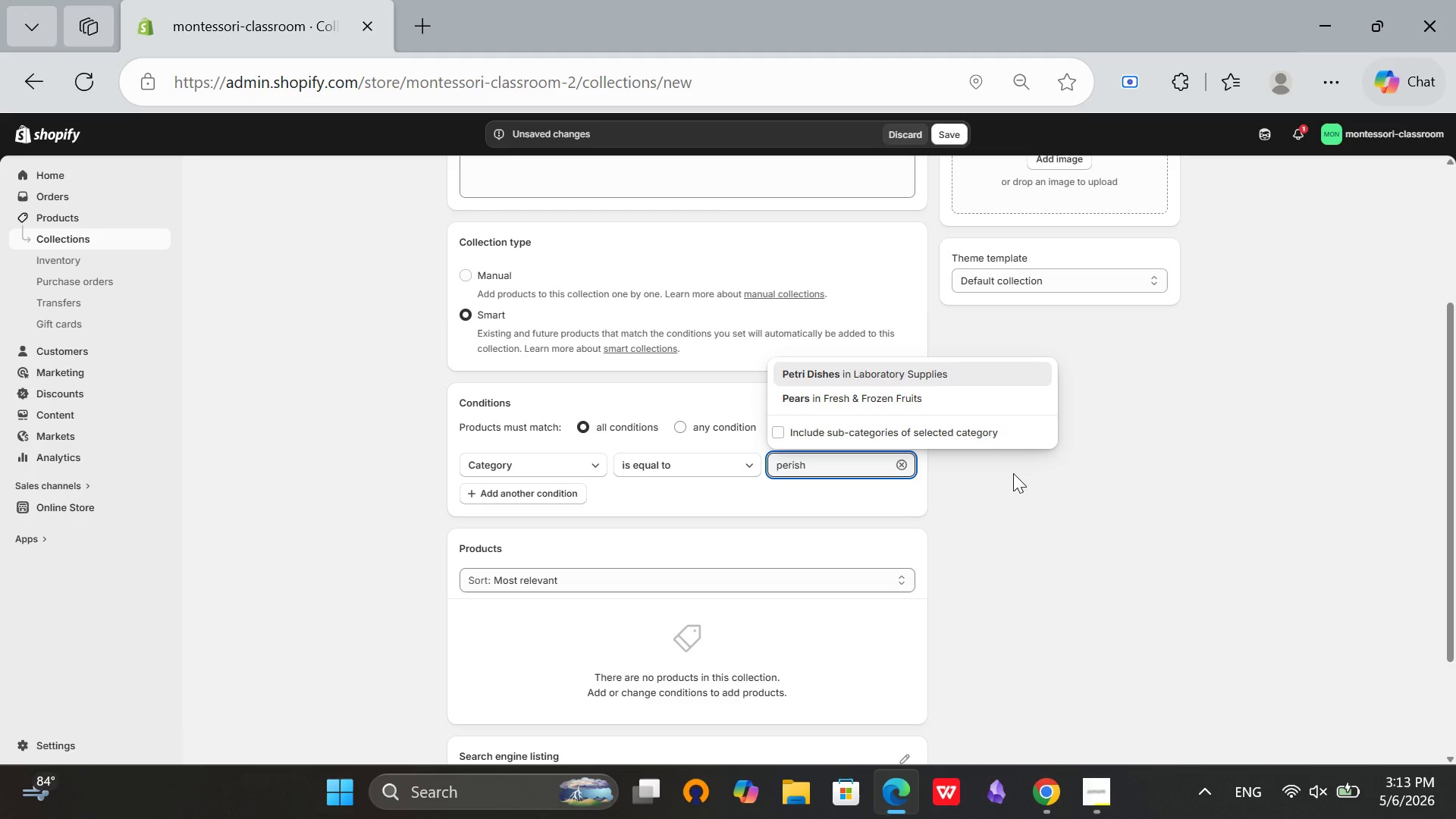 
wait(7.84)
 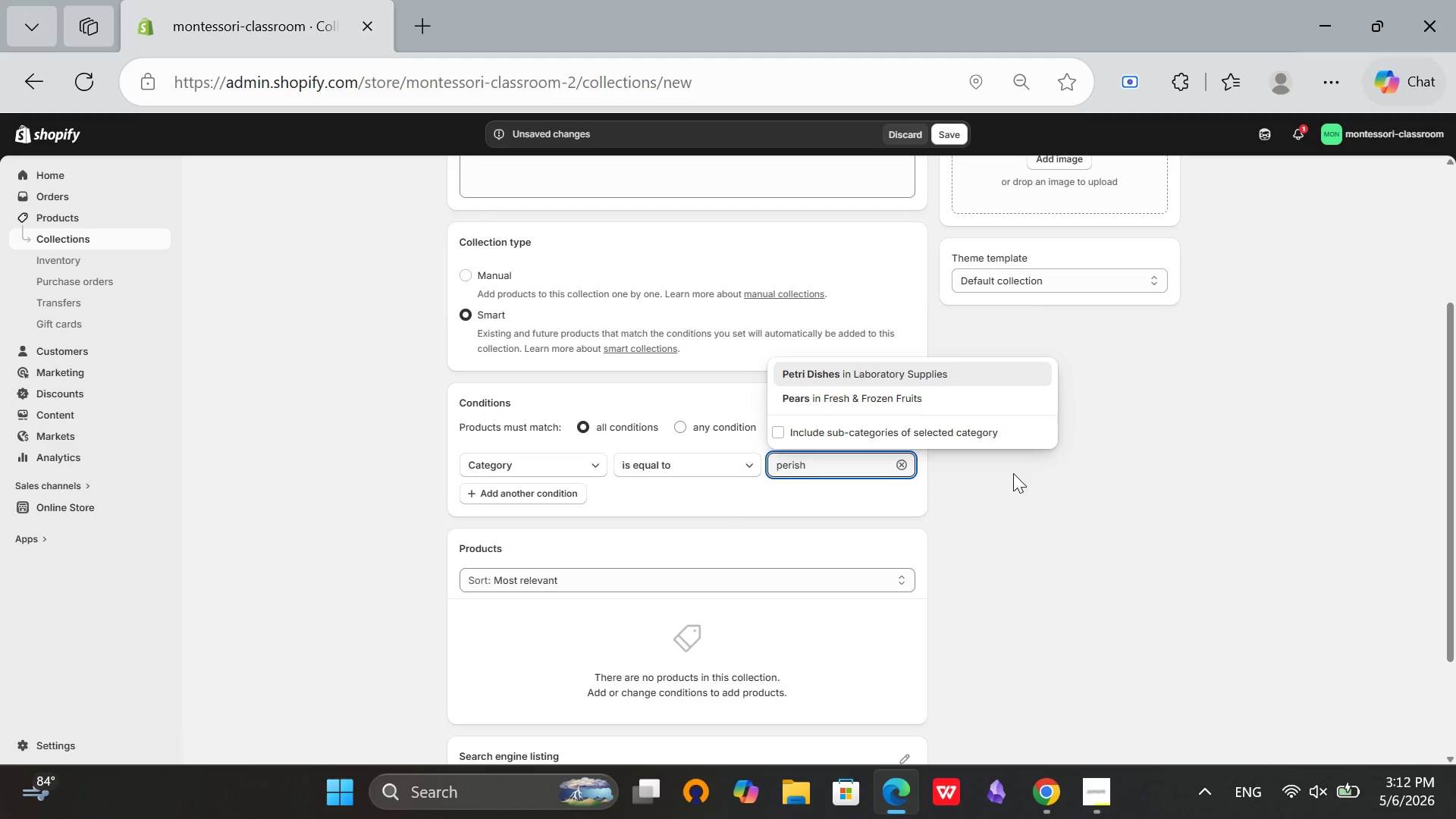 
type(able)
 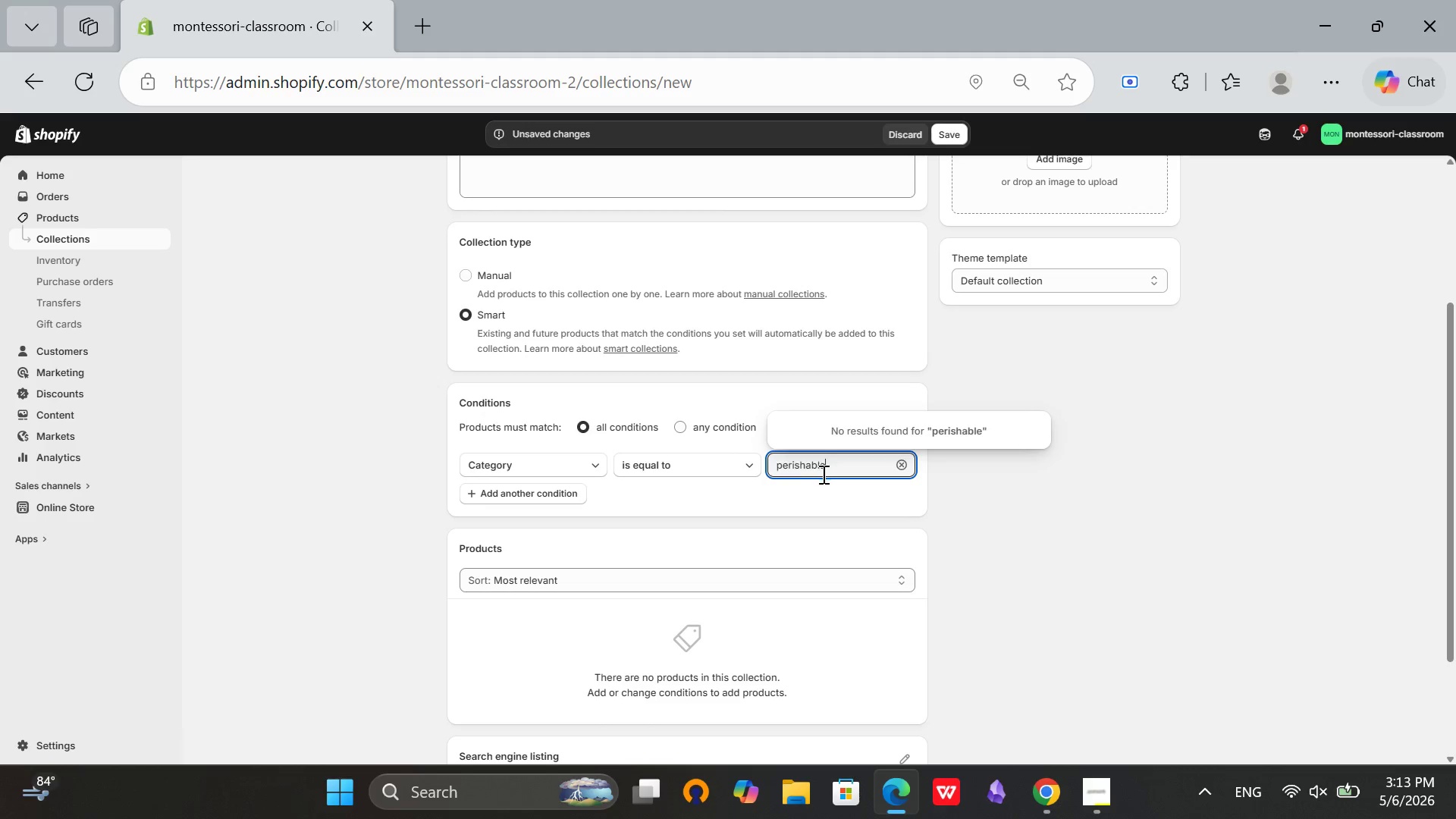 
wait(17.12)
 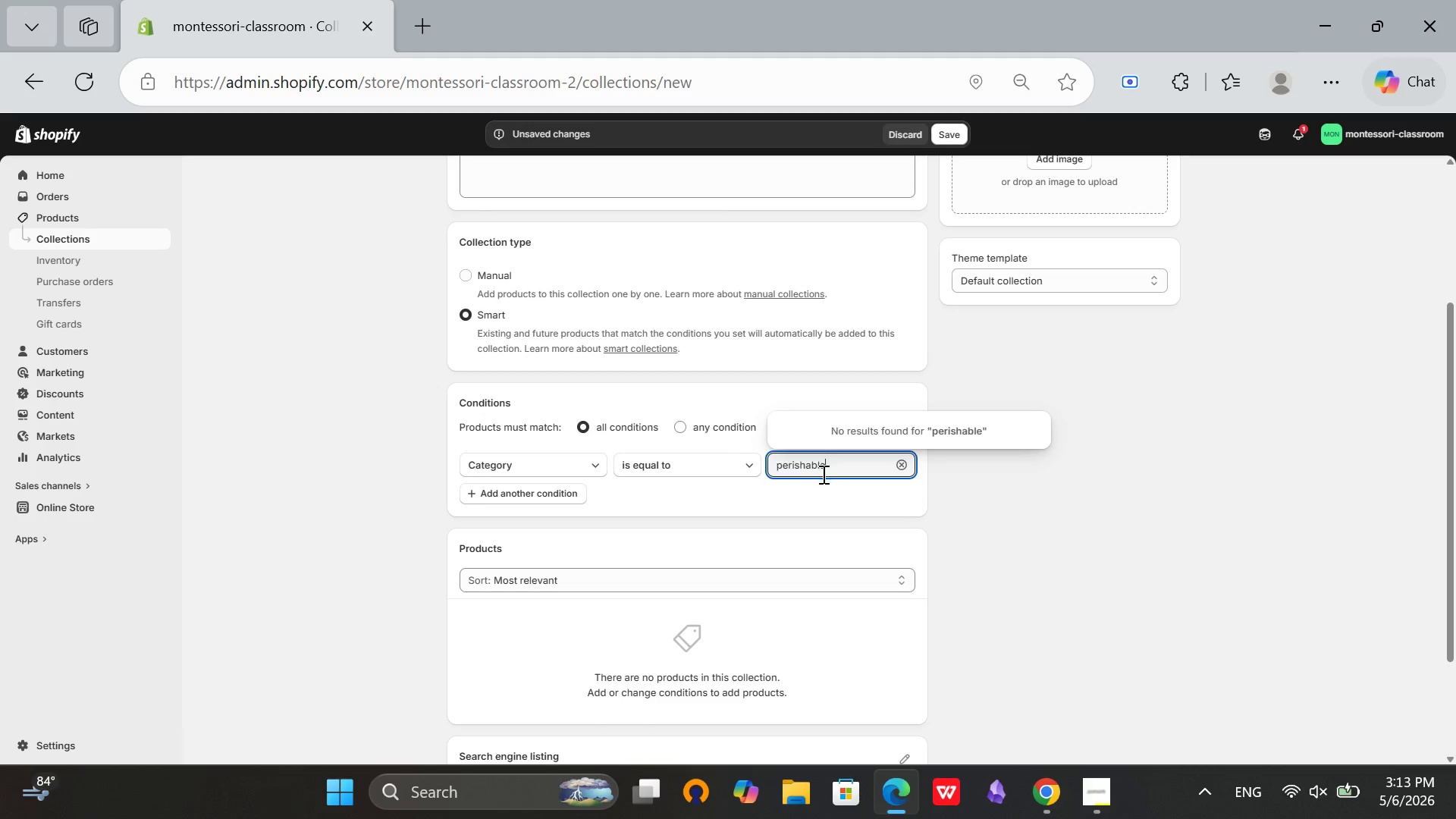 
left_click([896, 435])
 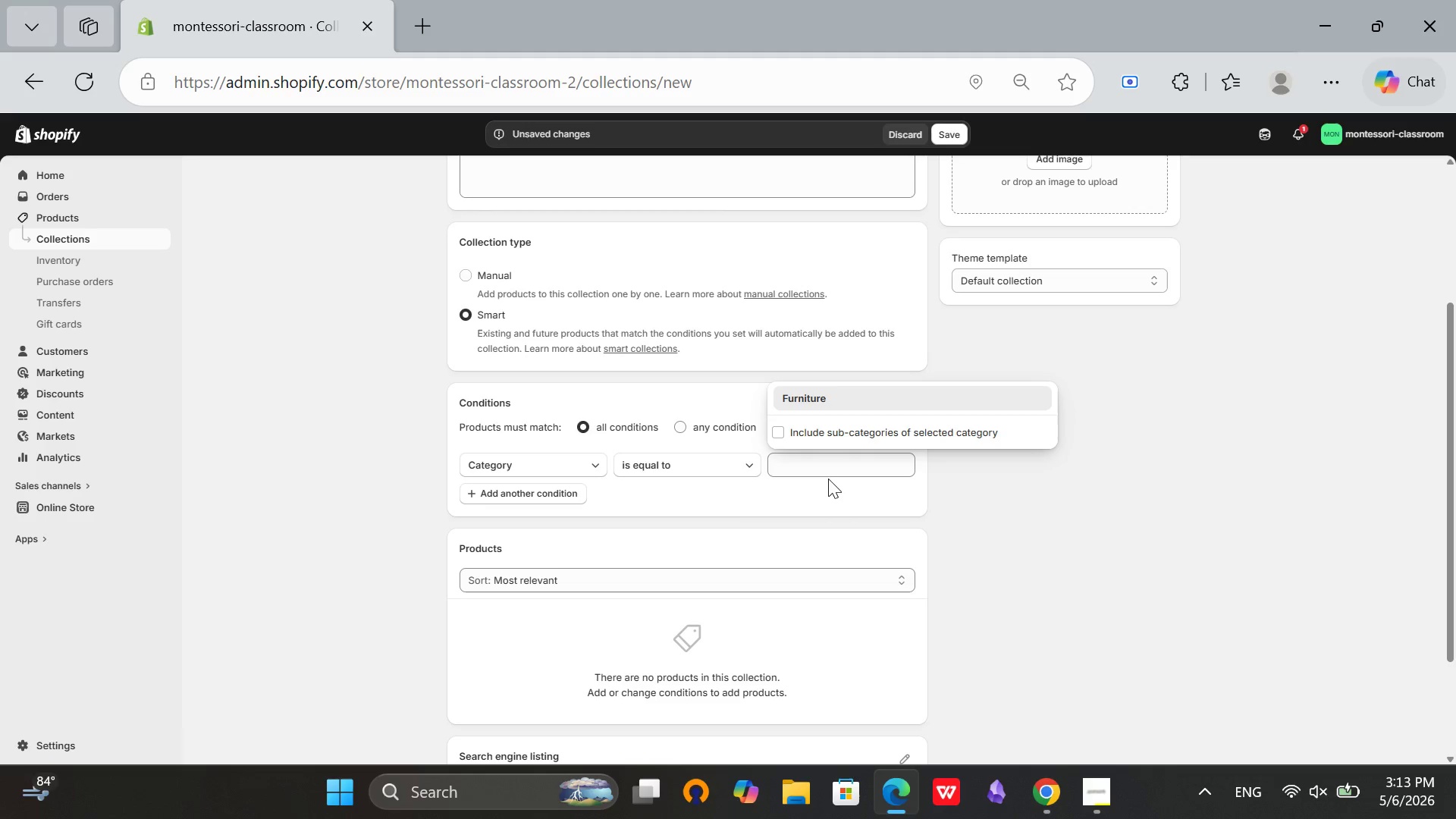 
left_click([825, 474])
 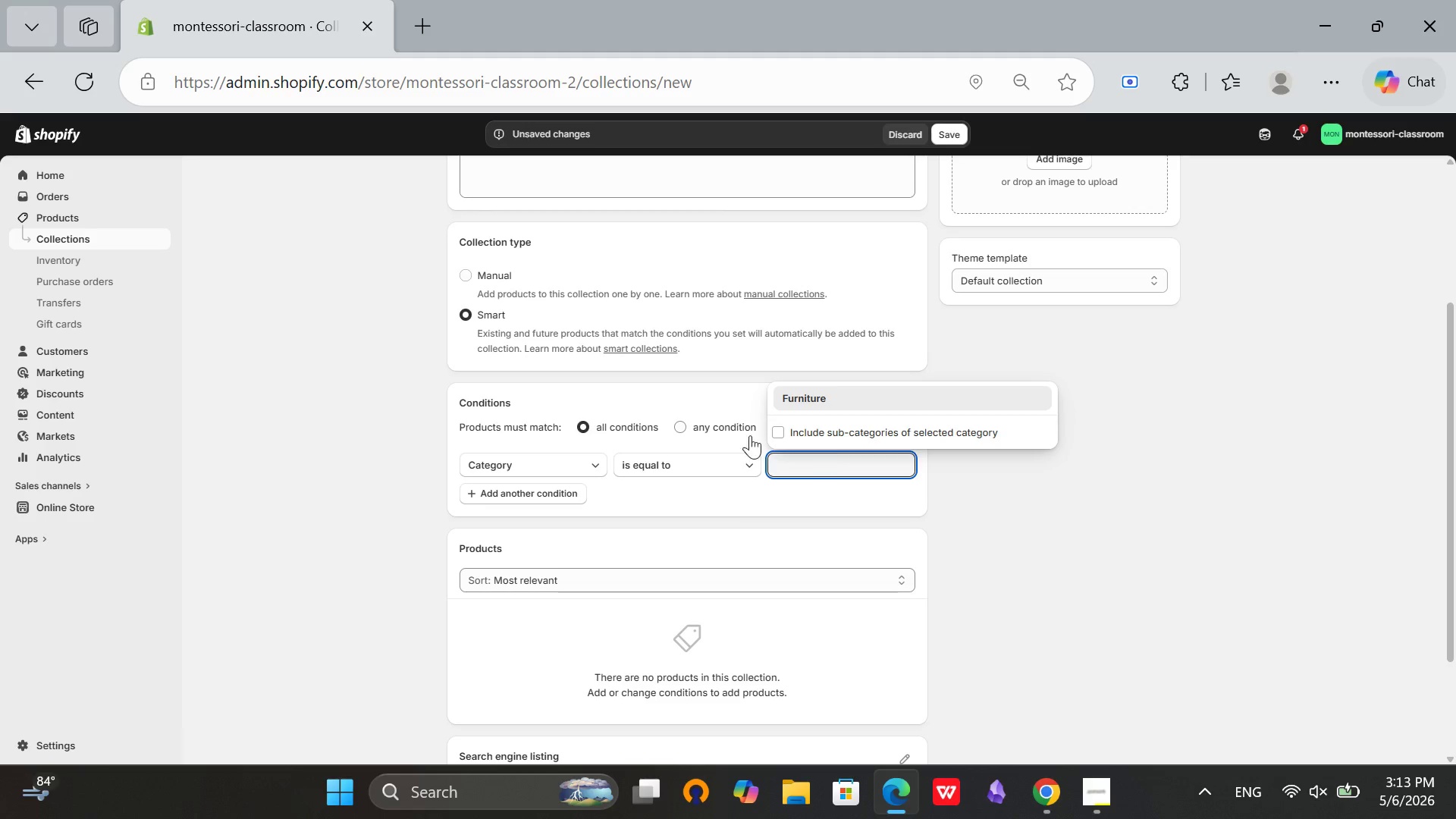 
left_click([688, 467])
 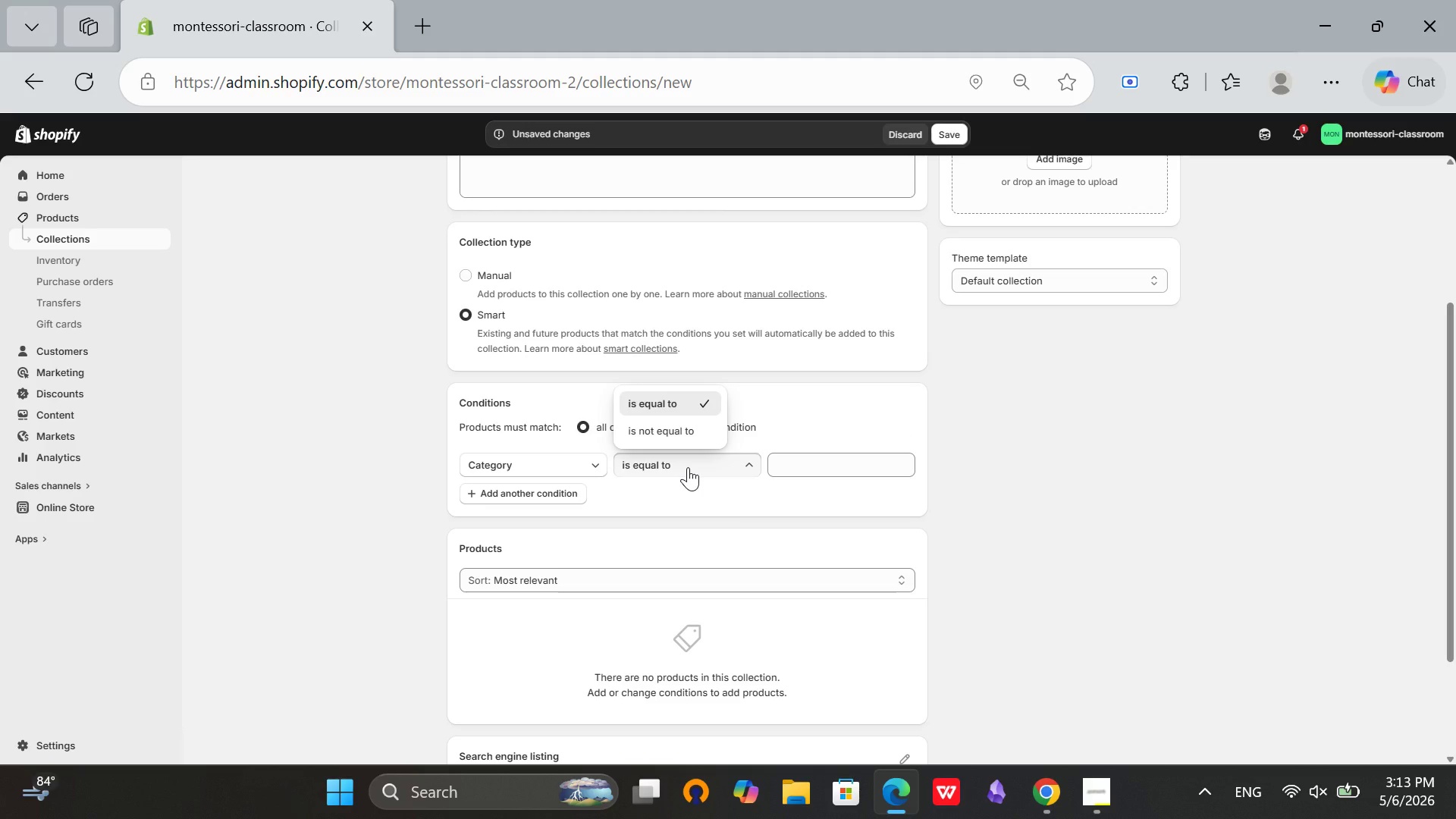 
left_click([688, 467])
 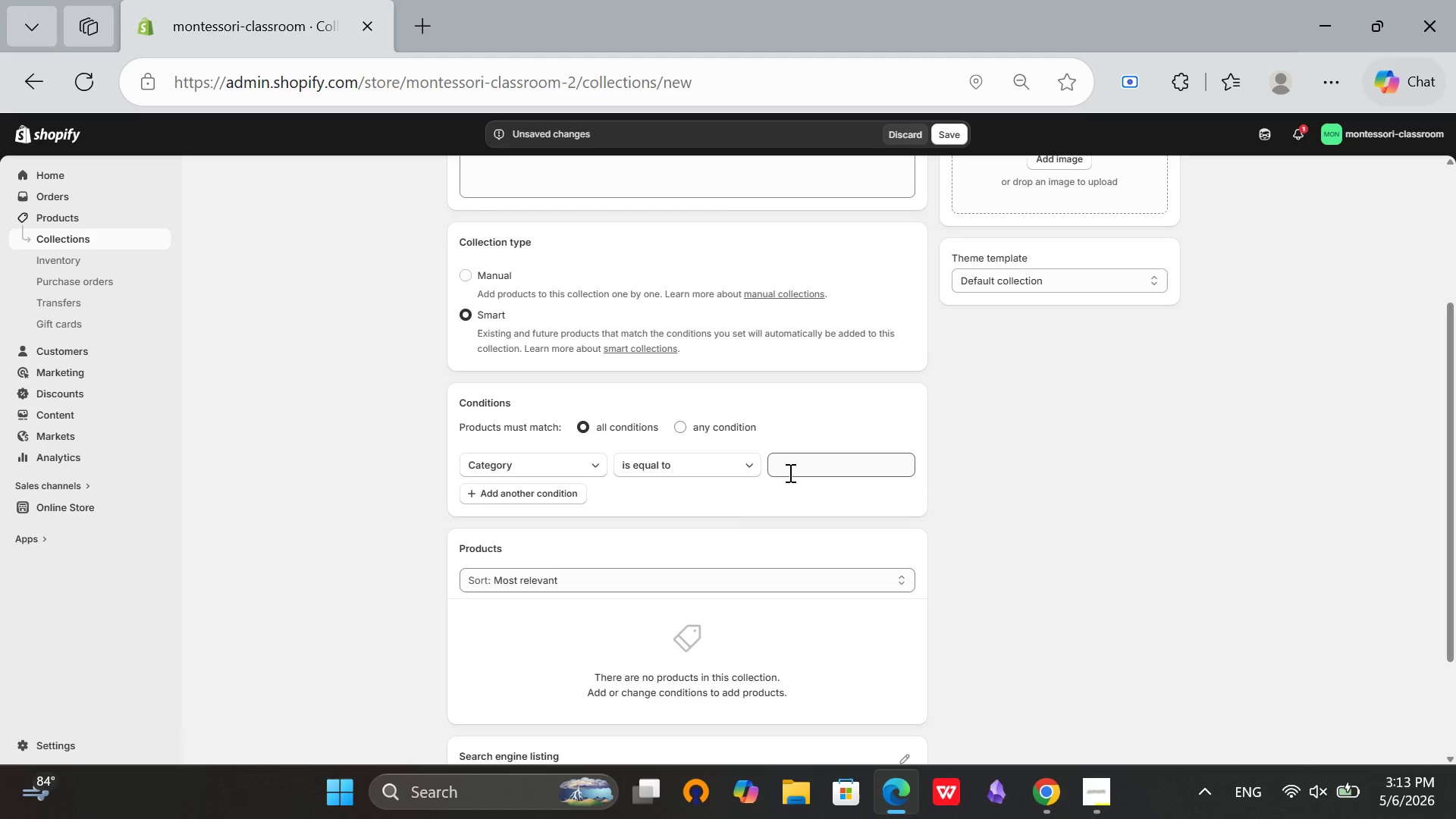 
left_click([789, 472])
 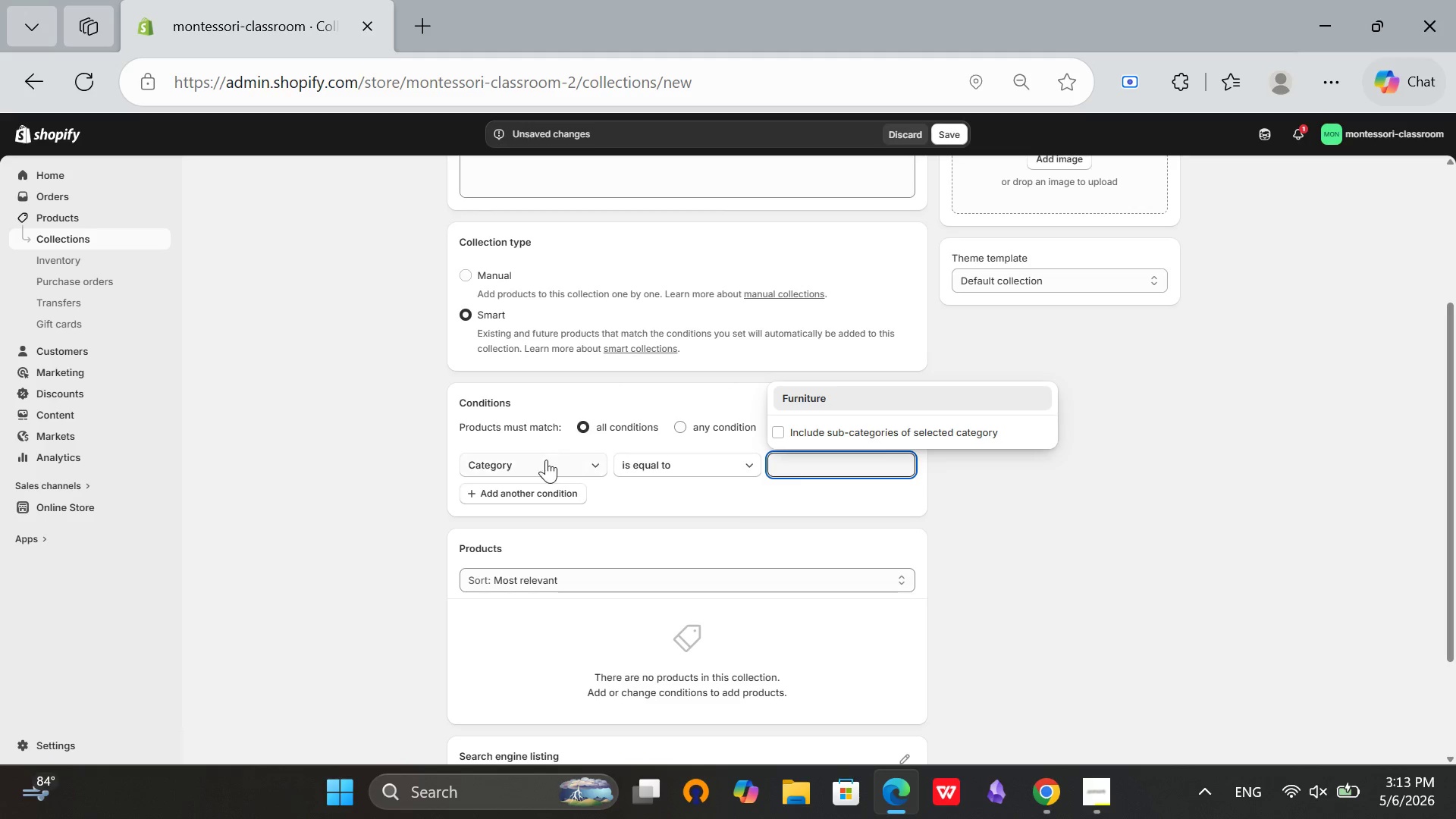 
left_click([541, 469])
 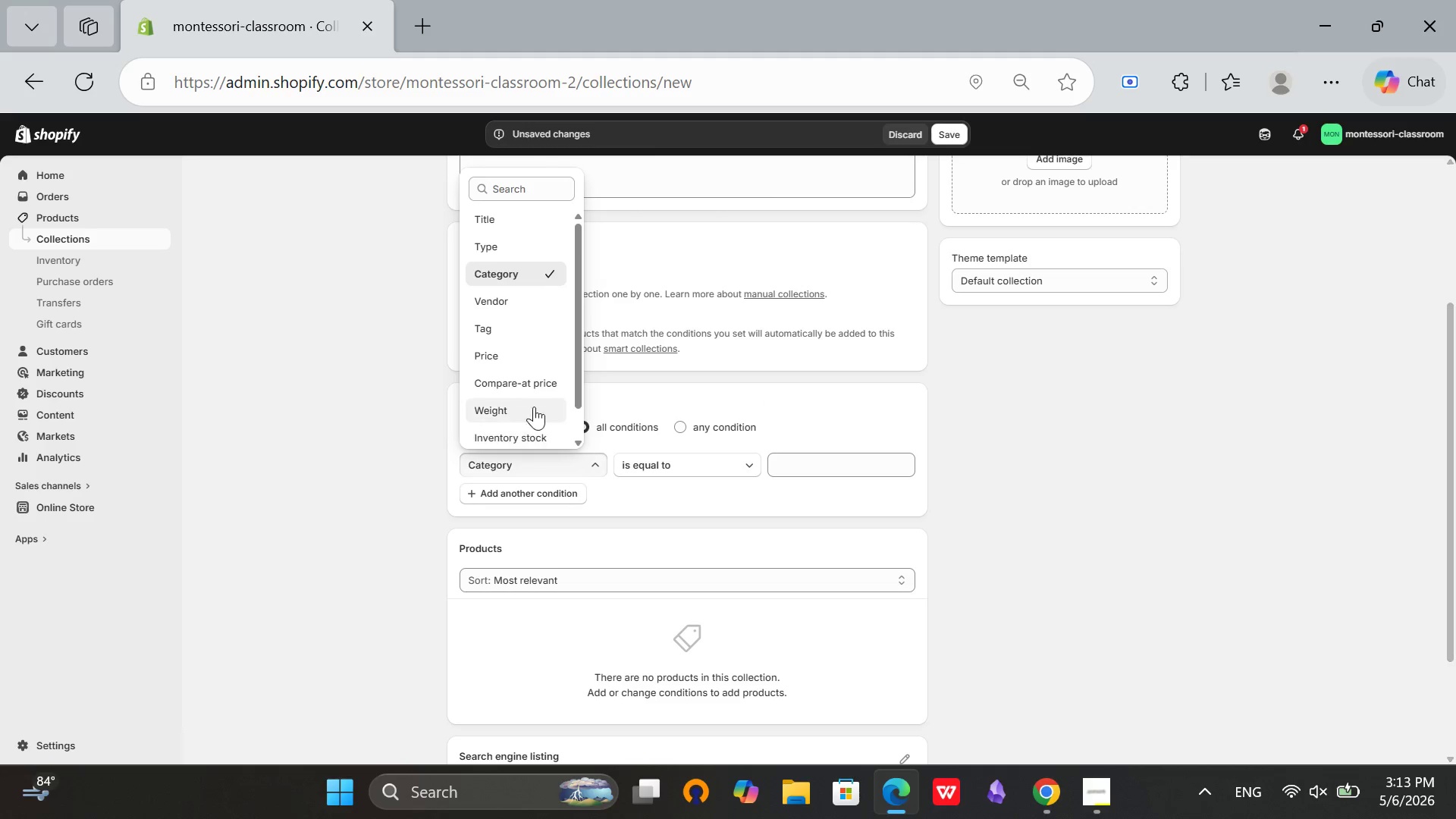 
scroll: coordinate [534, 386], scroll_direction: none, amount: 0.0
 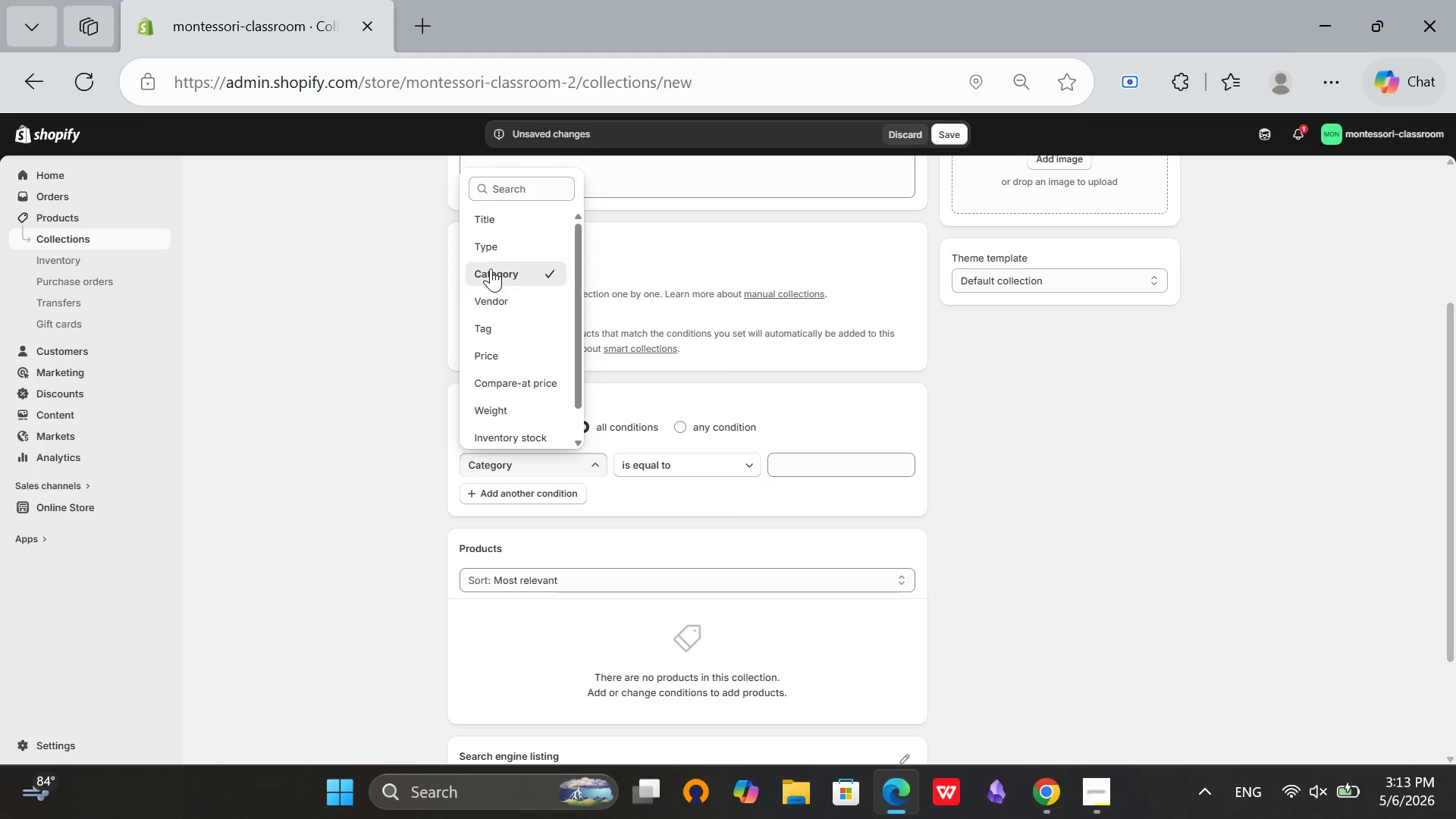 
left_click([495, 243])
 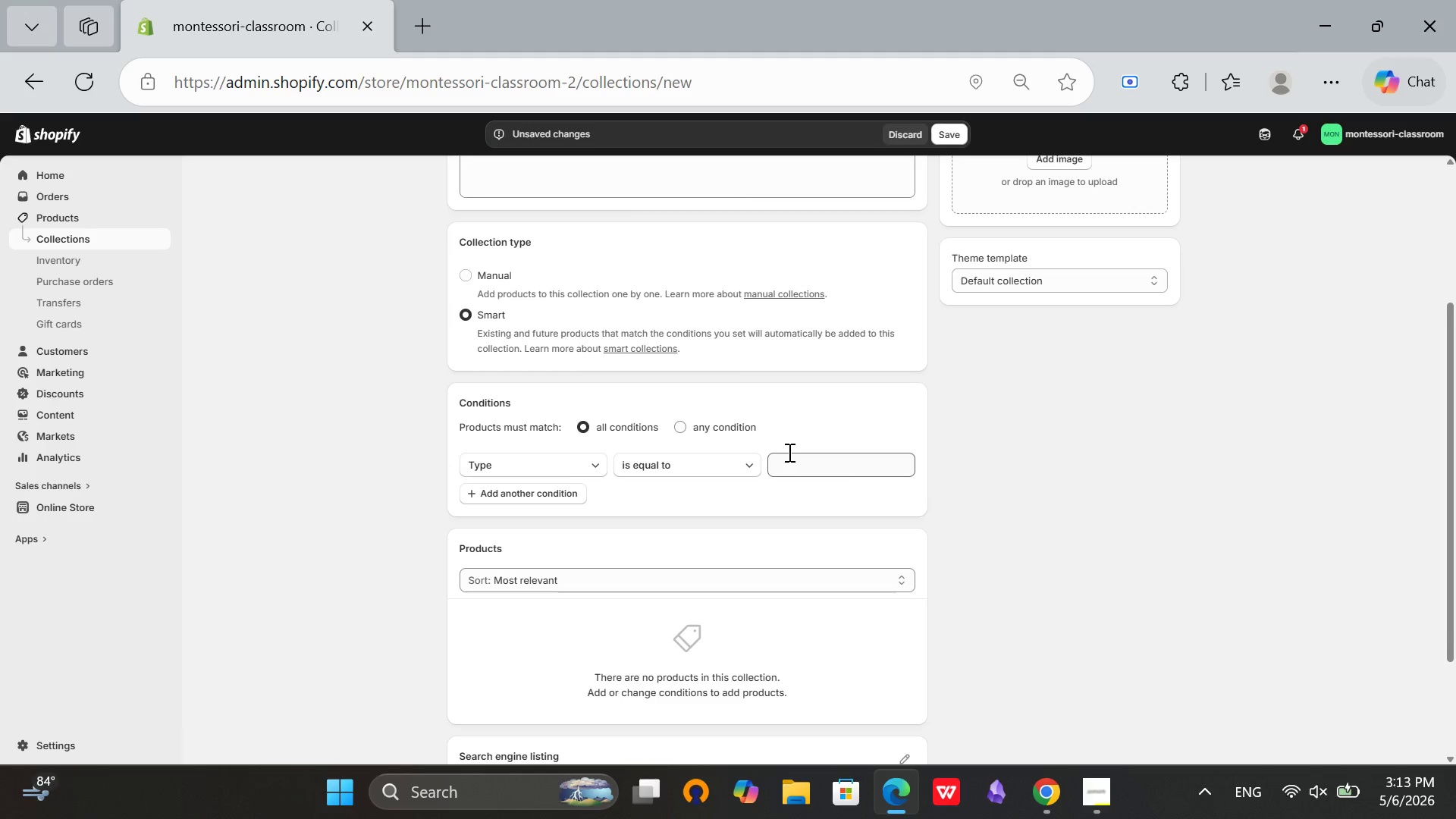 
left_click([789, 453])
 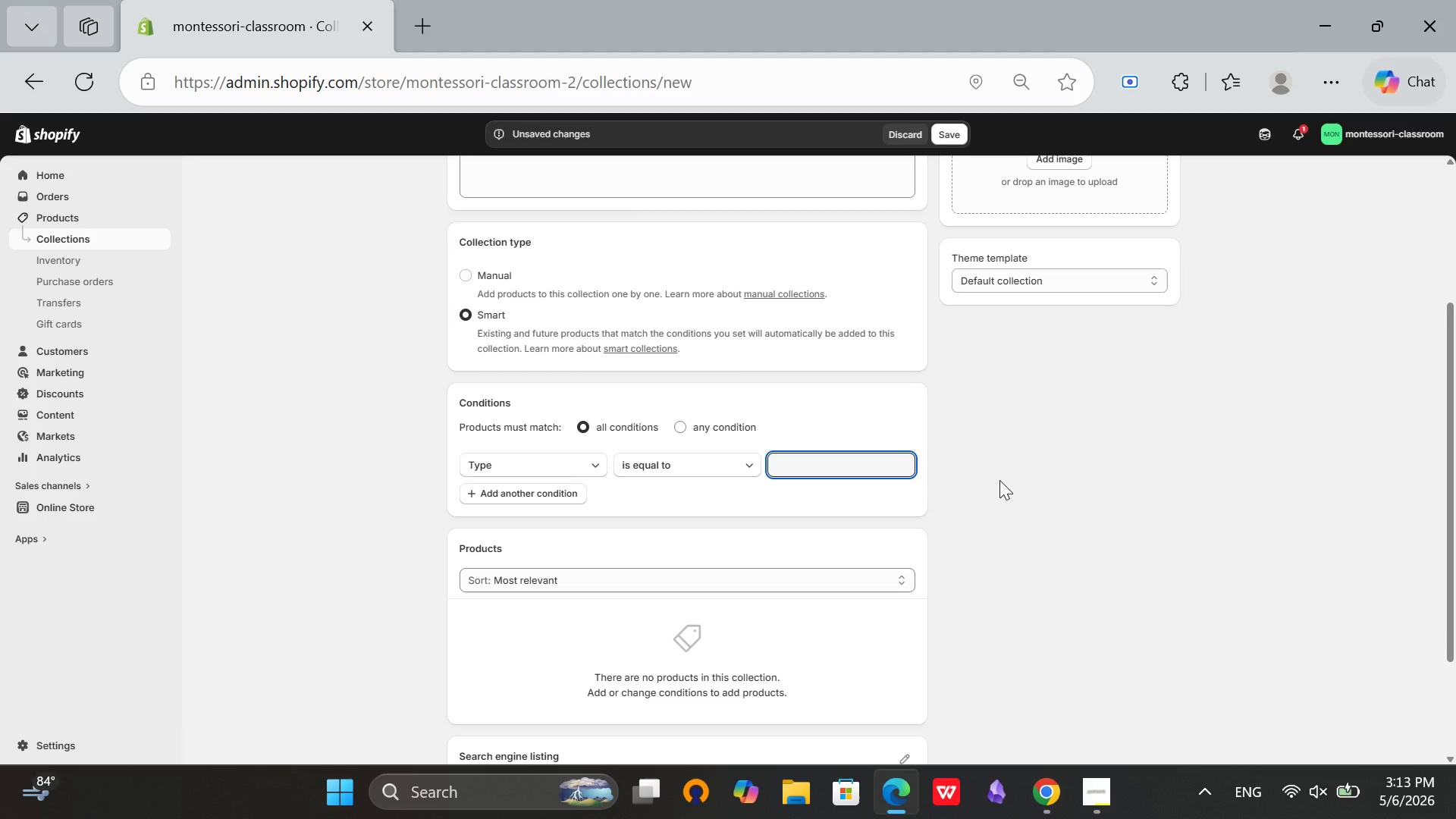 
type(Perishable)
 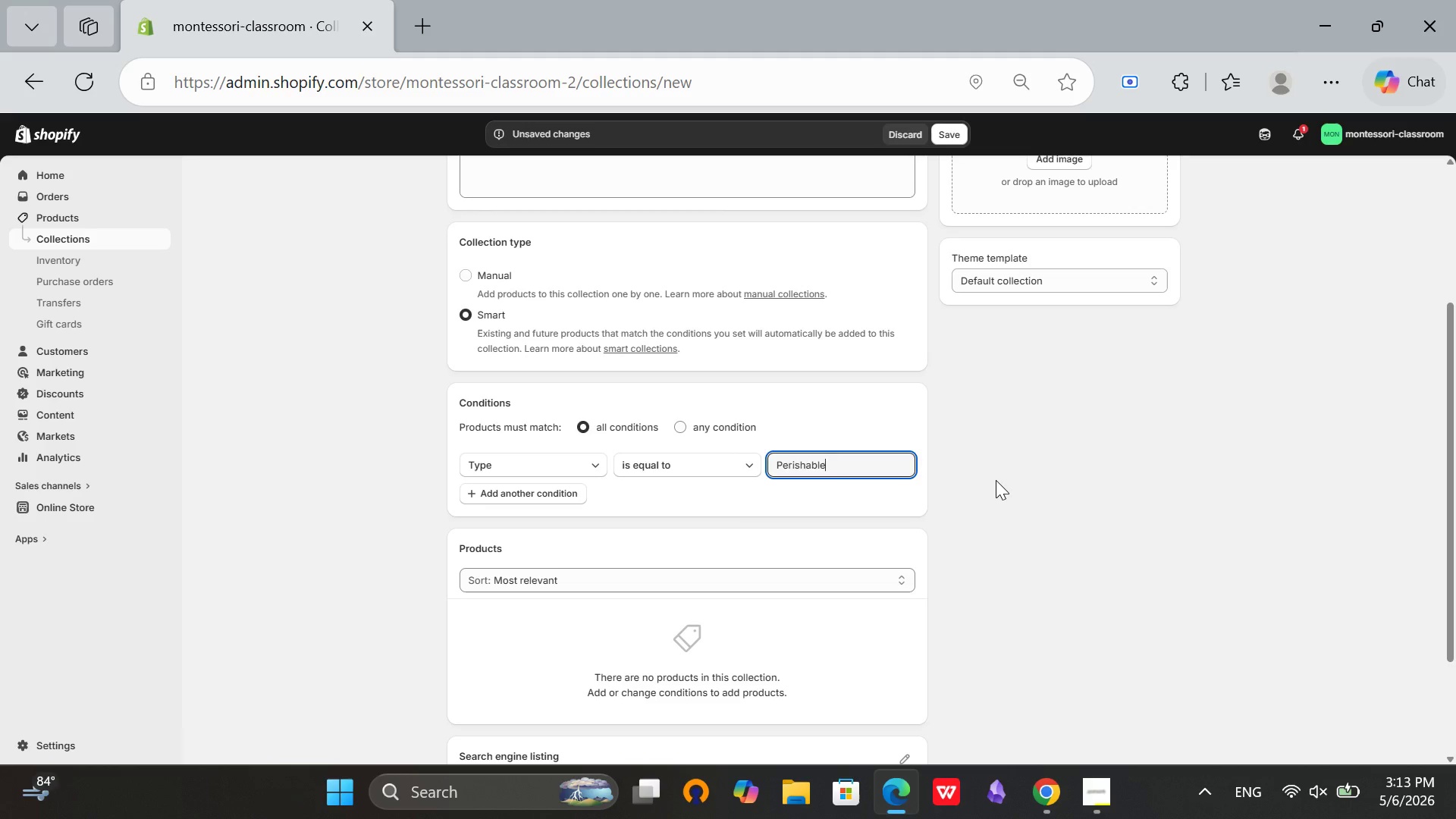 
wait(10.31)
 